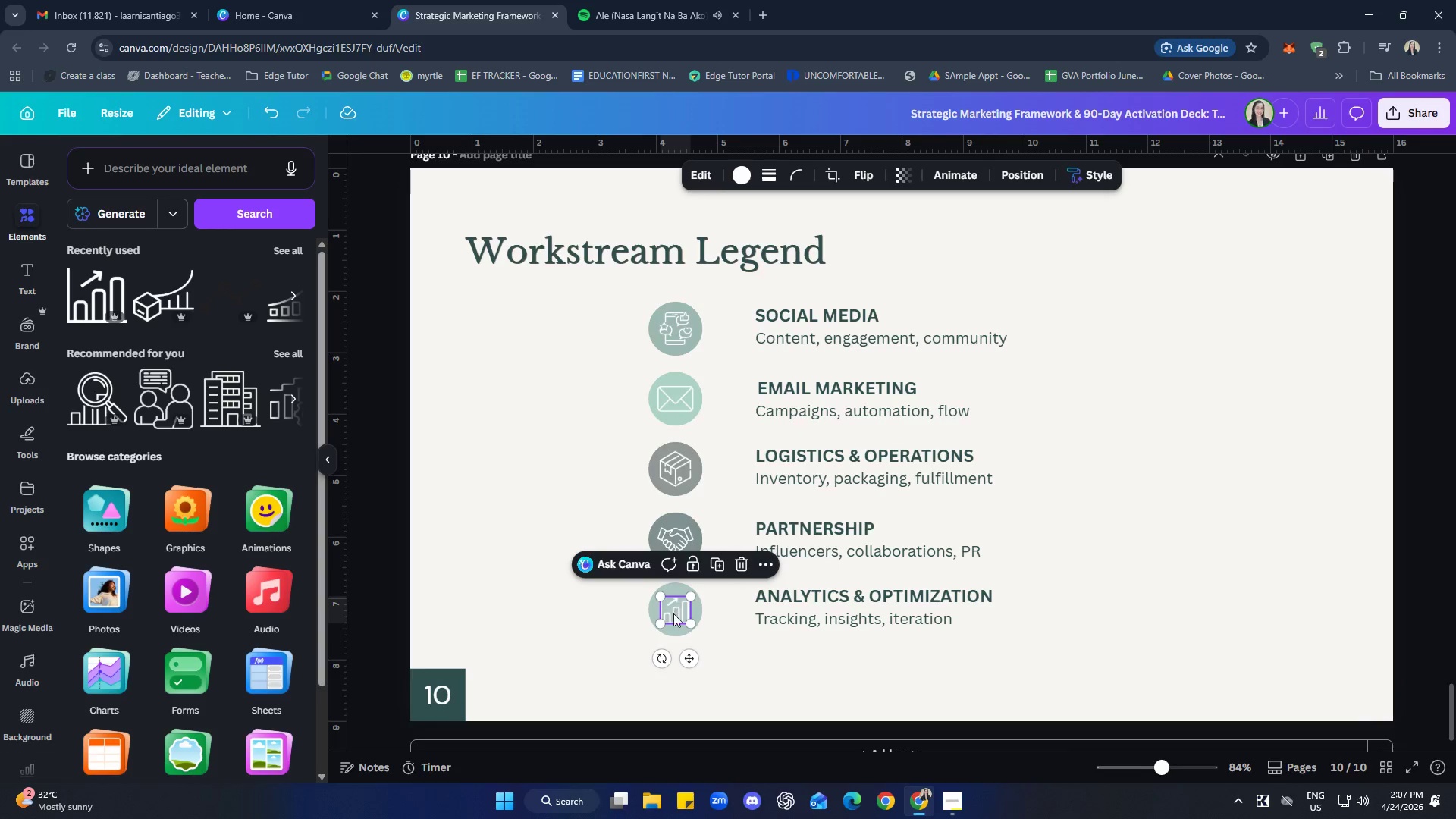 
hold_key(key=ShiftLeft, duration=0.7)
left_click([671, 627])
 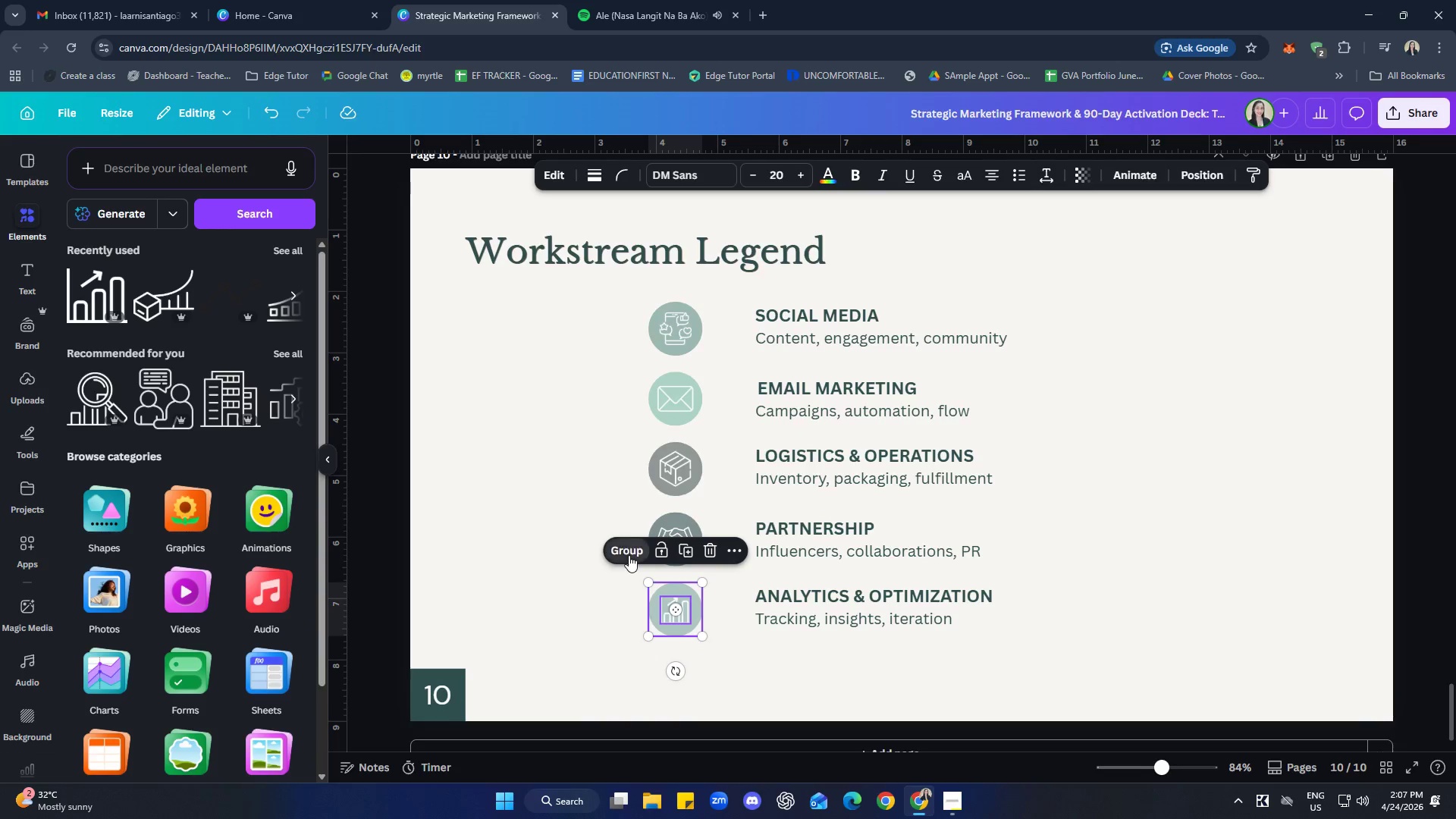 
double_click([749, 668])
 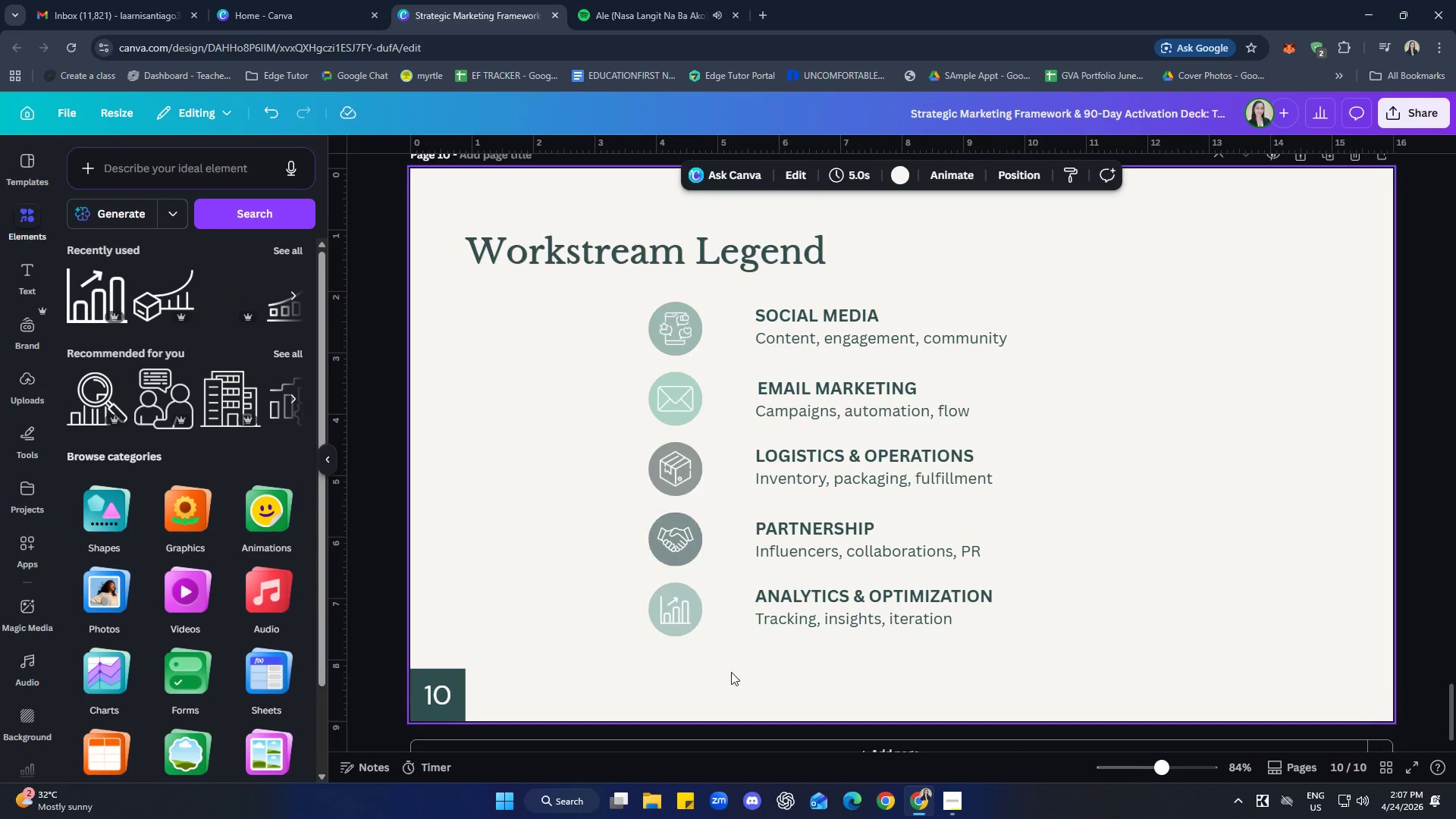 
left_click([784, 667])
 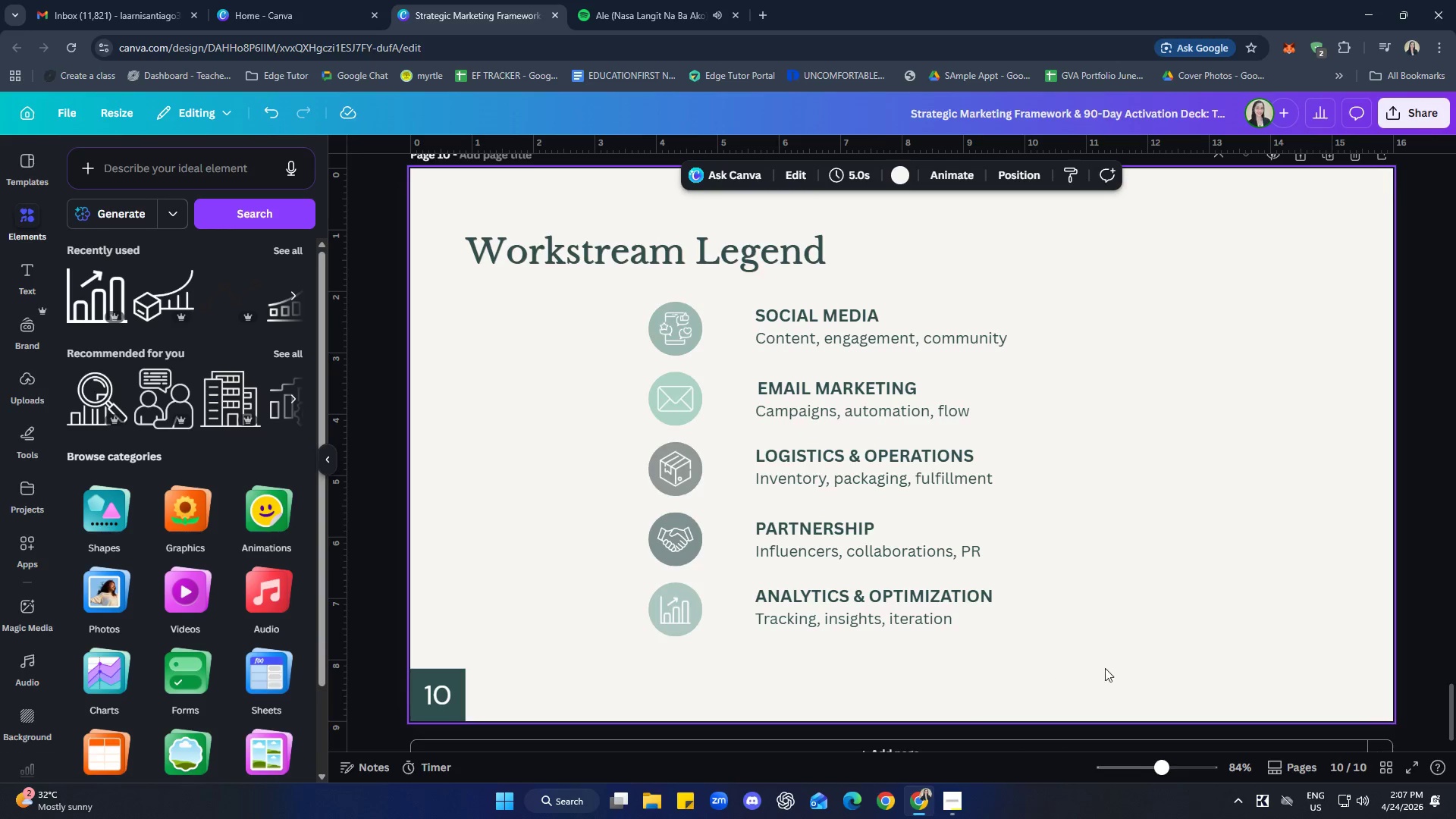 
left_click_drag(start_coordinate=[1116, 657], to_coordinate=[643, 313])
 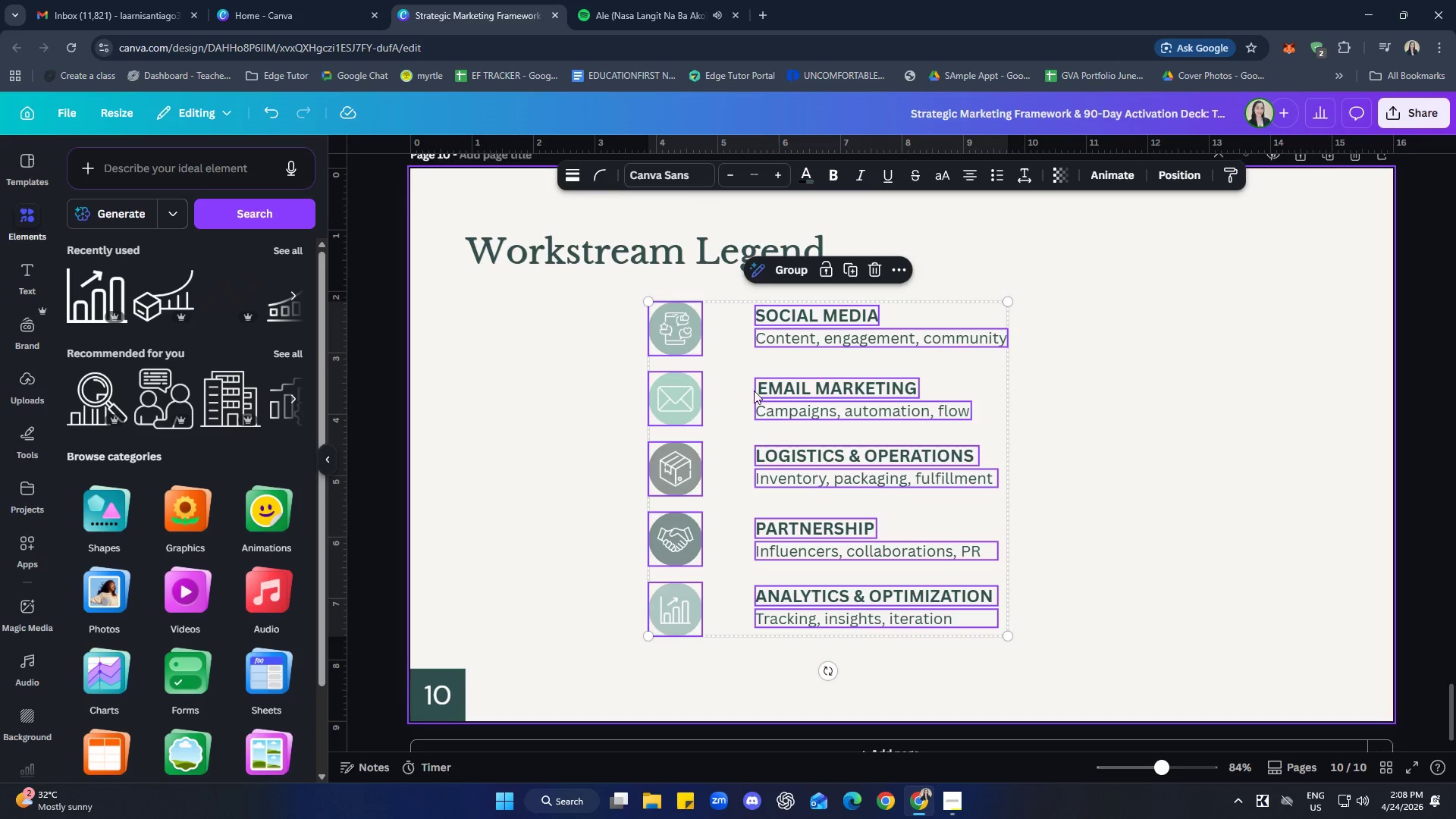 
right_click([786, 388])
 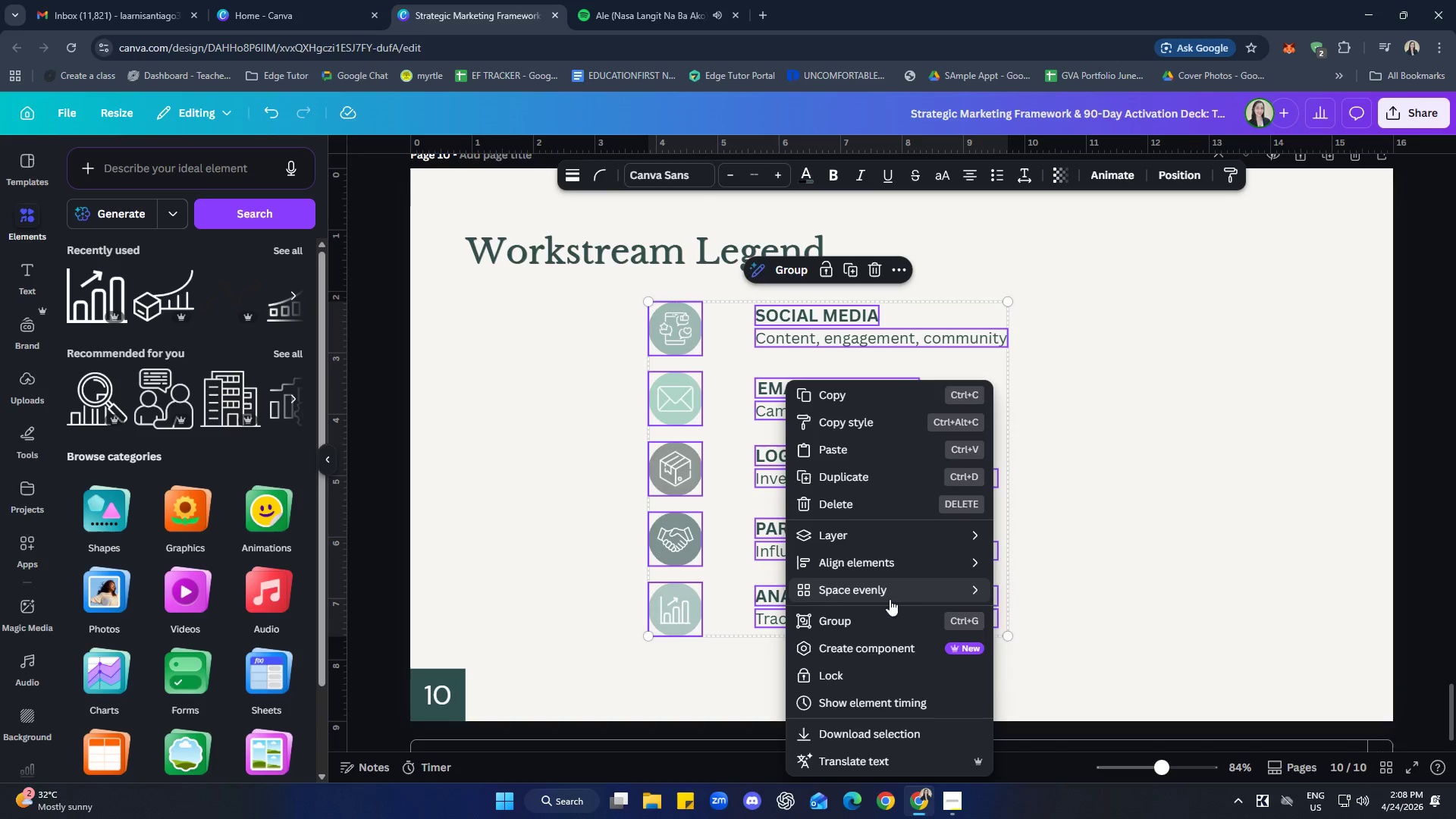 
left_click([1029, 596])
 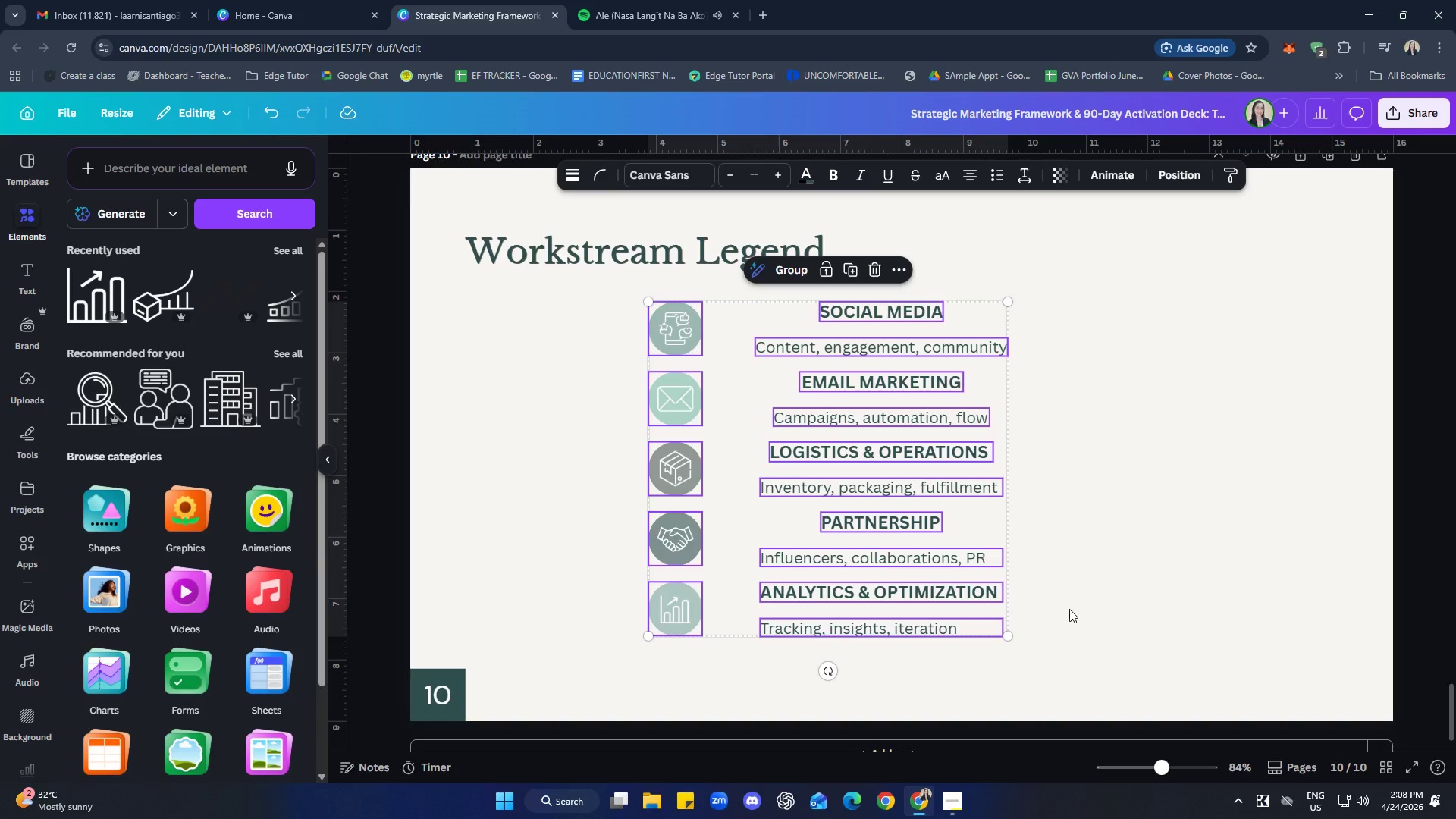 
left_click([1104, 613])
 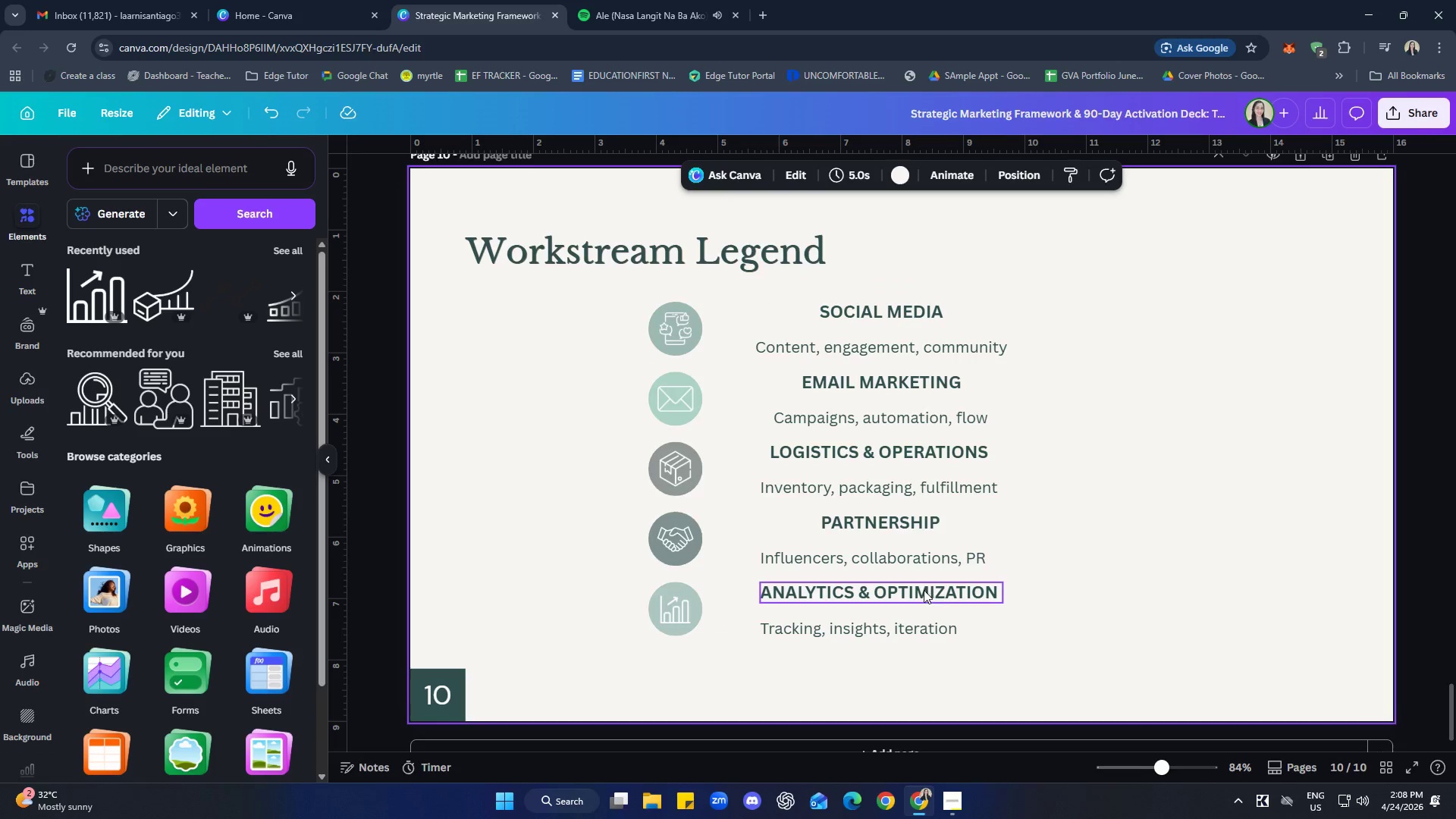 
left_click([923, 589])
 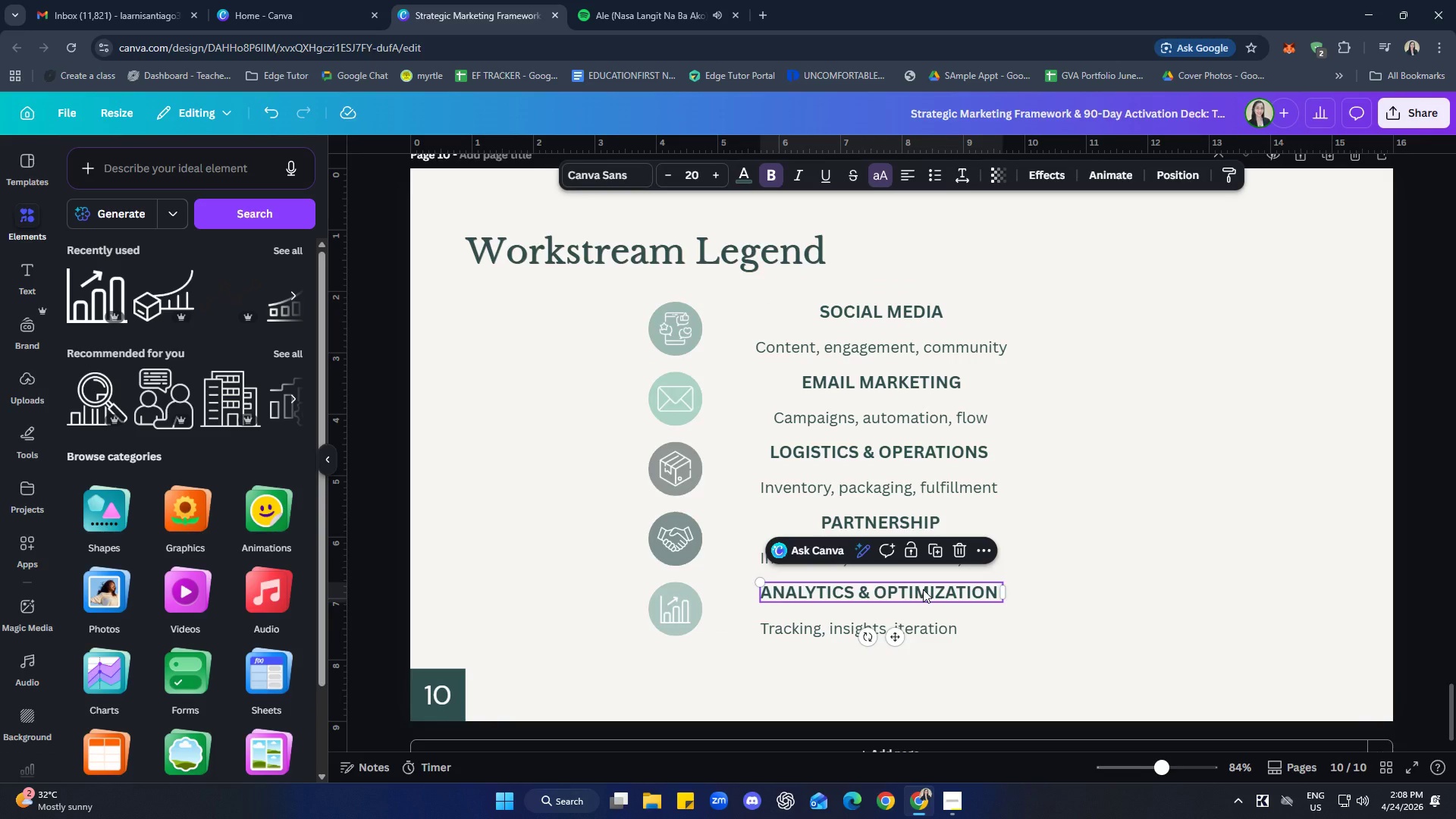 
key(ArrowDown)
 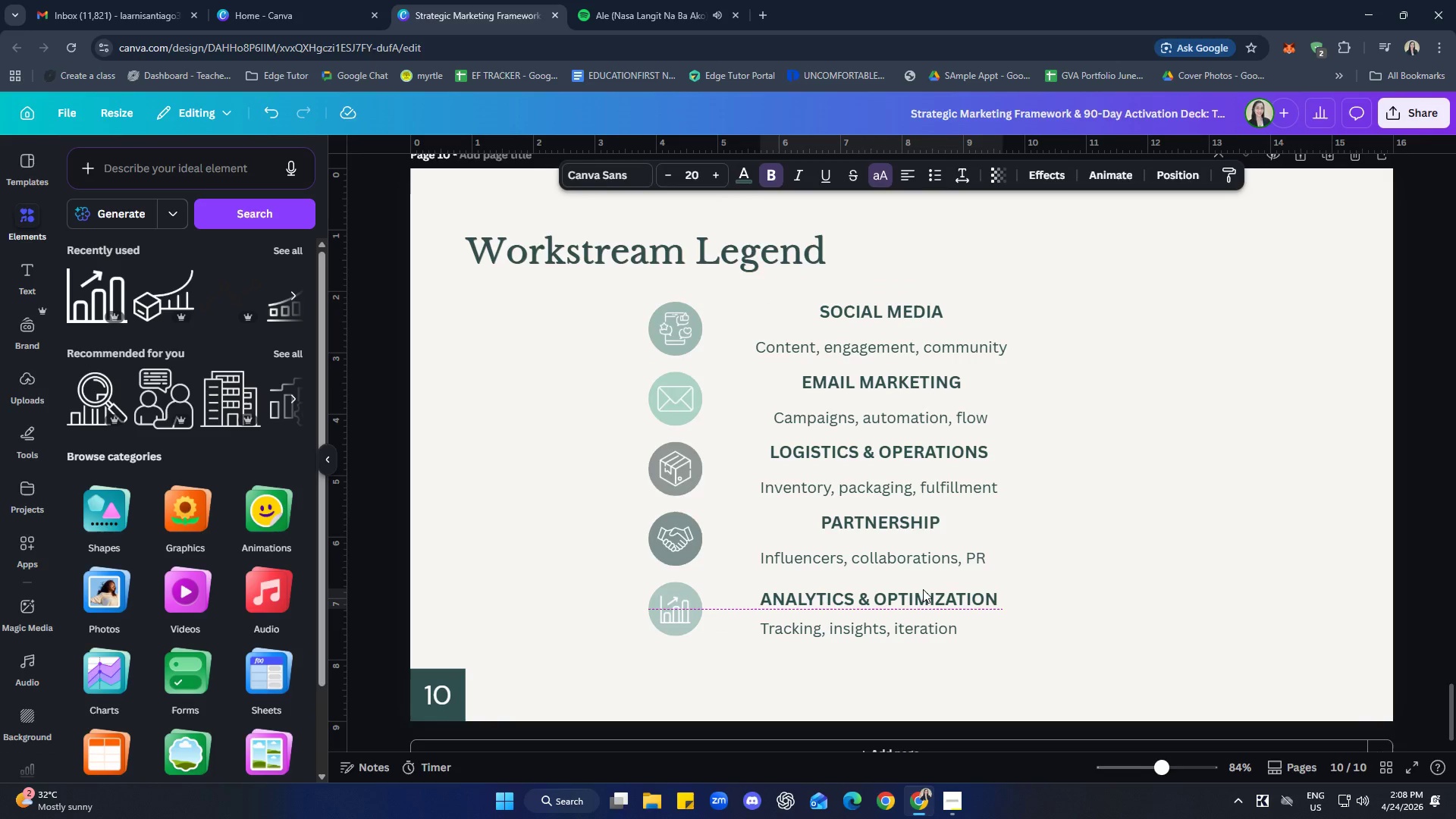 
key(ArrowDown)
 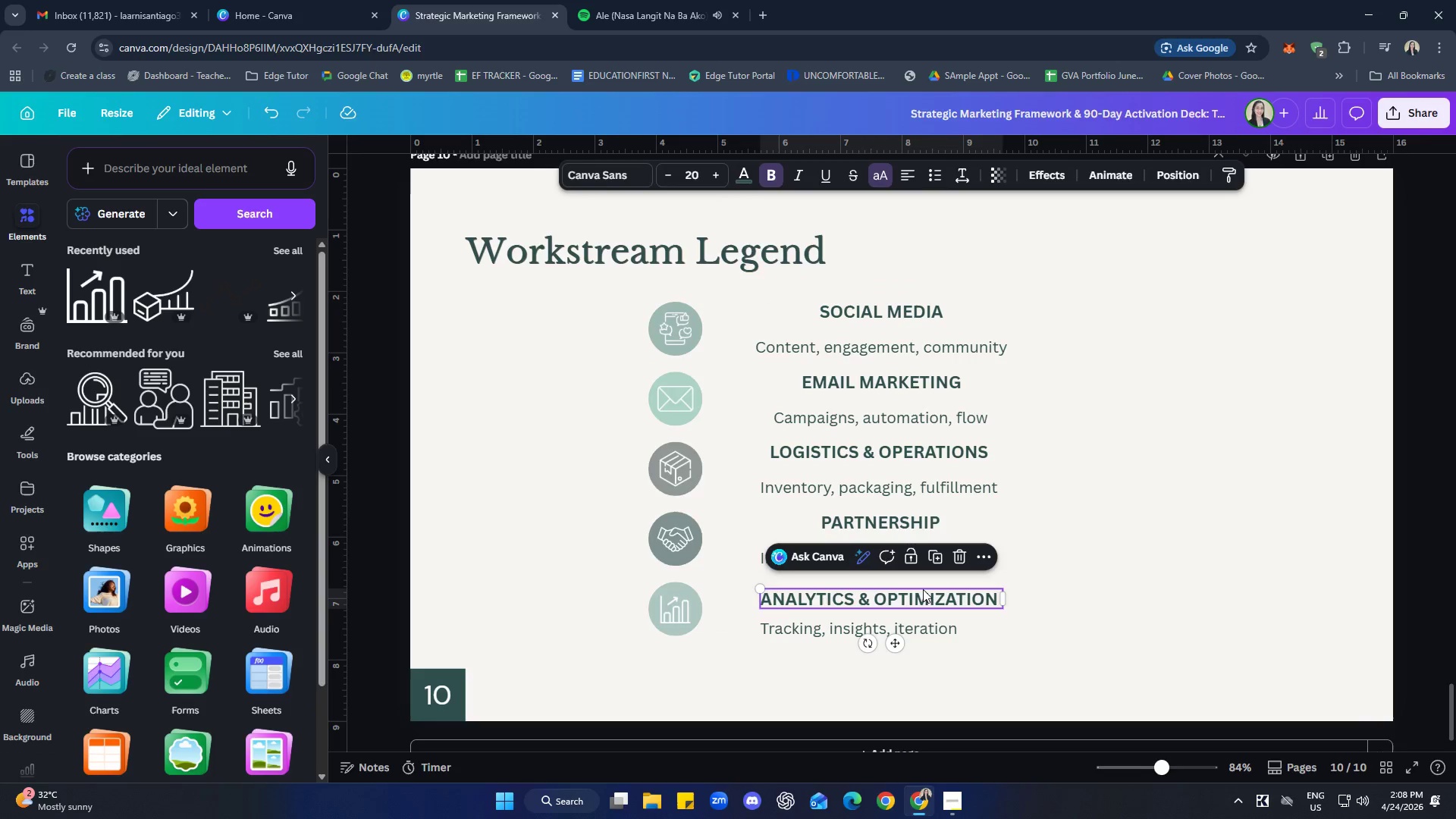 
key(ArrowDown)
 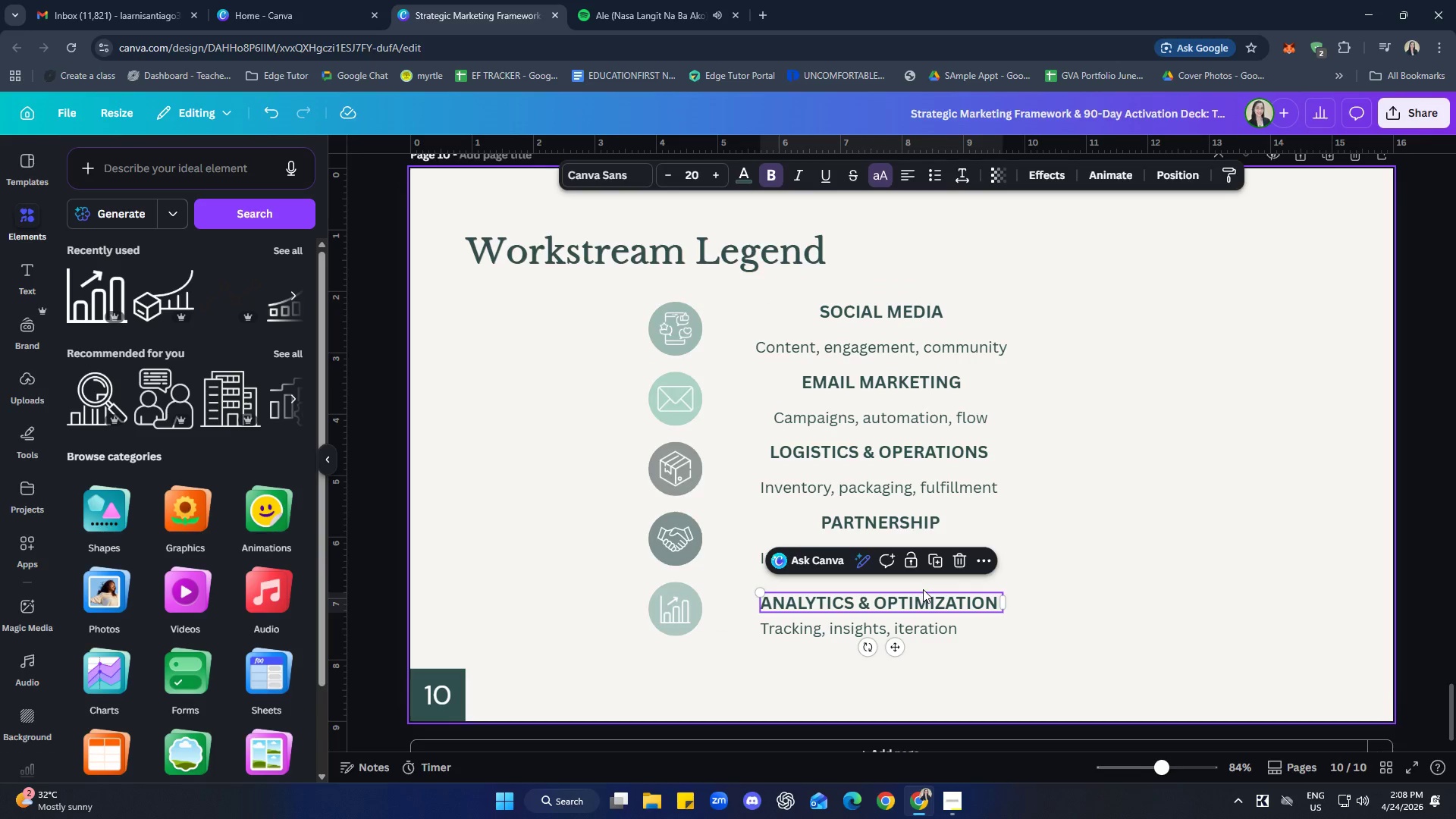 
key(ArrowDown)
 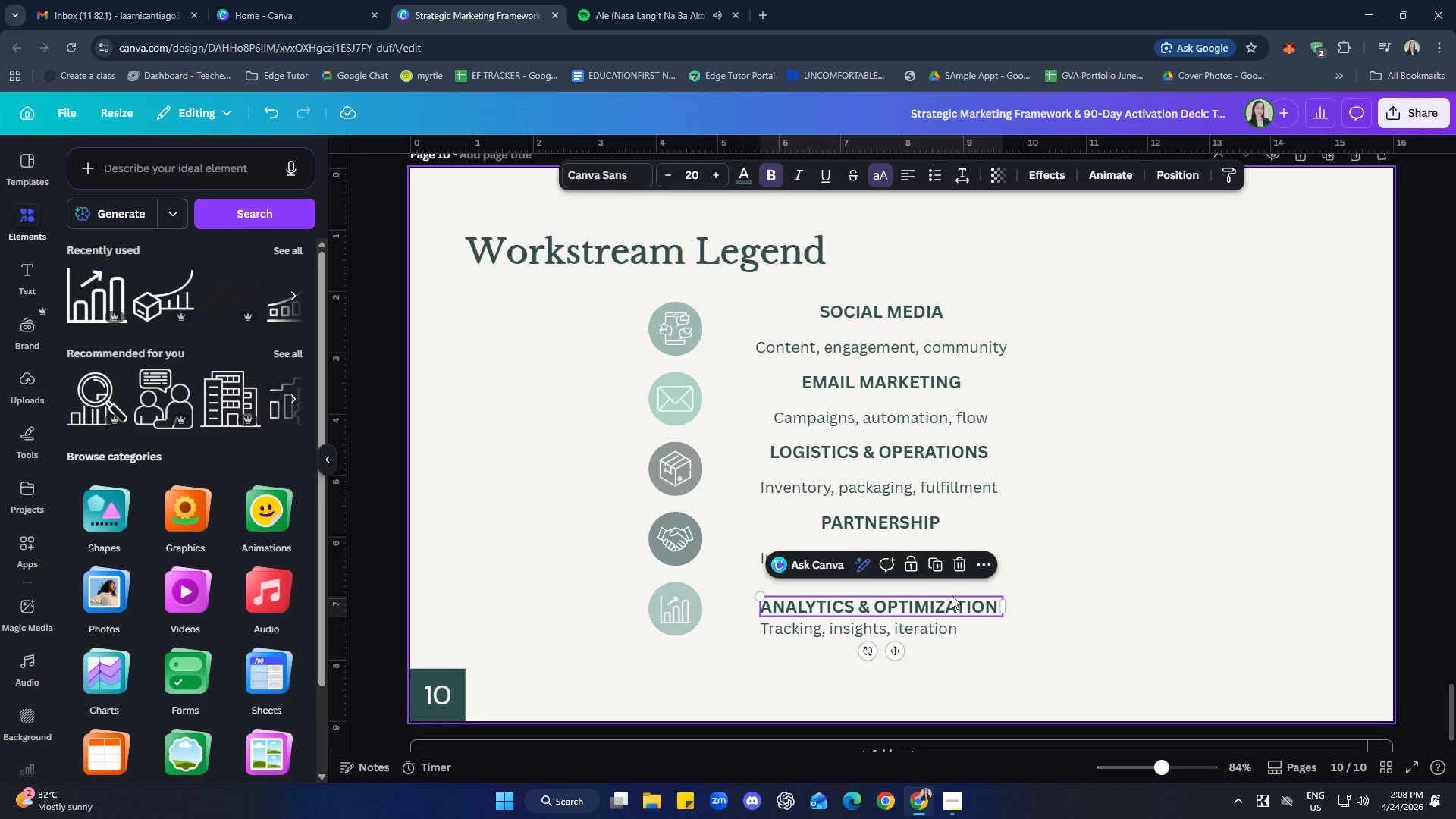 
left_click([1066, 624])
 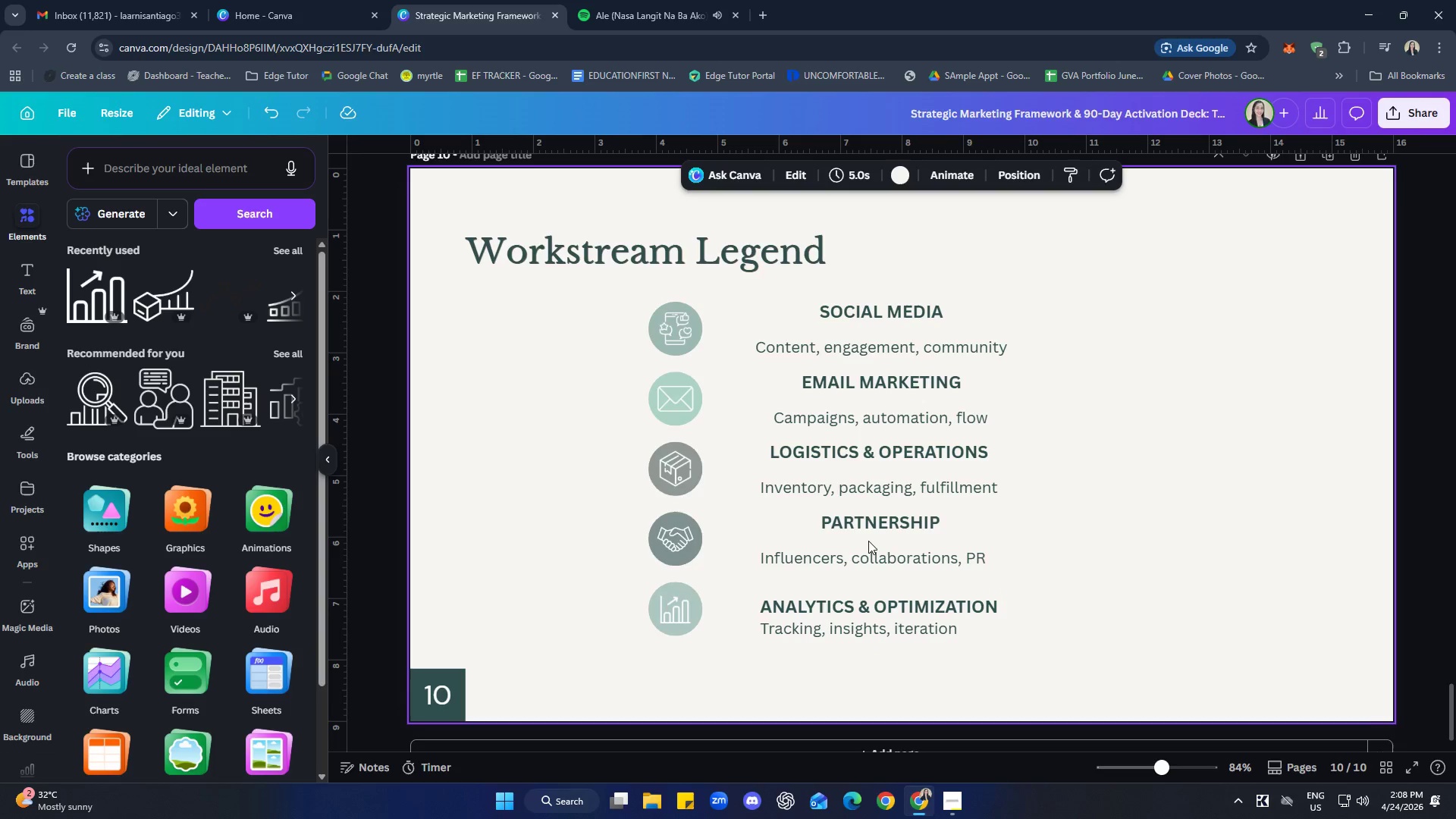 
left_click([872, 524])
 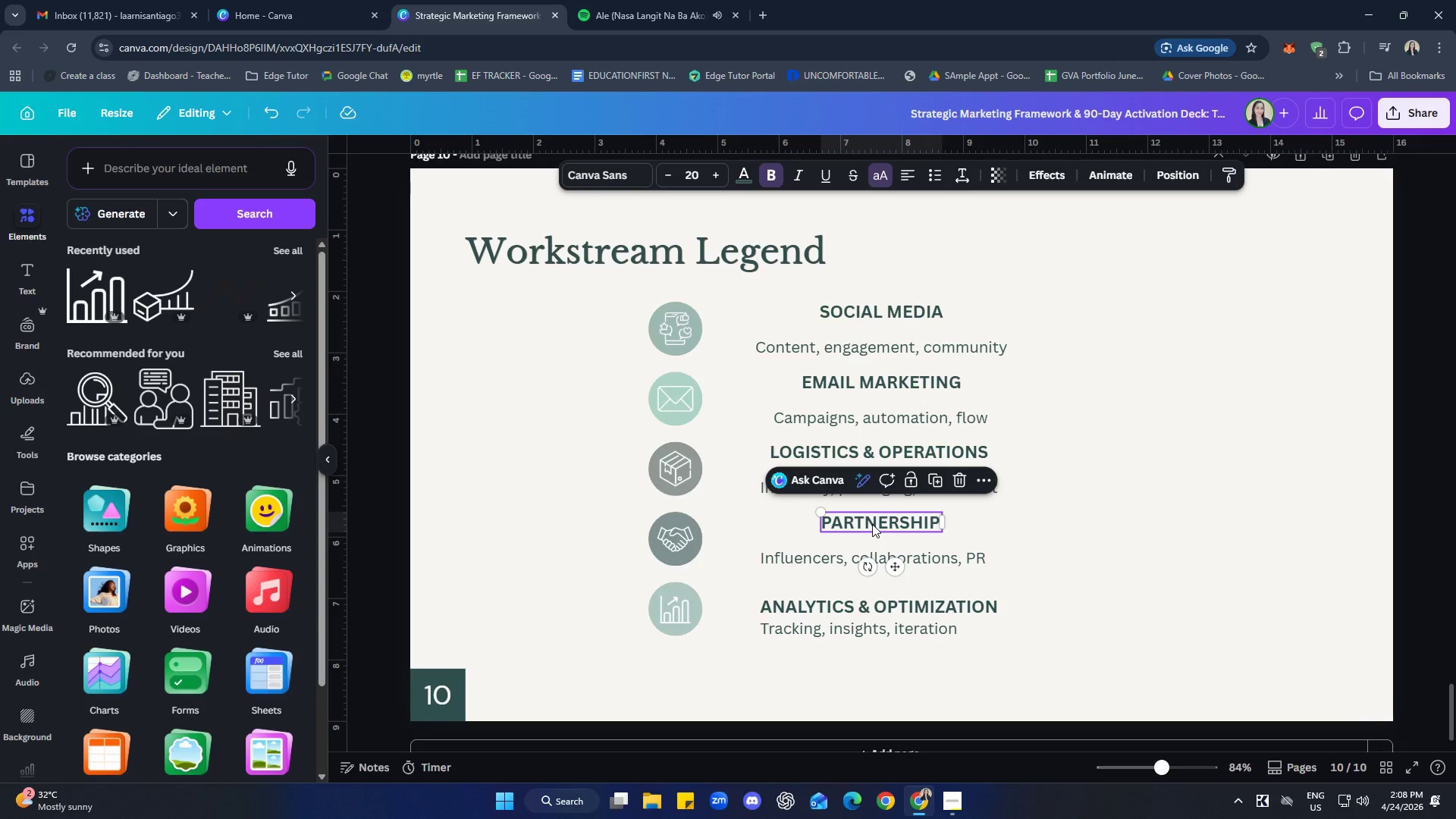 
key(ArrowLeft)
 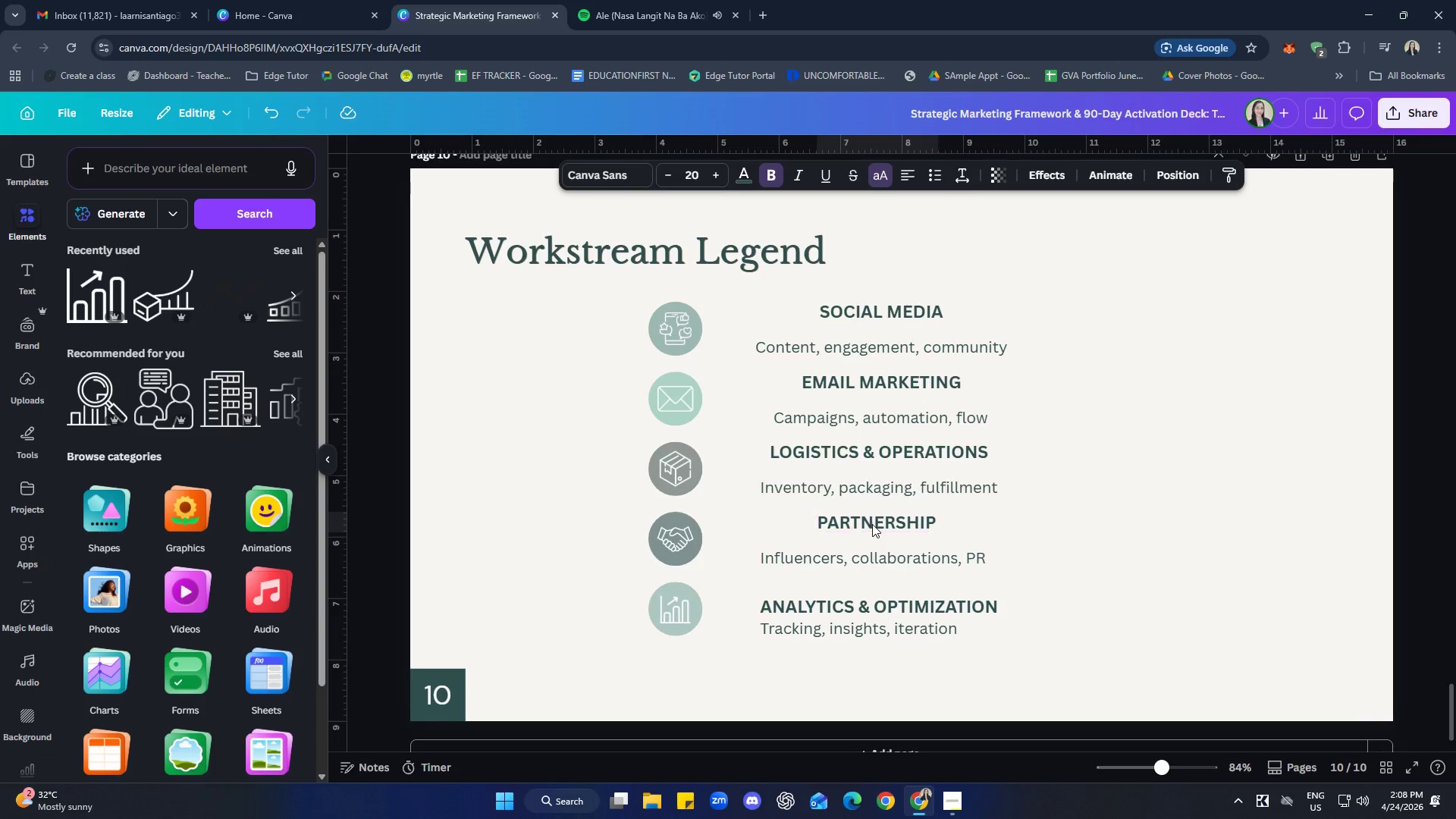 
key(ArrowLeft)
 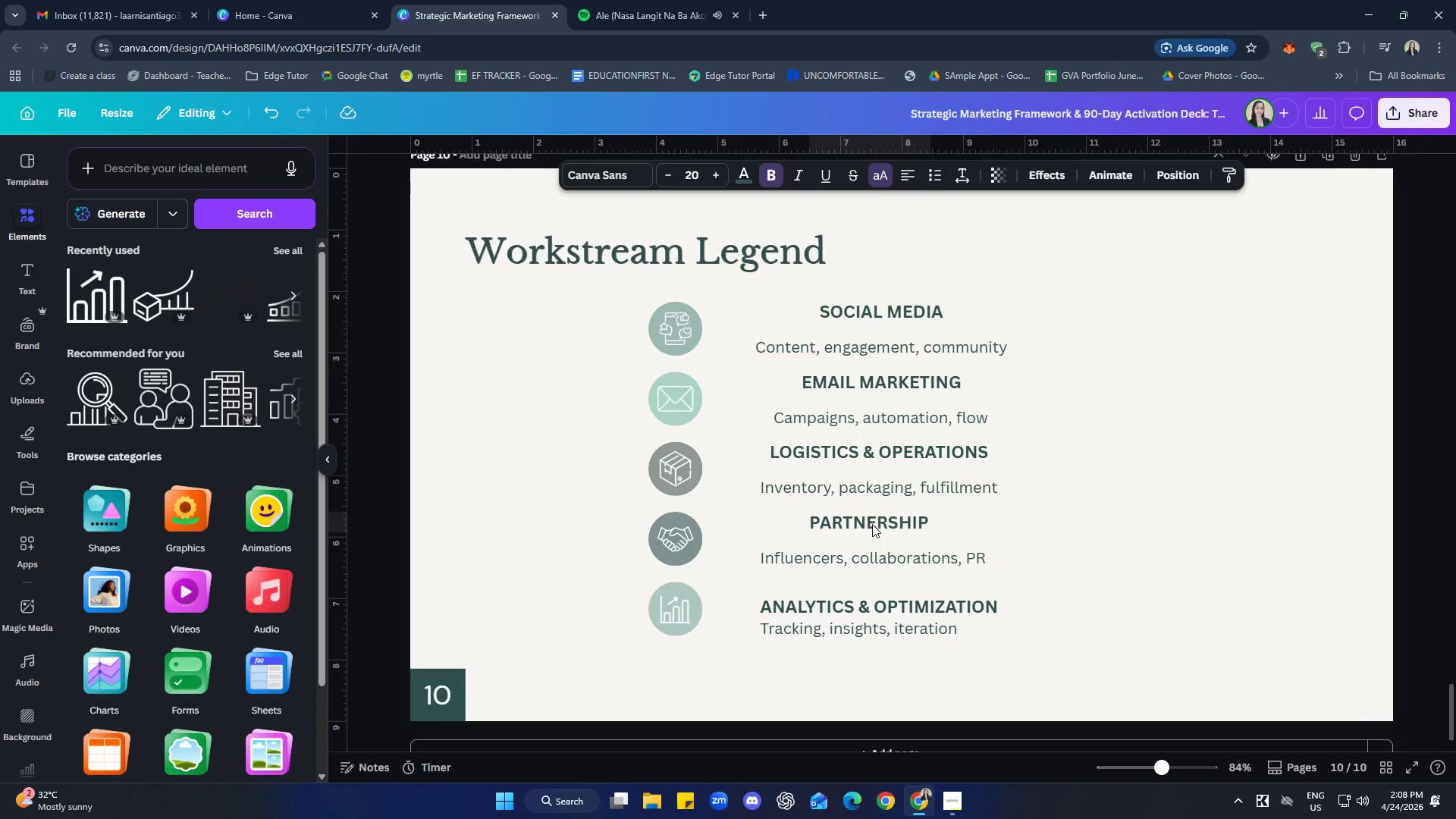 
key(ArrowLeft)
 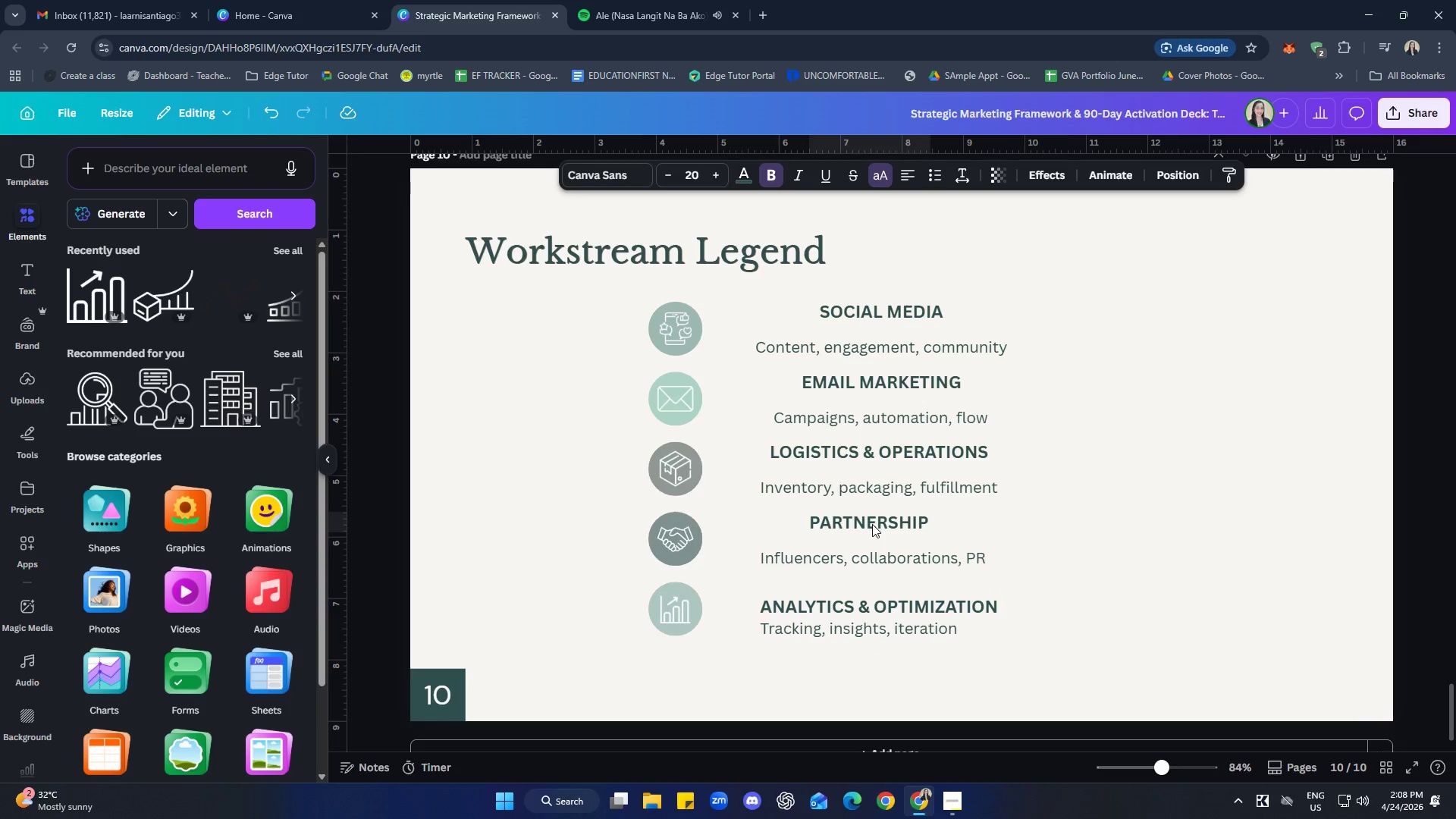 
key(ArrowLeft)
 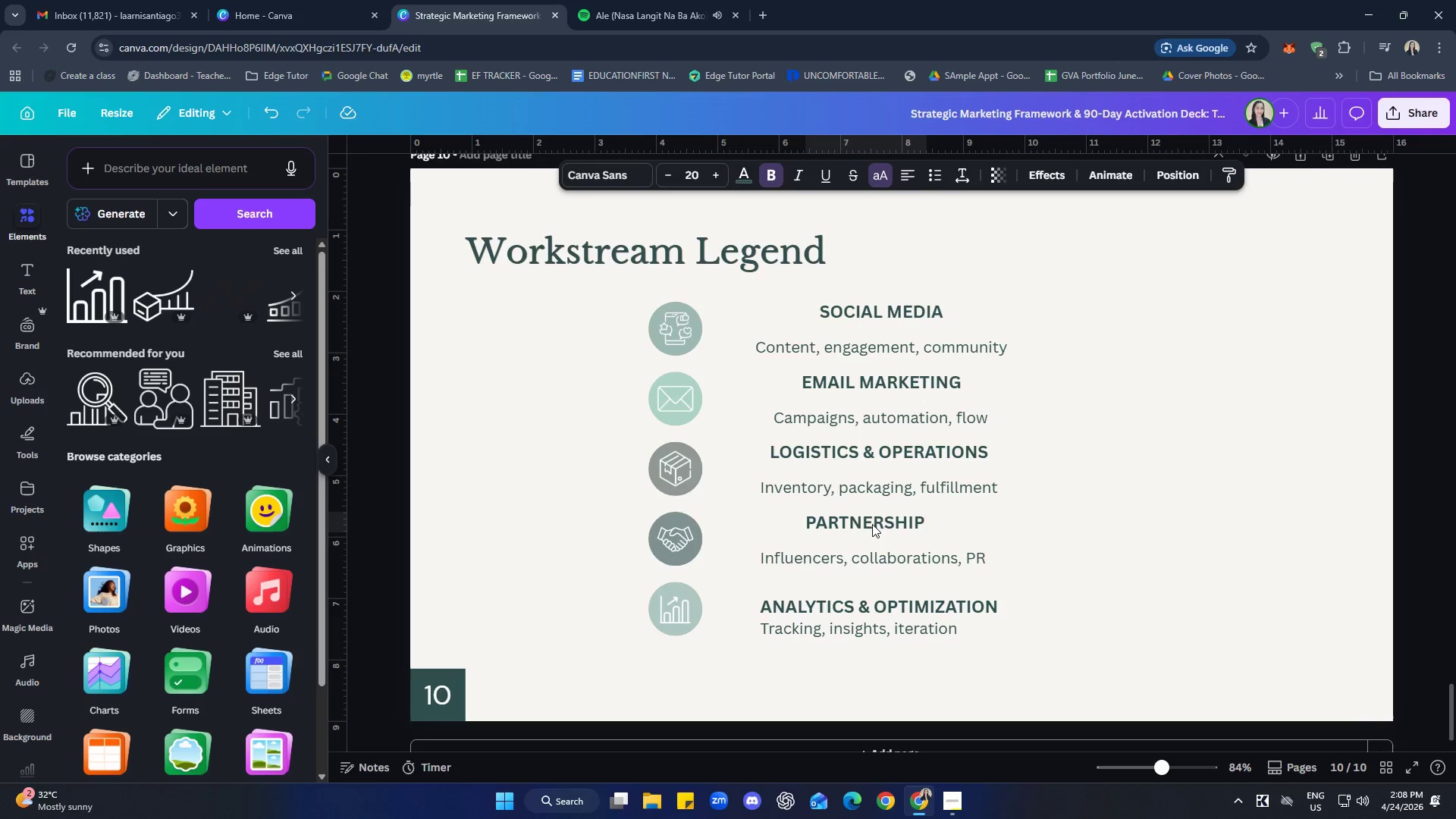 
key(ArrowLeft)
 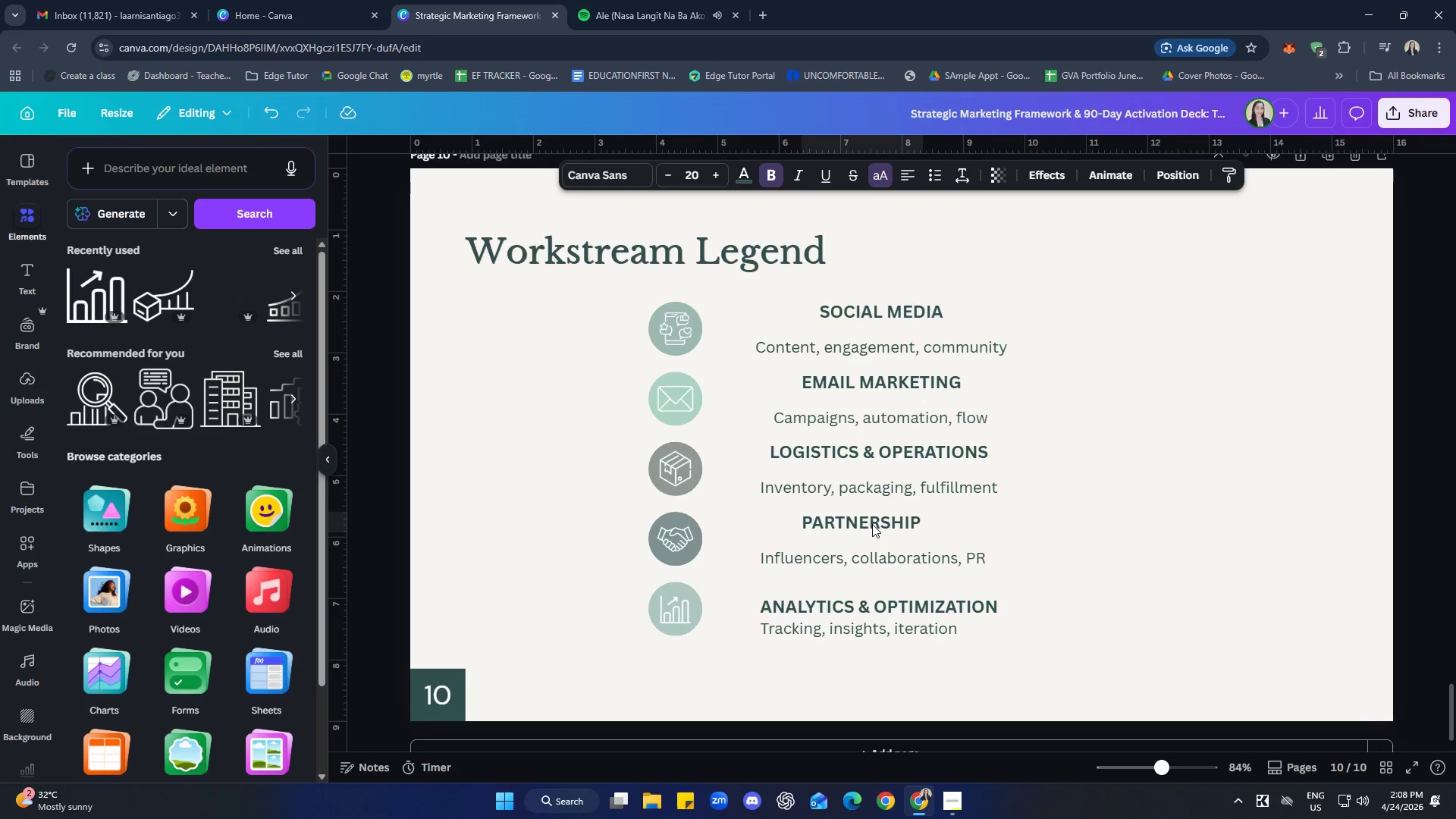 
key(ArrowLeft)
 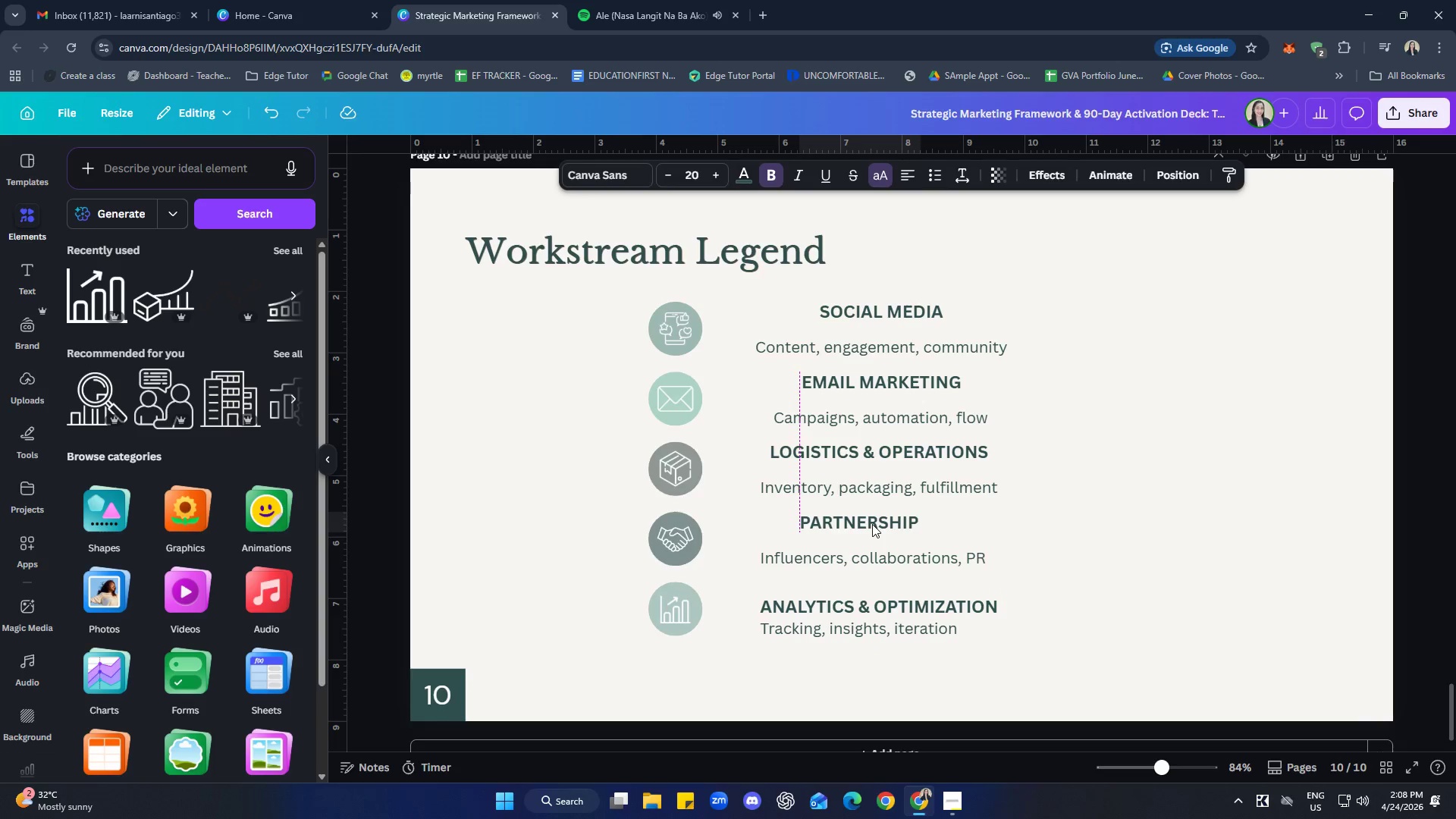 
key(ArrowLeft)
 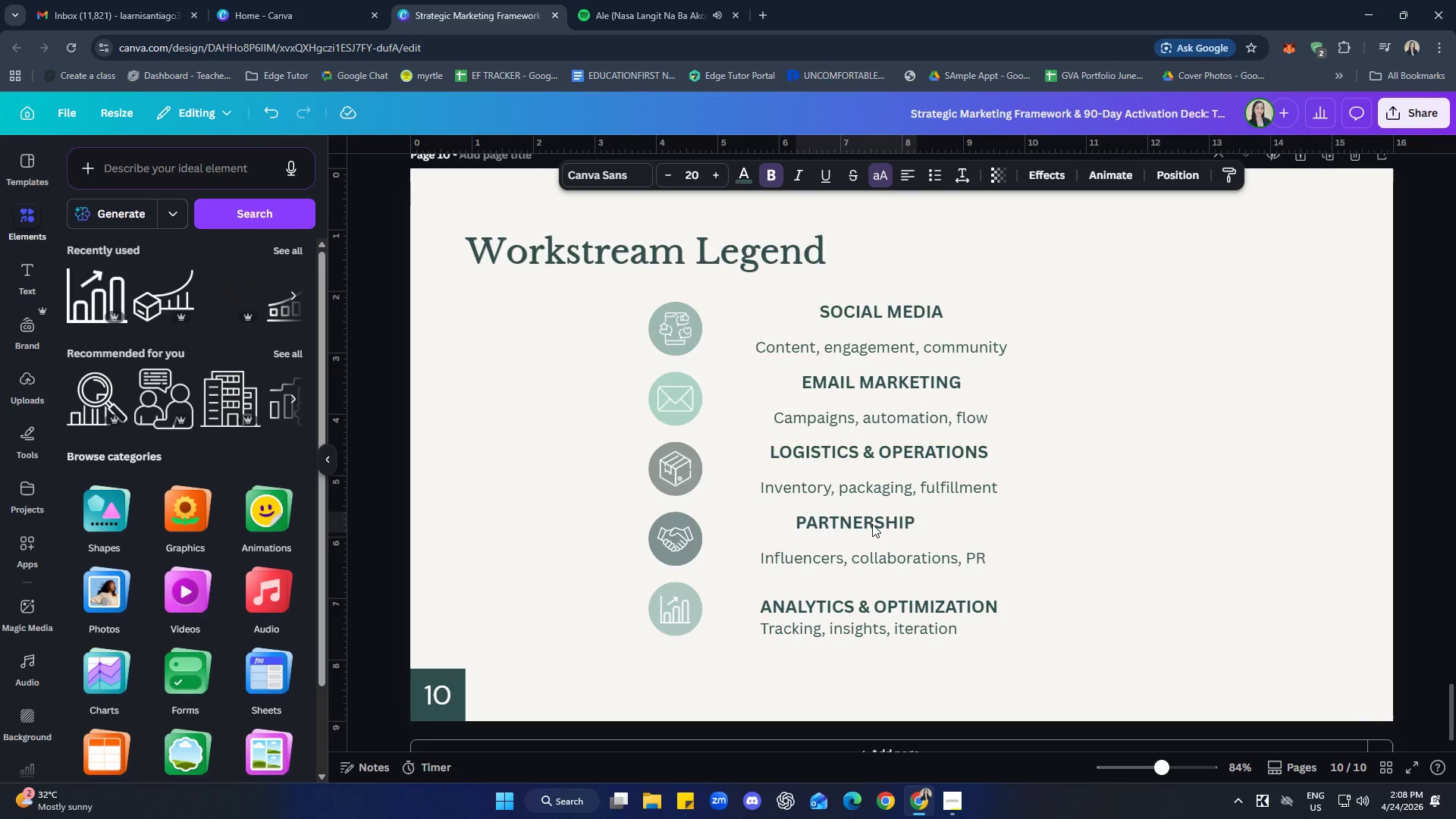 
key(ArrowLeft)
 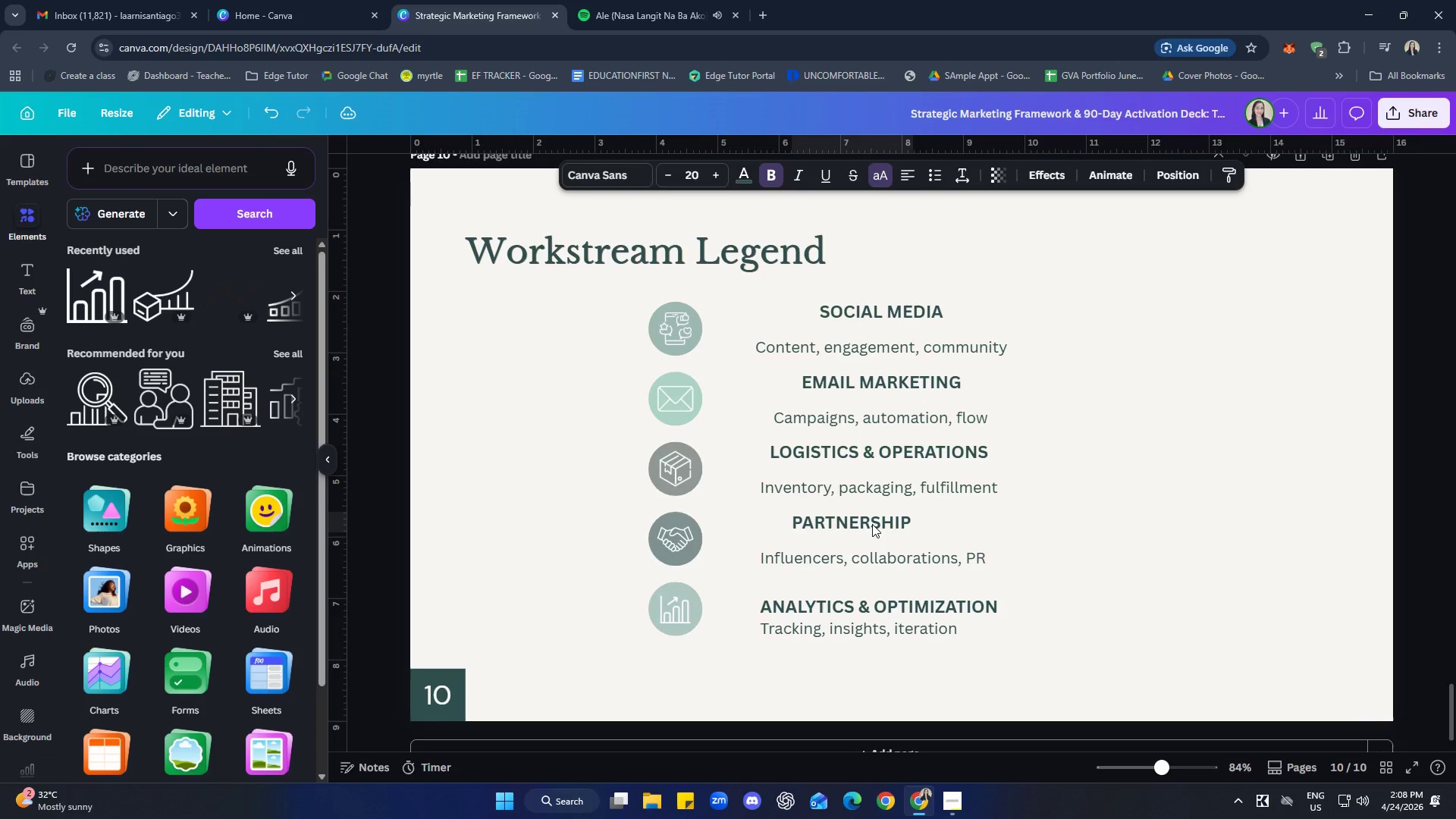 
key(ArrowLeft)
 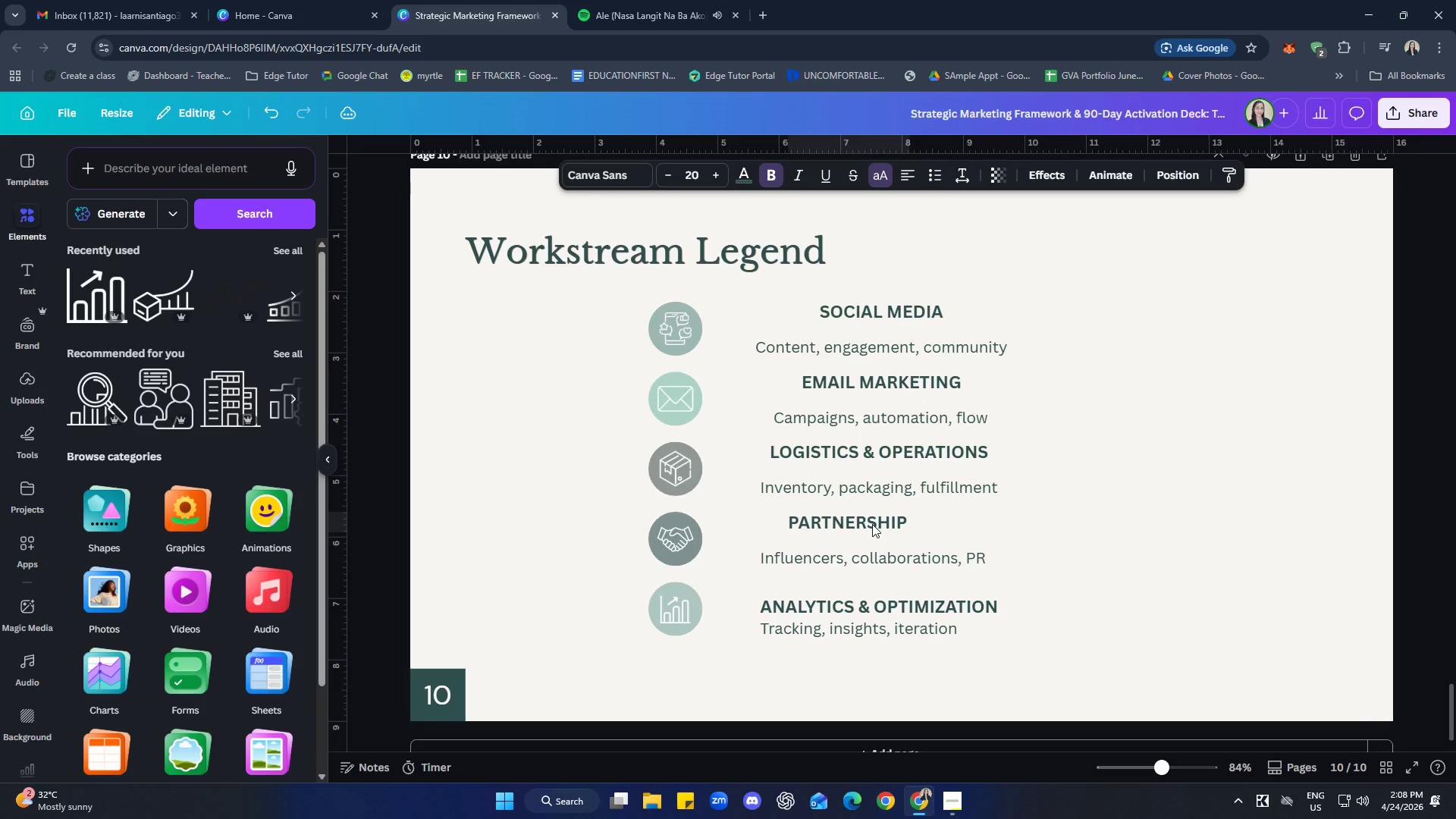 
key(ArrowLeft)
 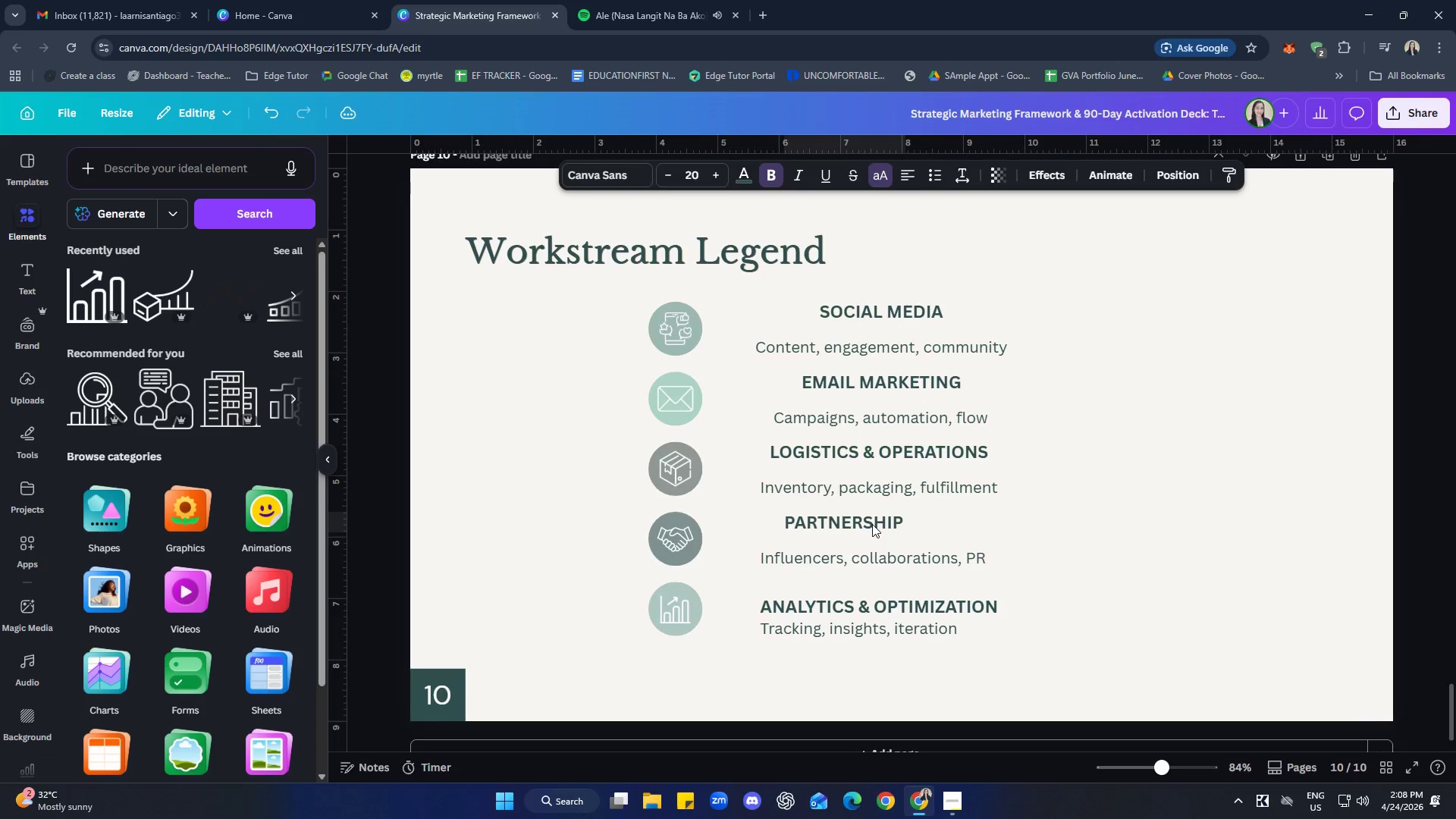 
key(ArrowLeft)
 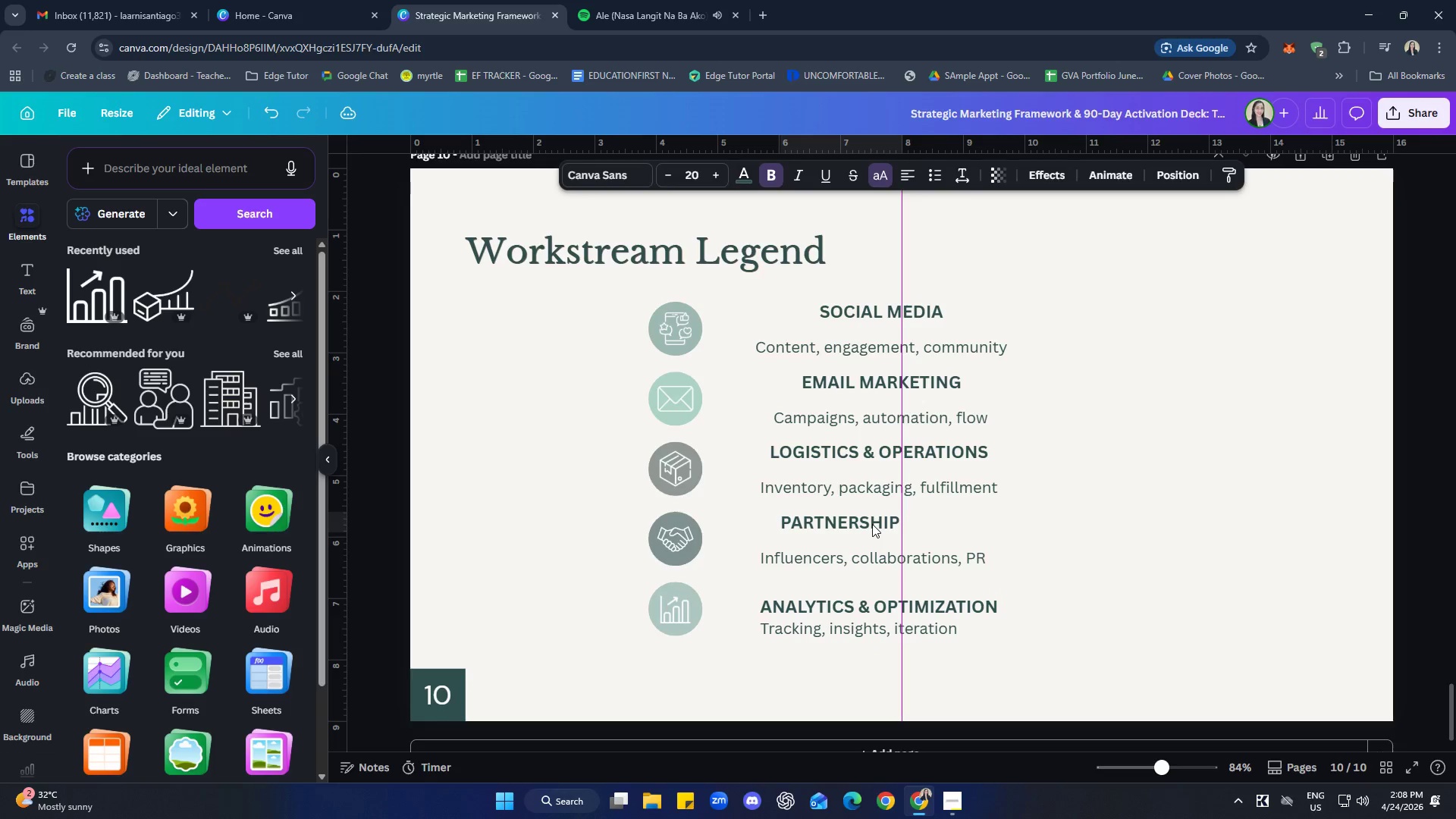 
key(ArrowLeft)
 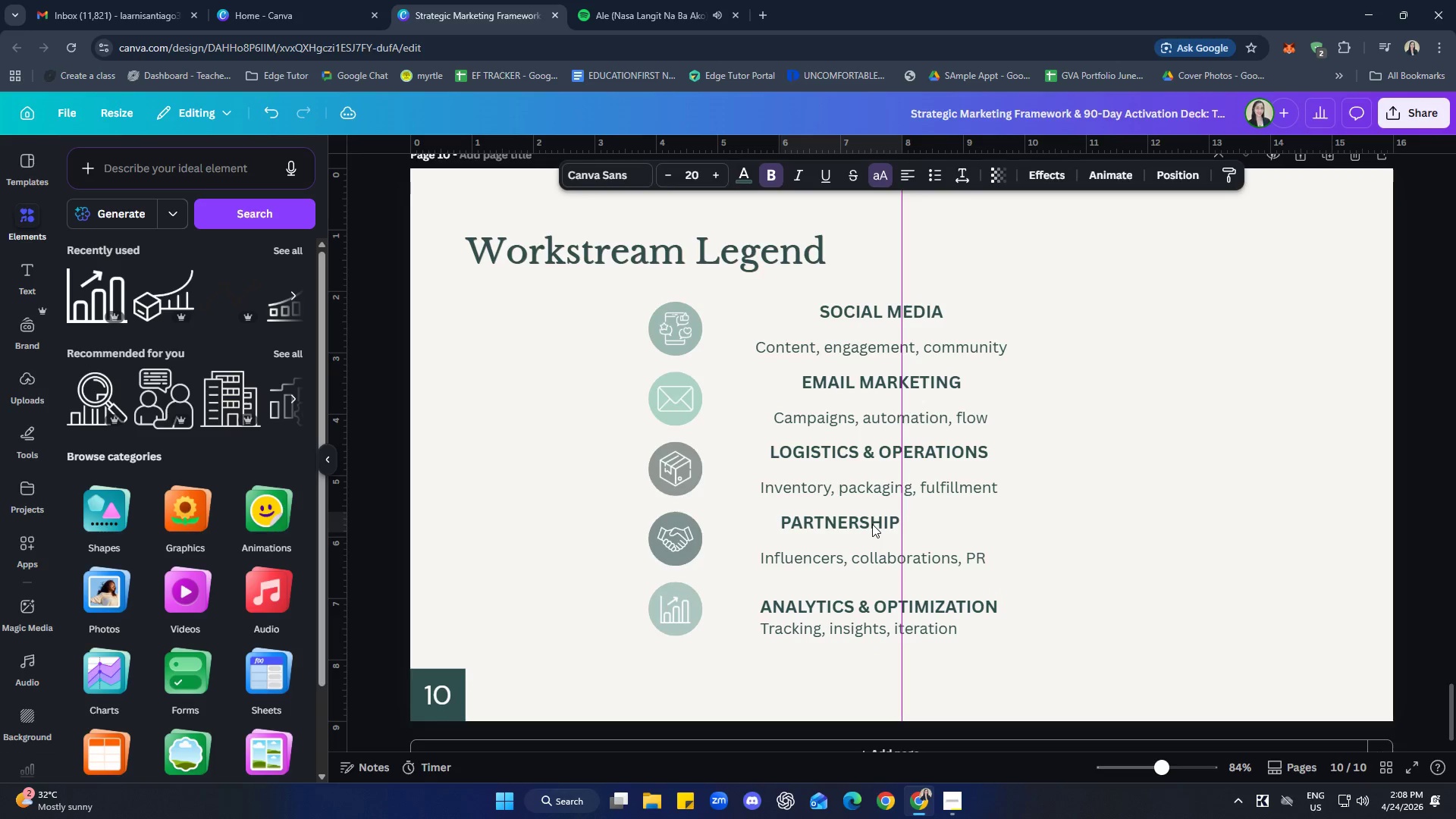 
key(ArrowLeft)
 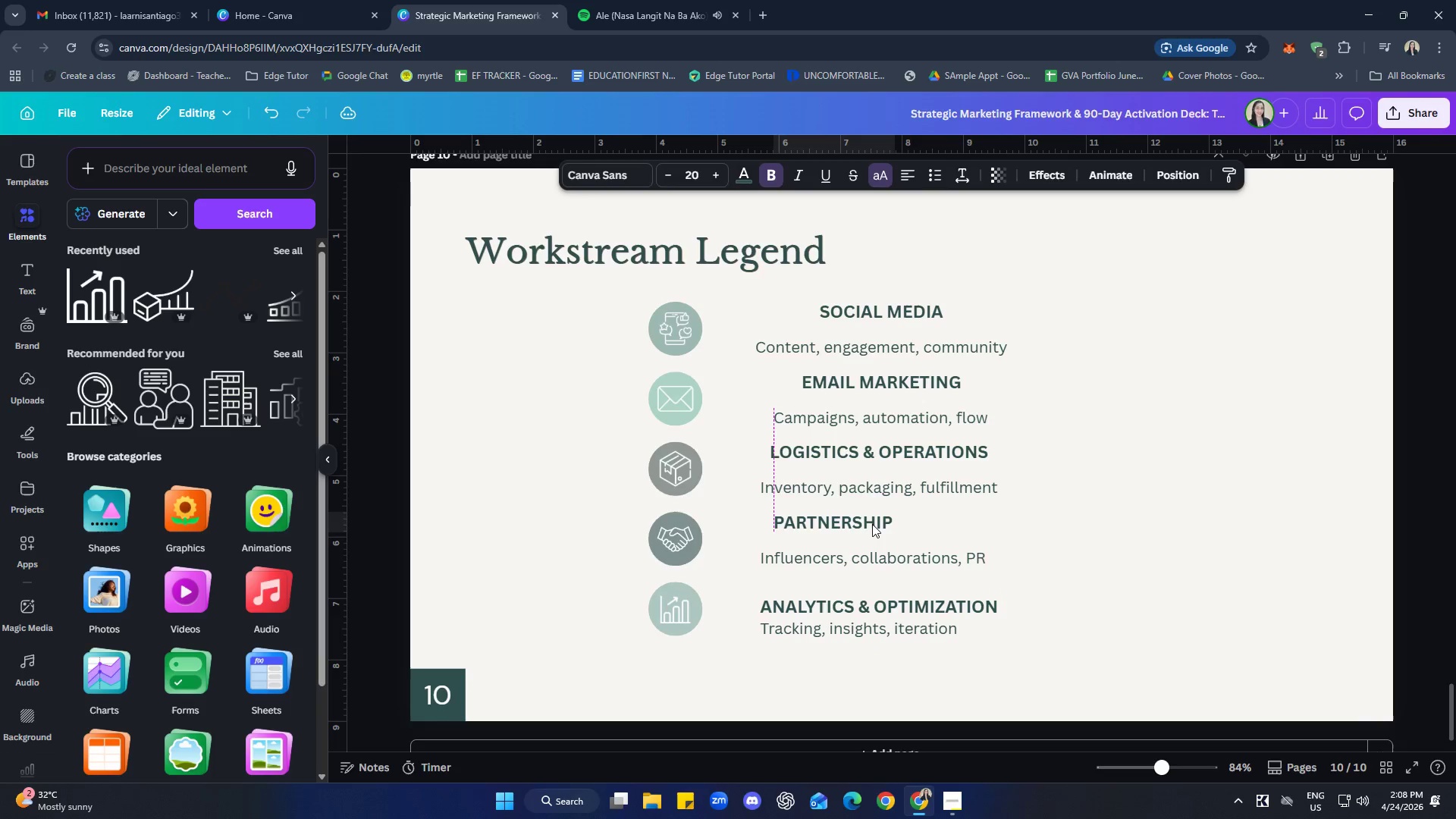 
key(ArrowLeft)
 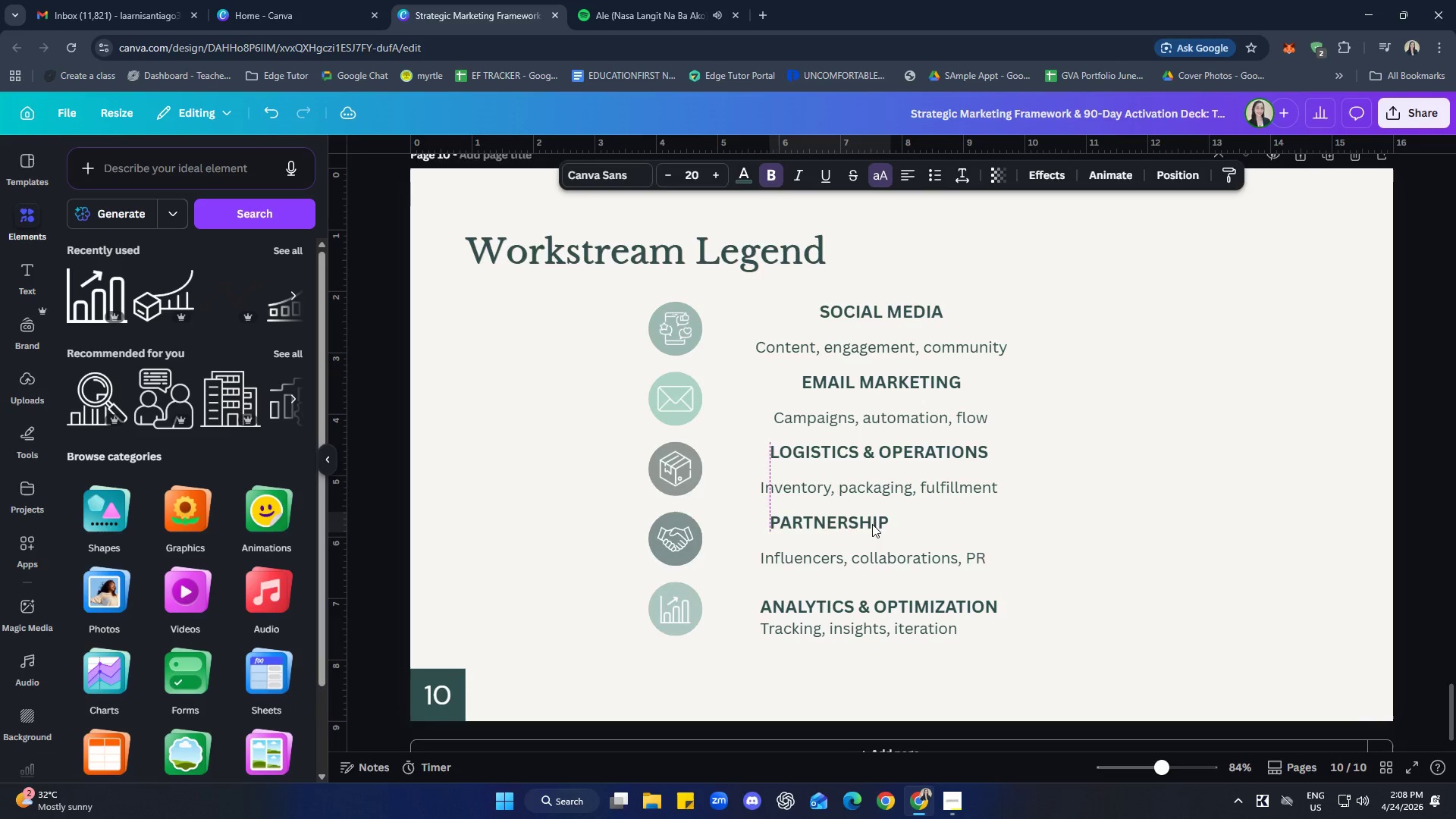 
key(ArrowLeft)
 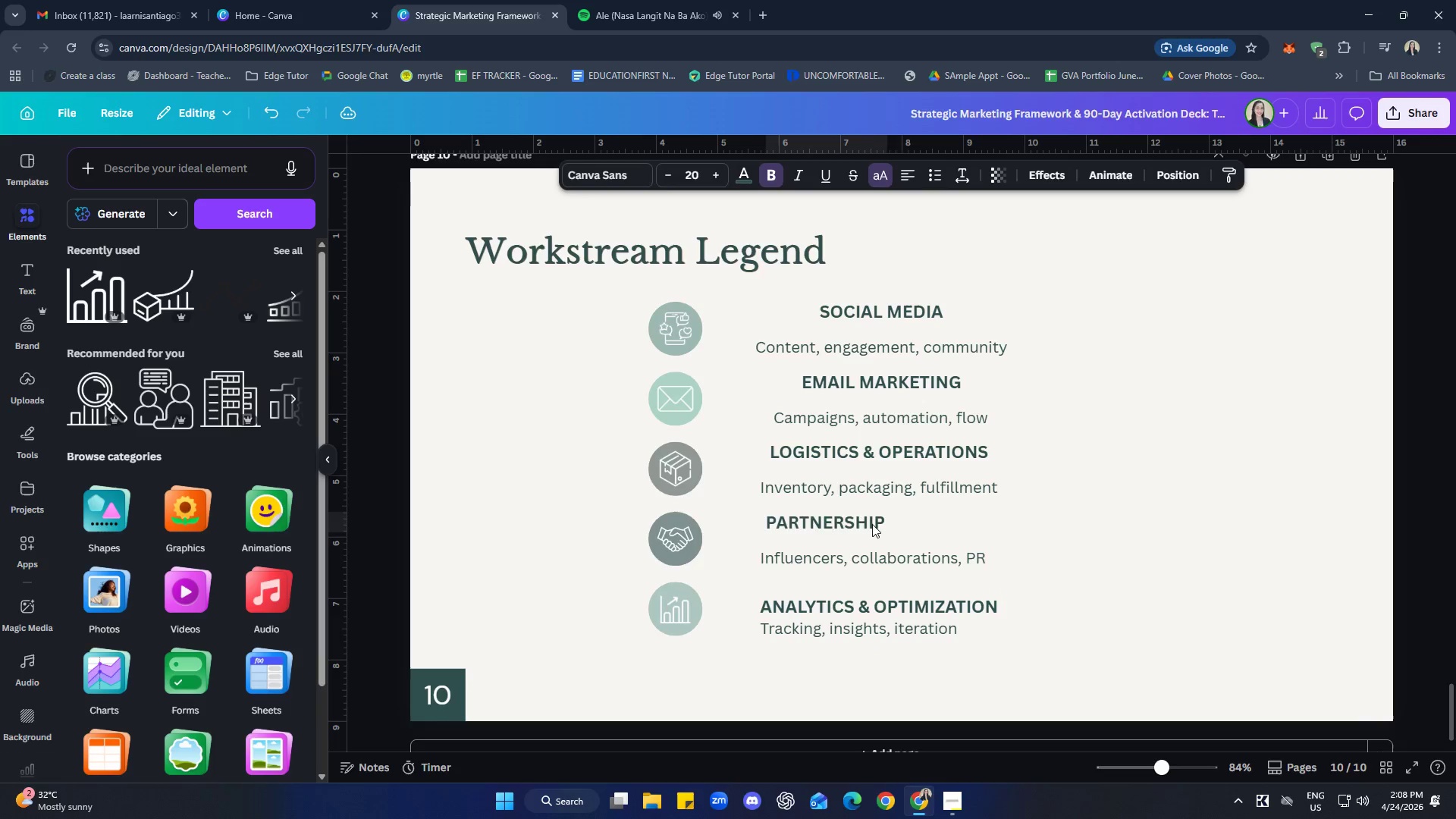 
key(ArrowLeft)
 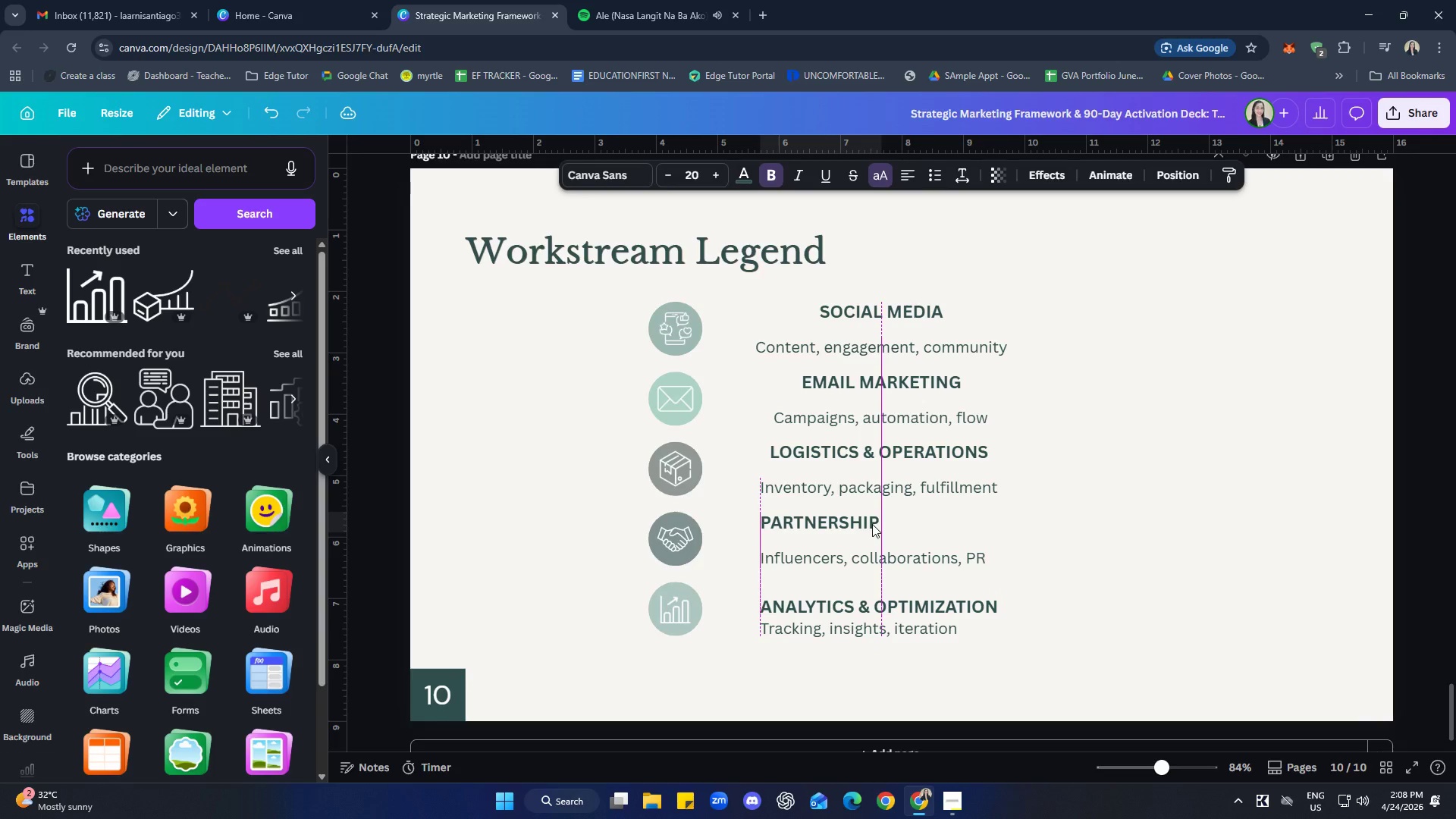 
key(ArrowDown)
 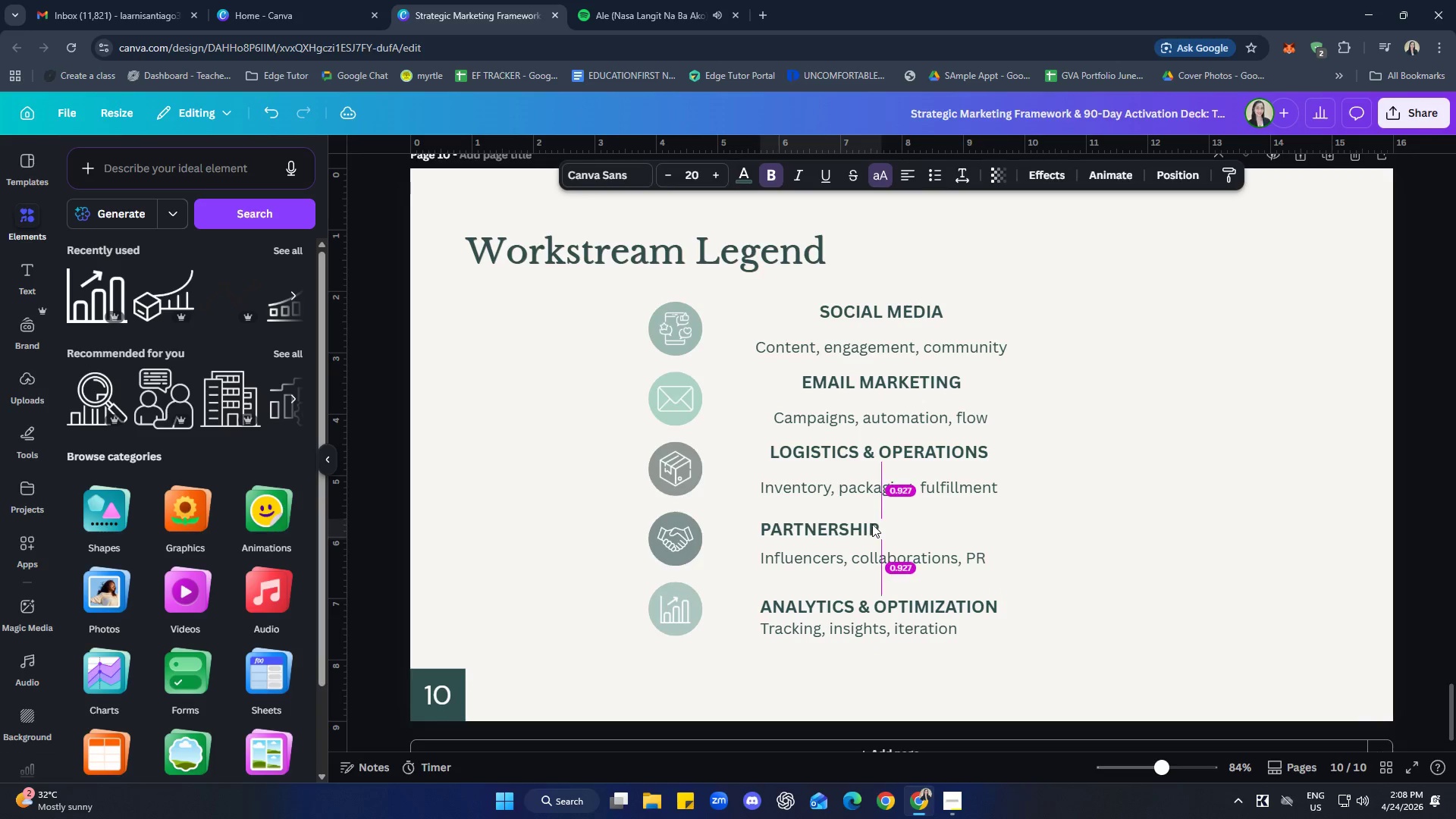 
key(ArrowDown)
 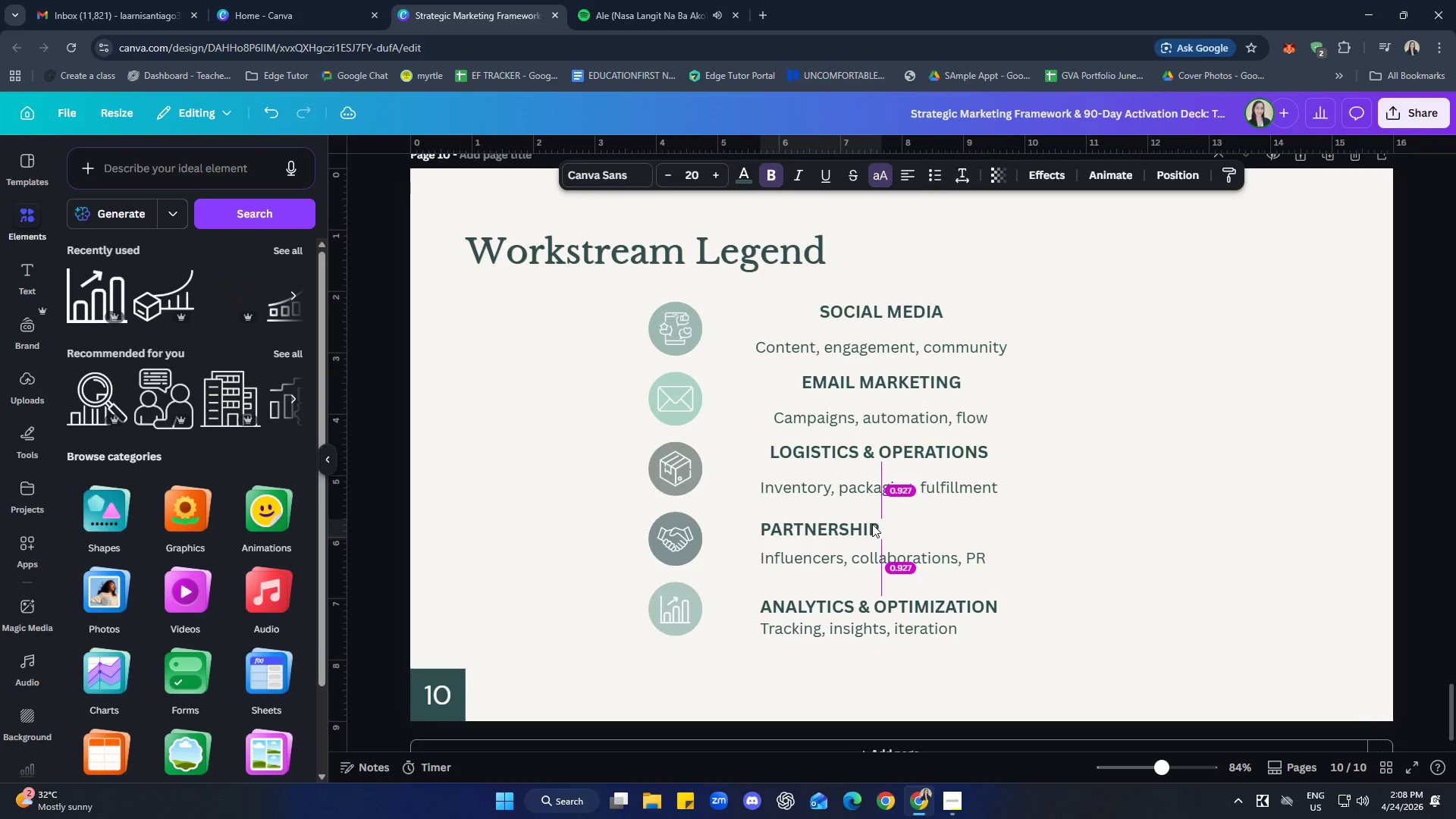 
key(ArrowDown)
 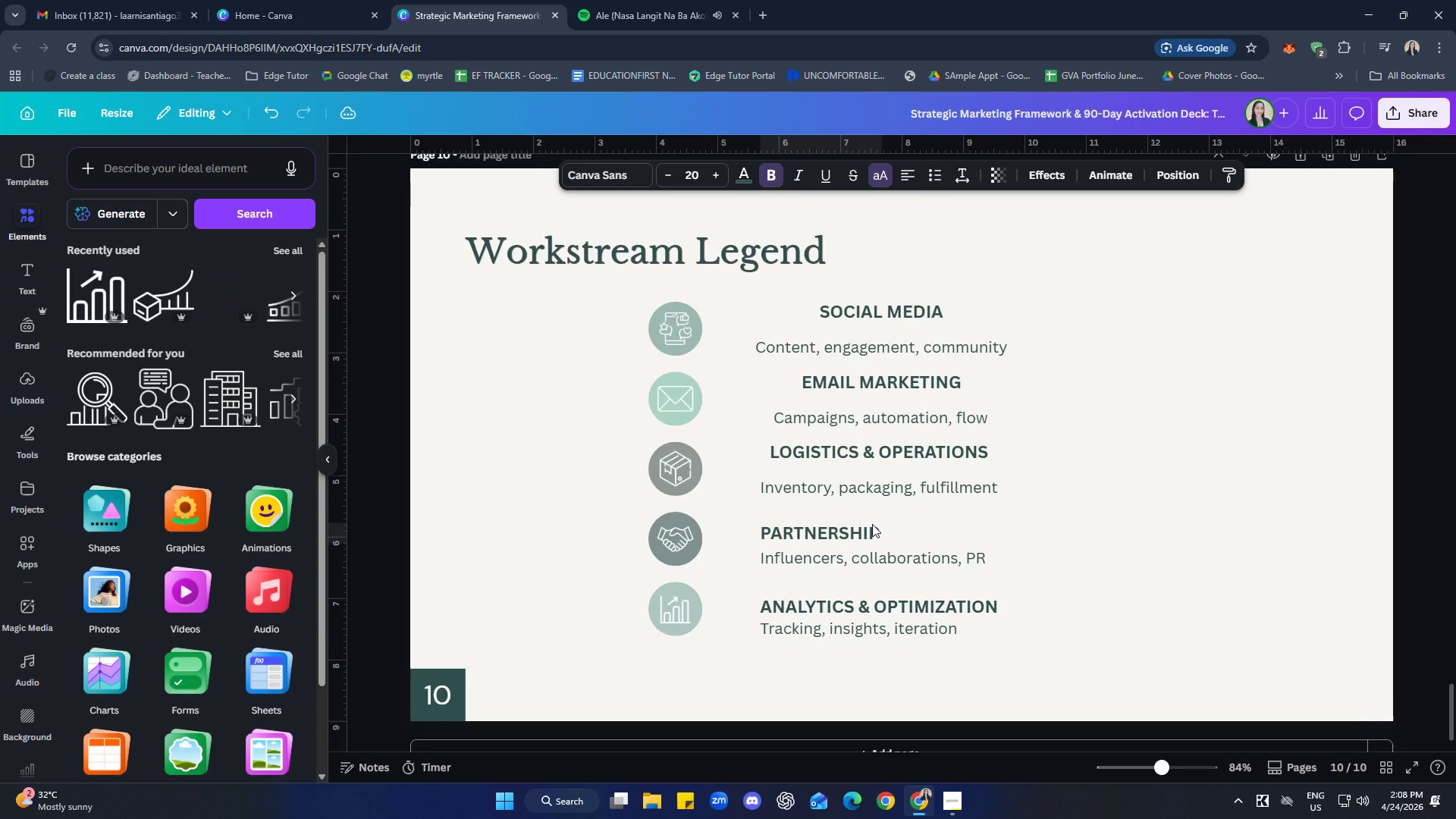 
key(ArrowDown)
 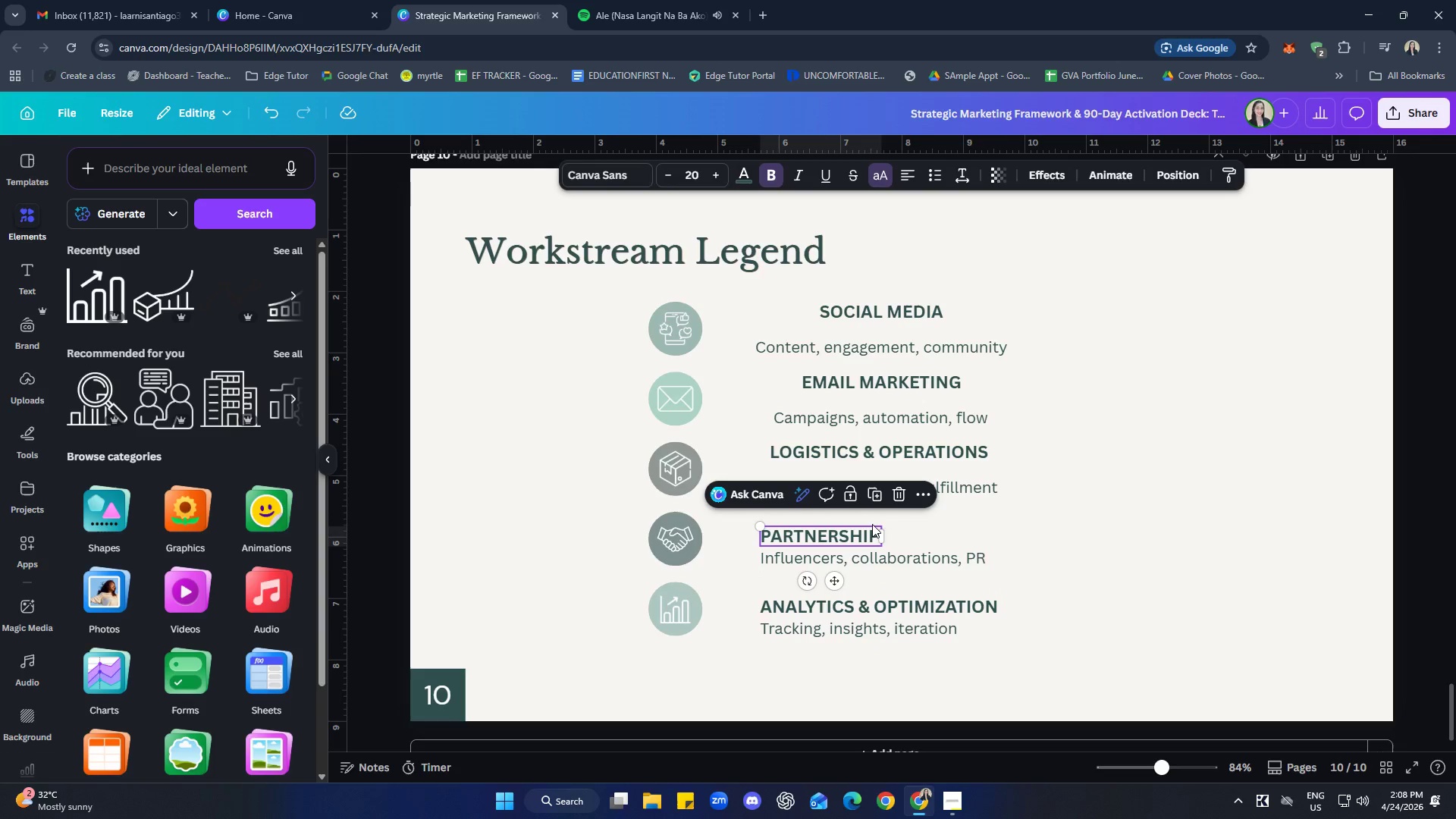 
left_click([1150, 557])
 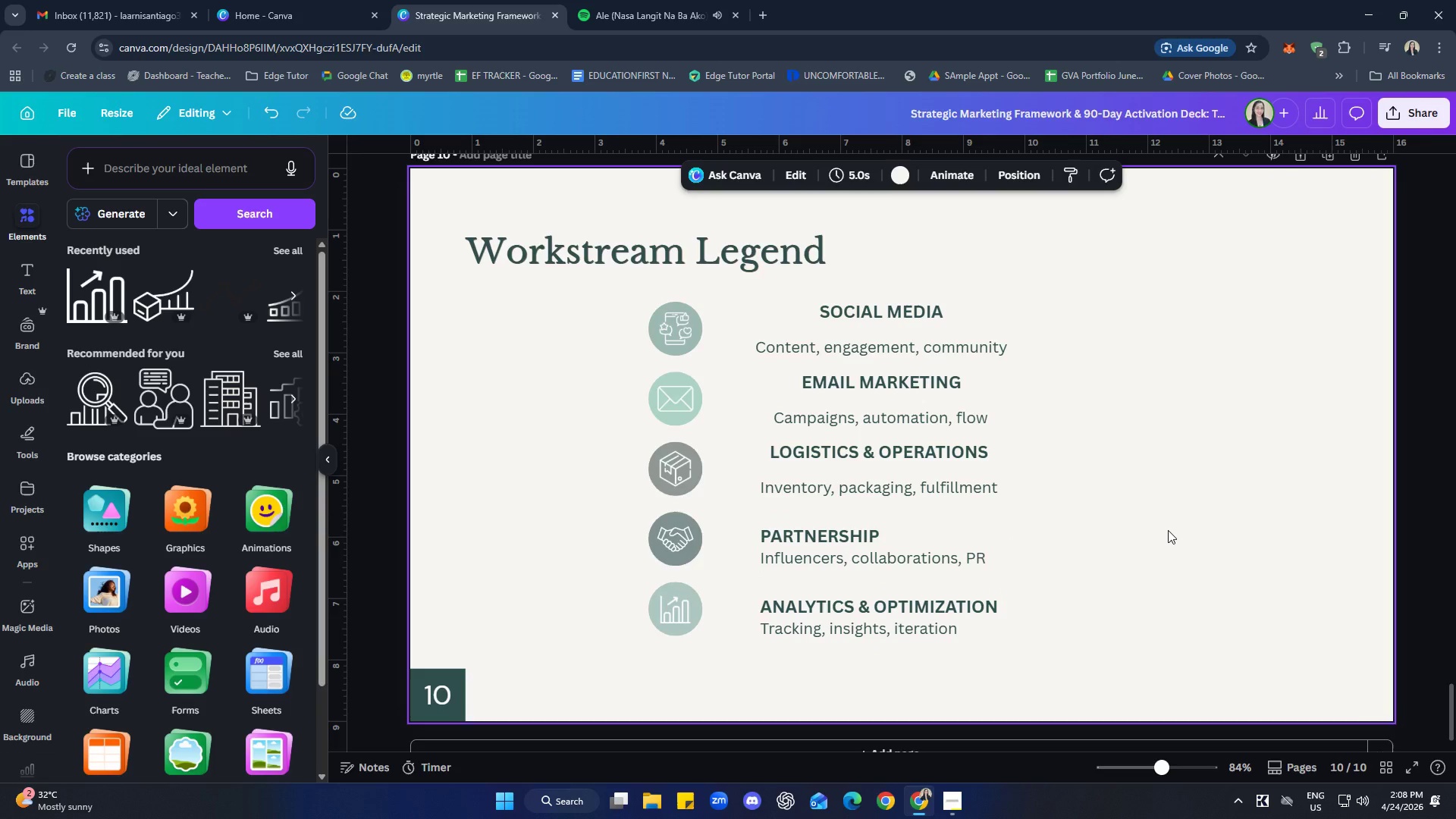 
left_click([930, 452])
 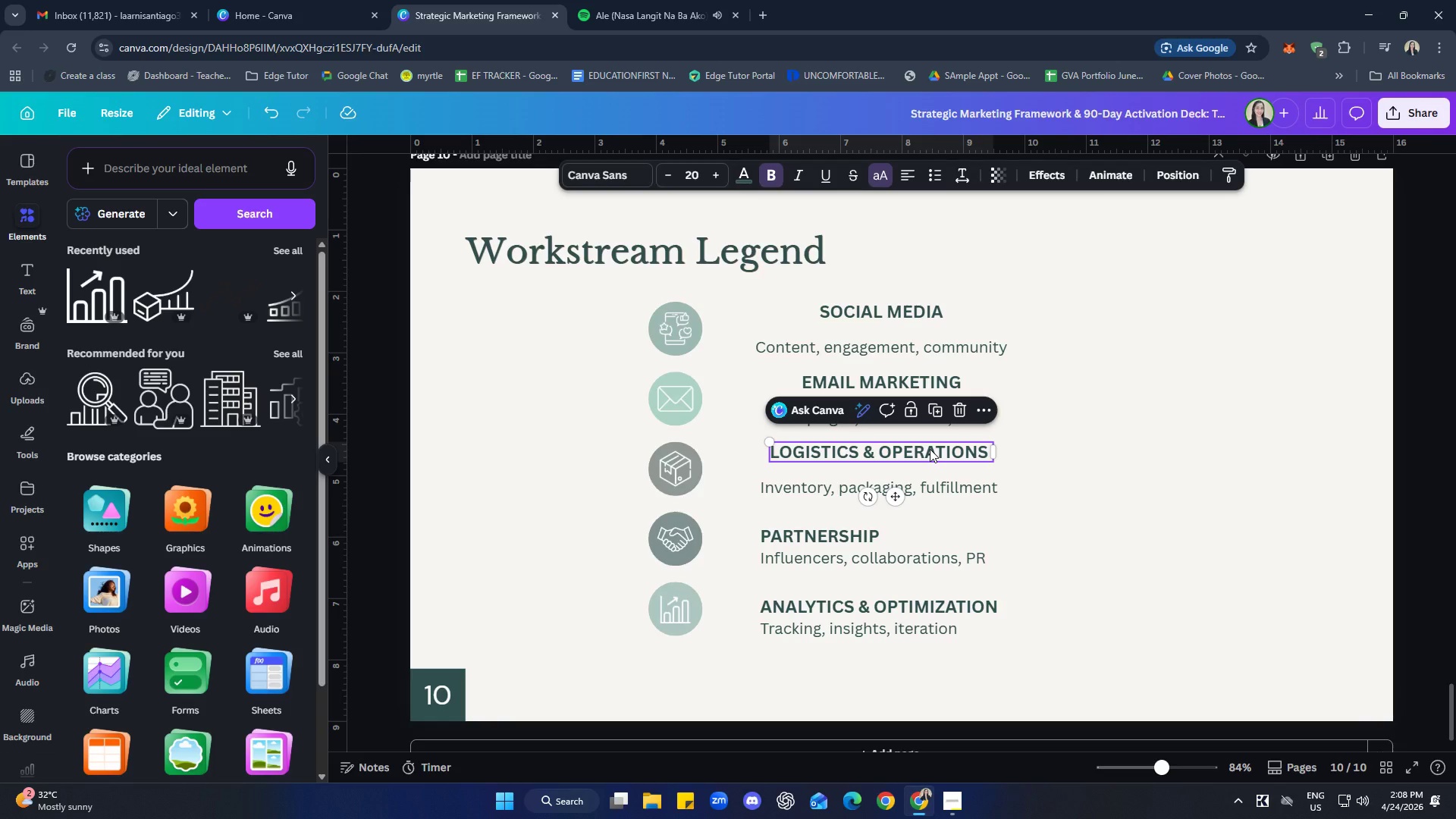 
hold_key(key=ArrowDown, duration=0.31)
 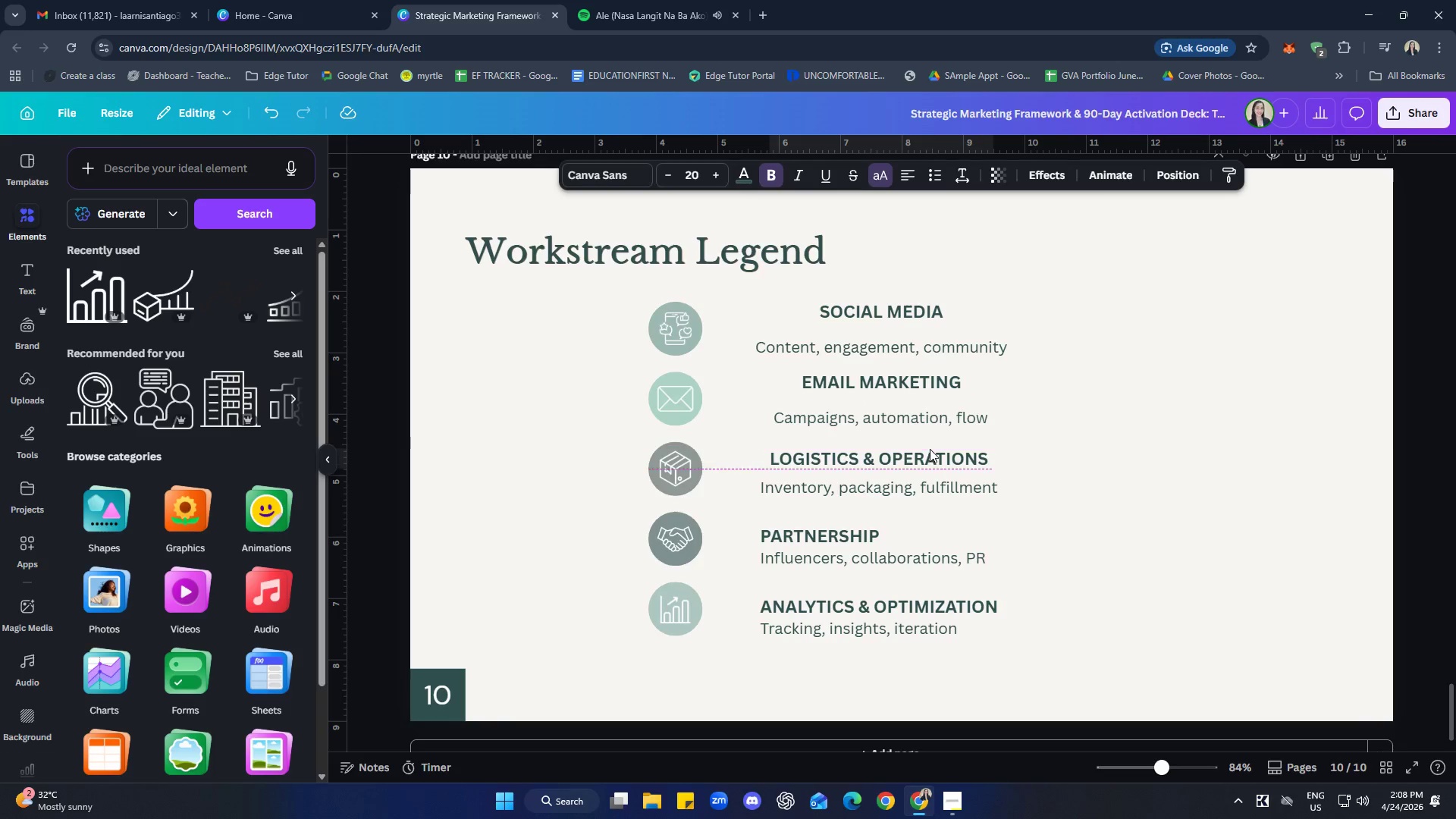 
key(ArrowDown)
 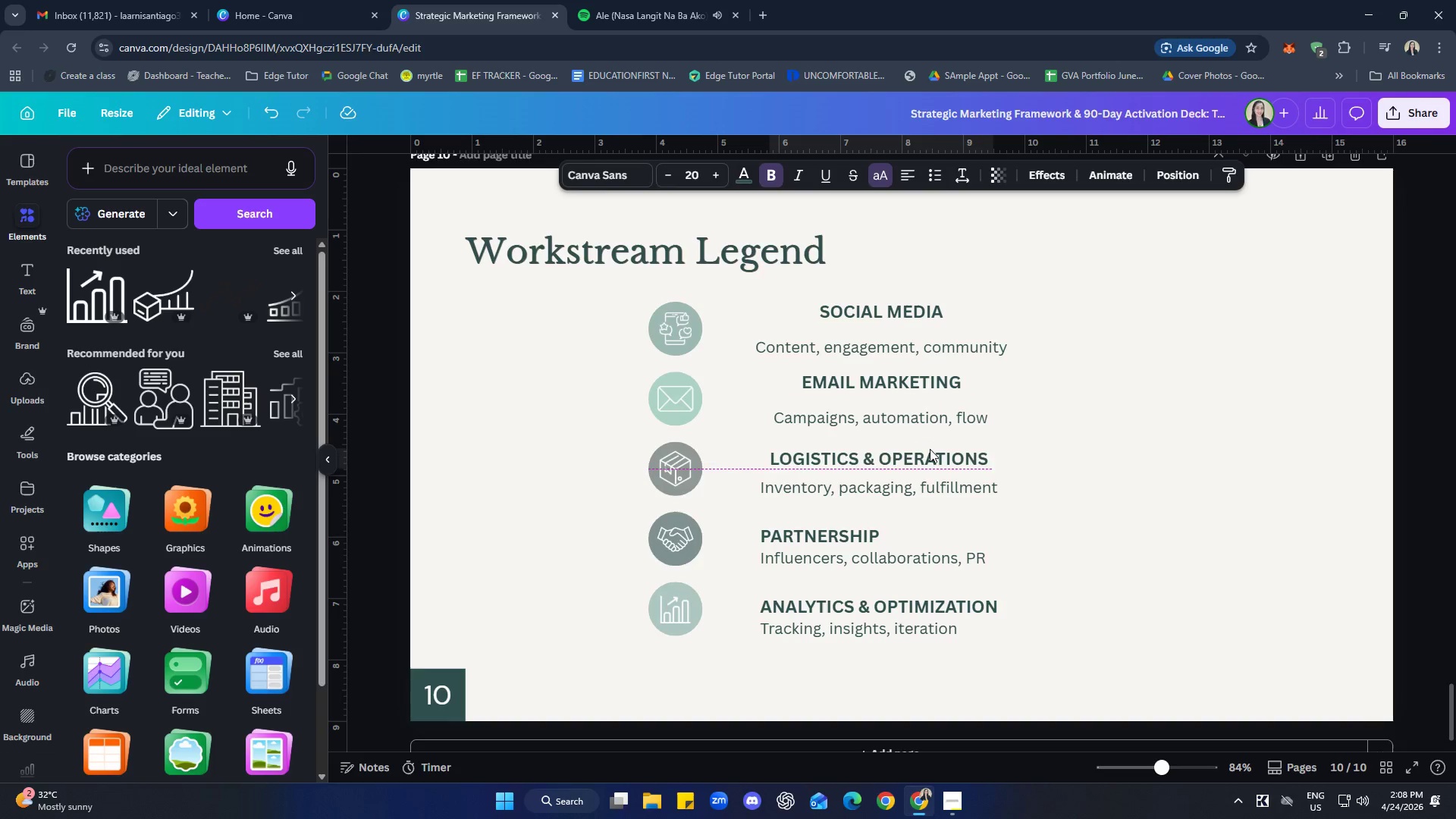 
key(ArrowDown)
 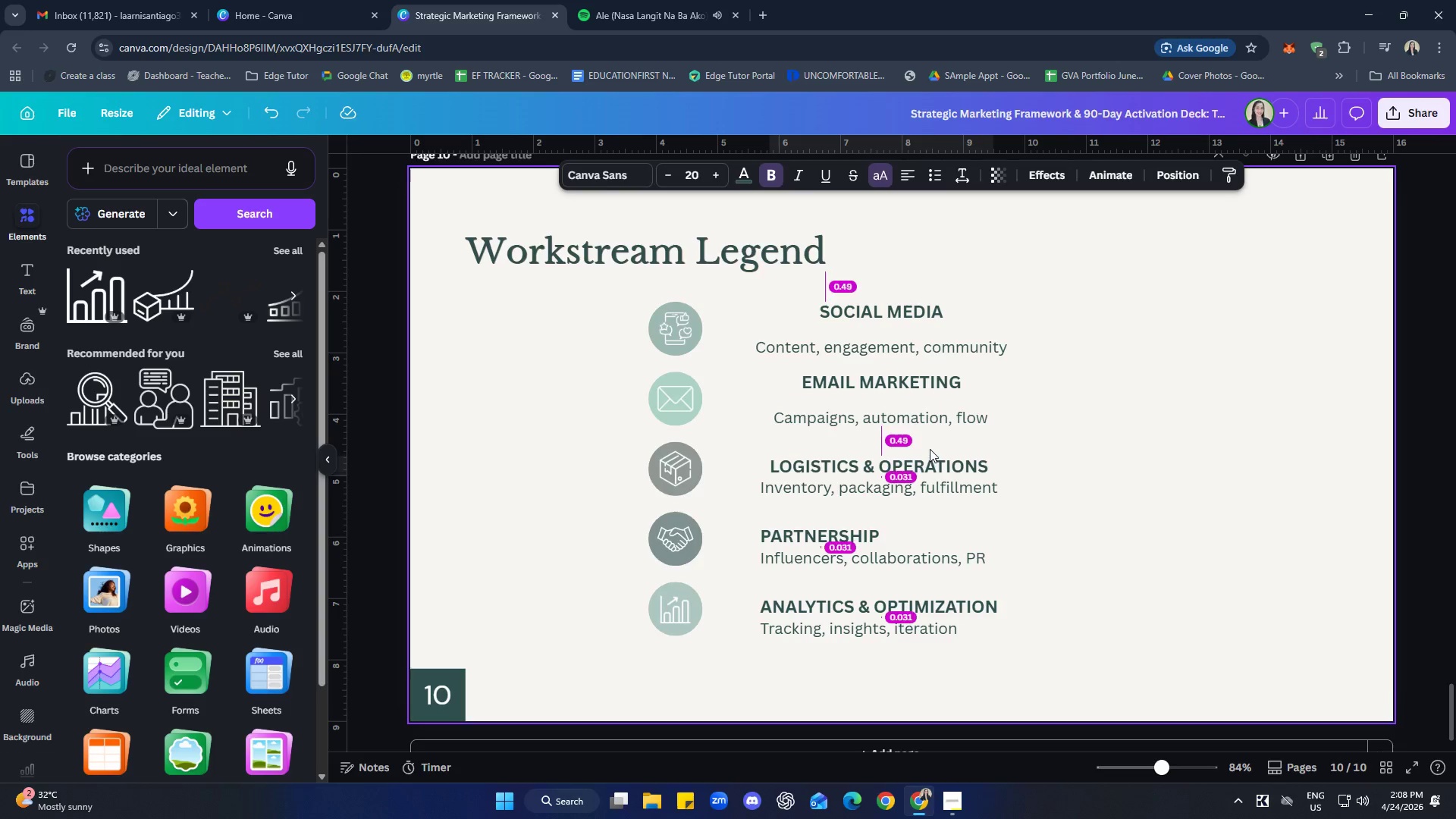 
key(ArrowDown)
 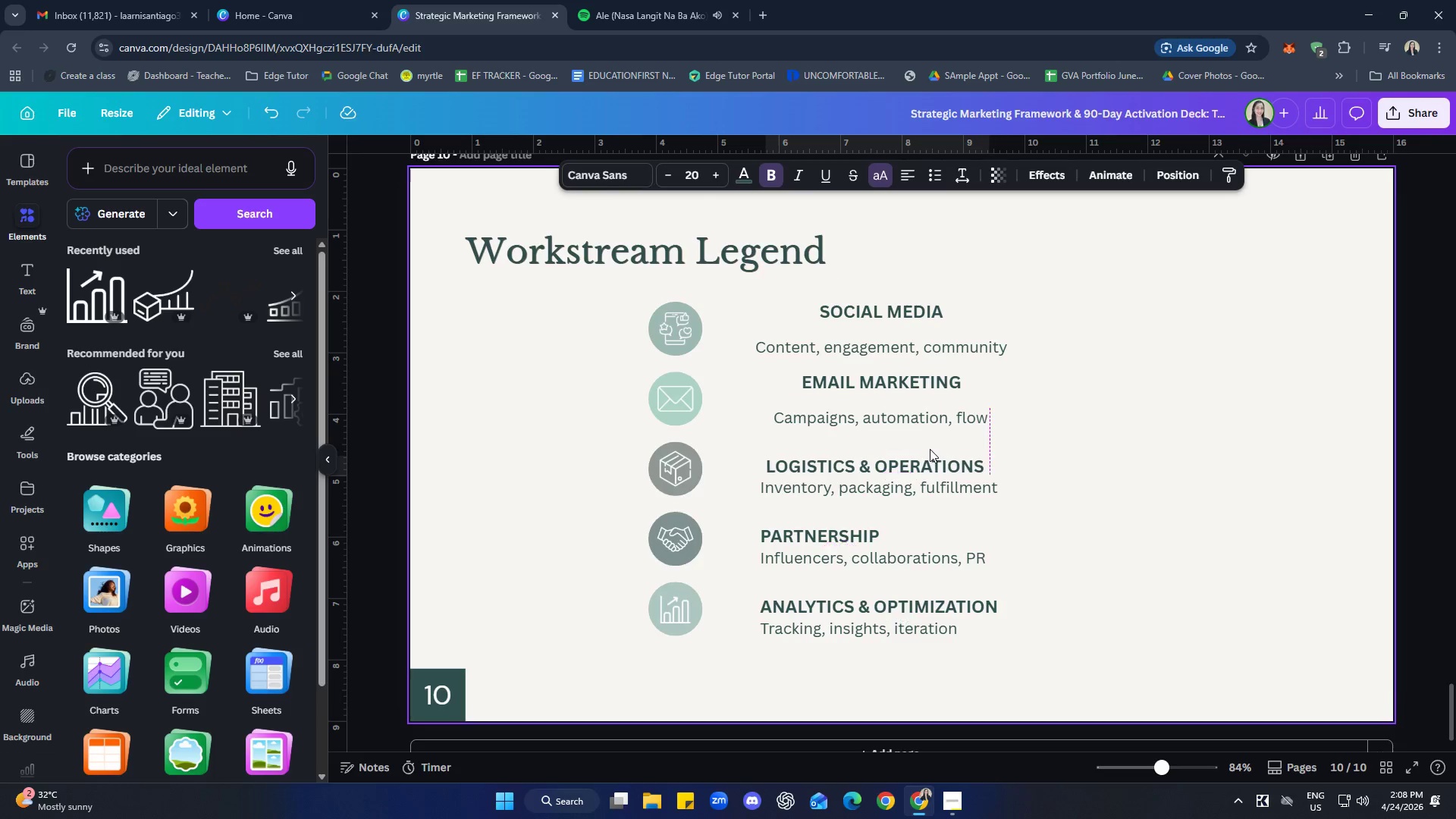 
key(ArrowLeft)
 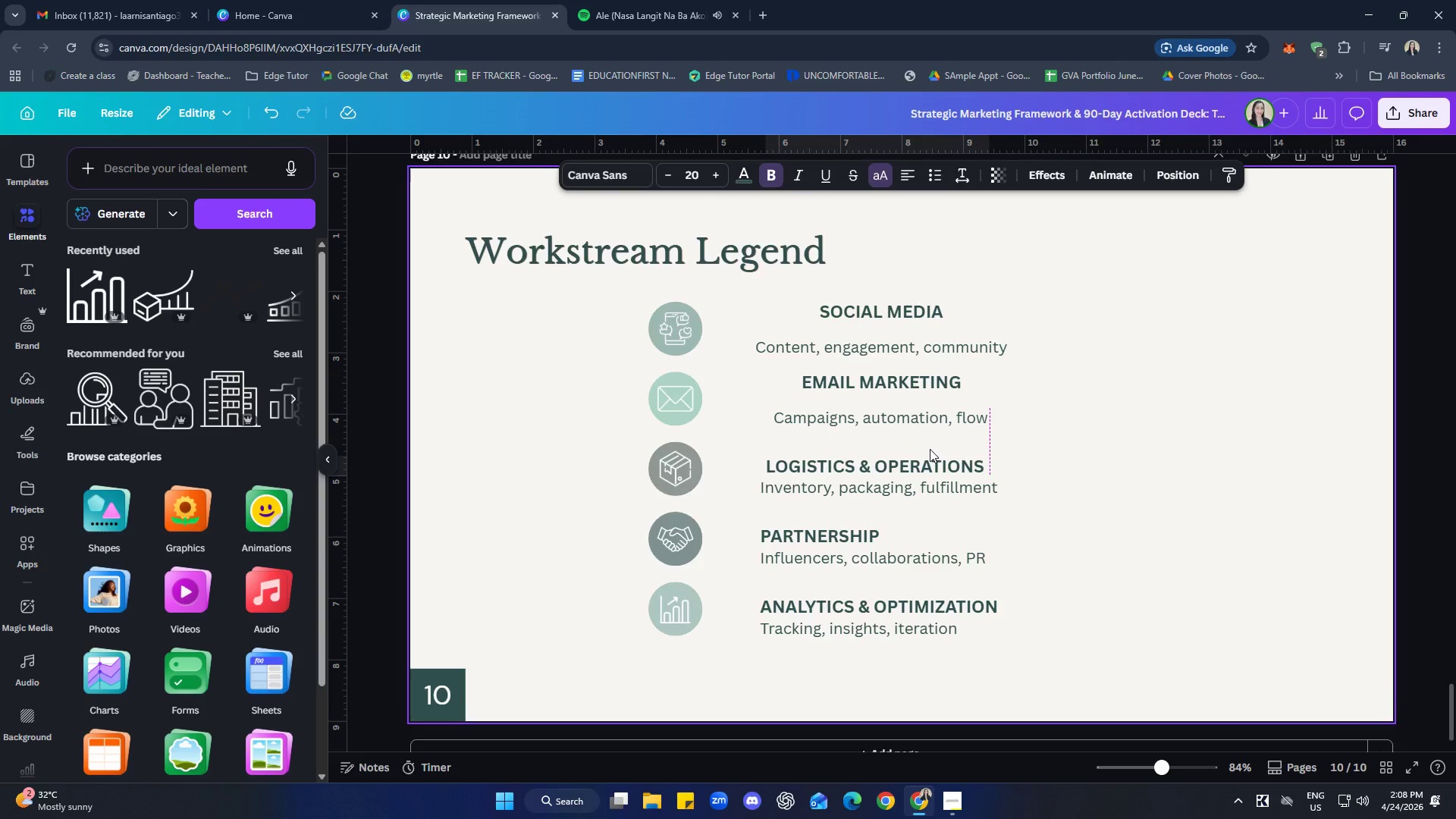 
key(ArrowLeft)
 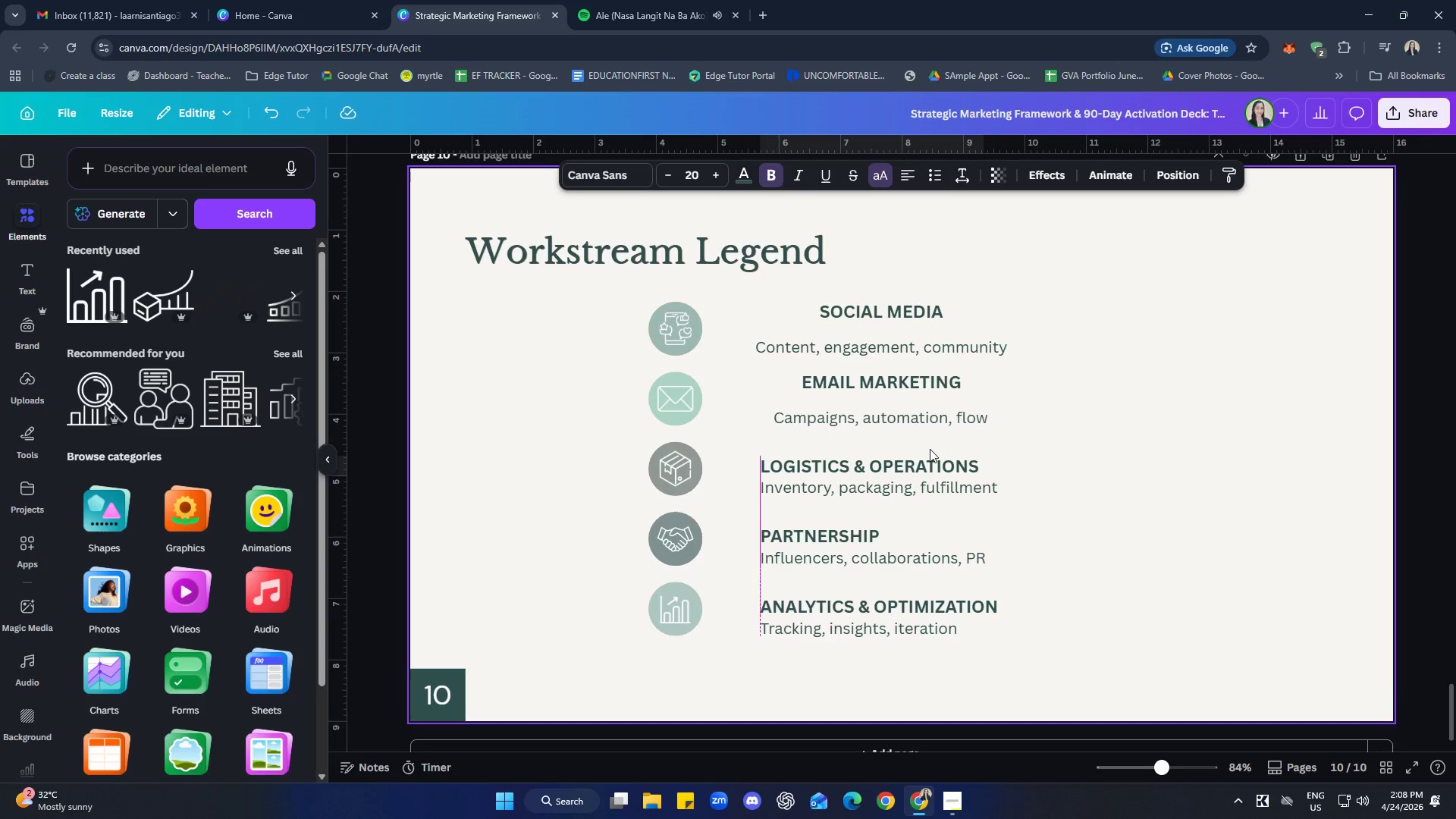 
key(ArrowLeft)
 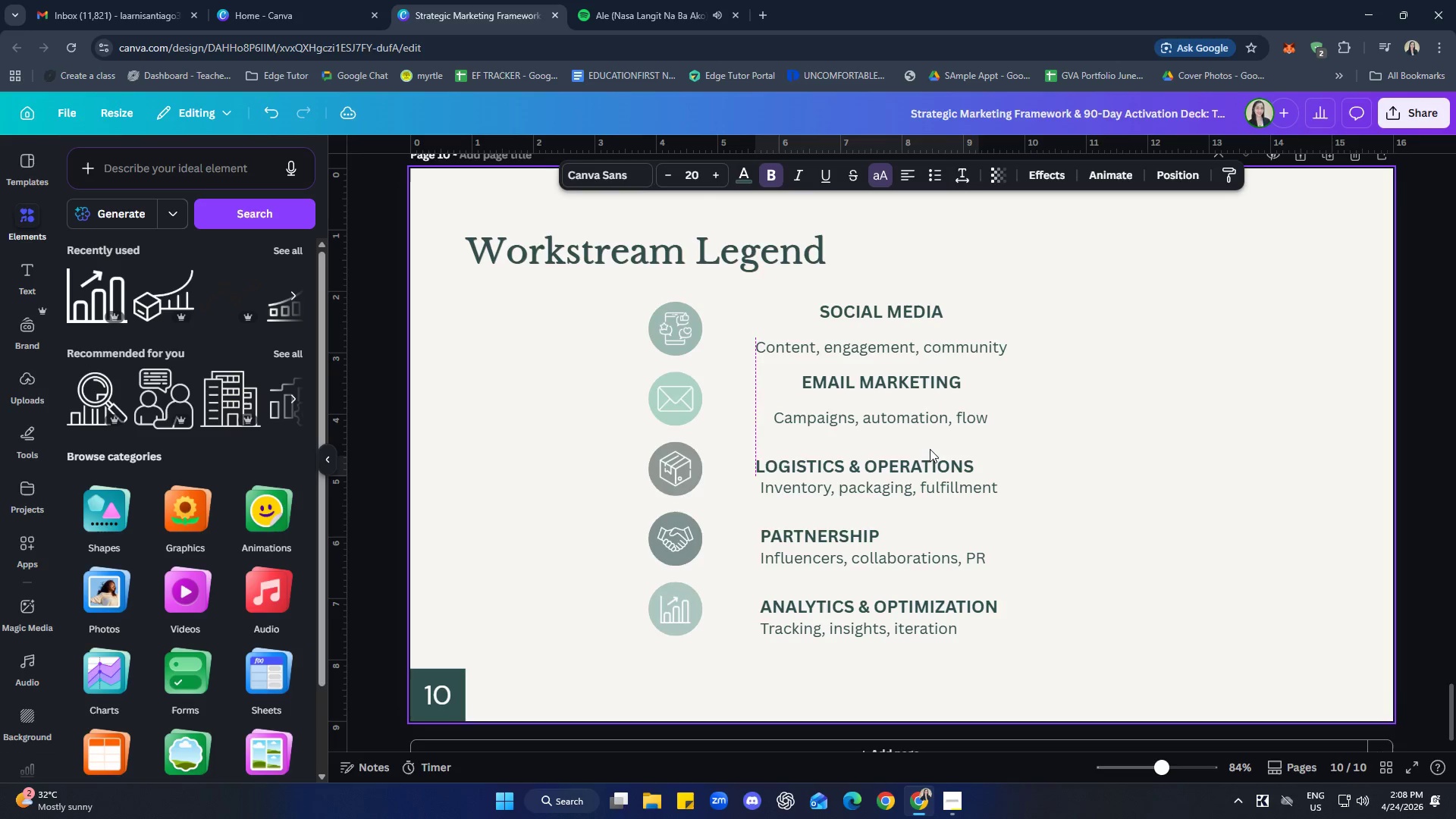 
key(ArrowRight)
 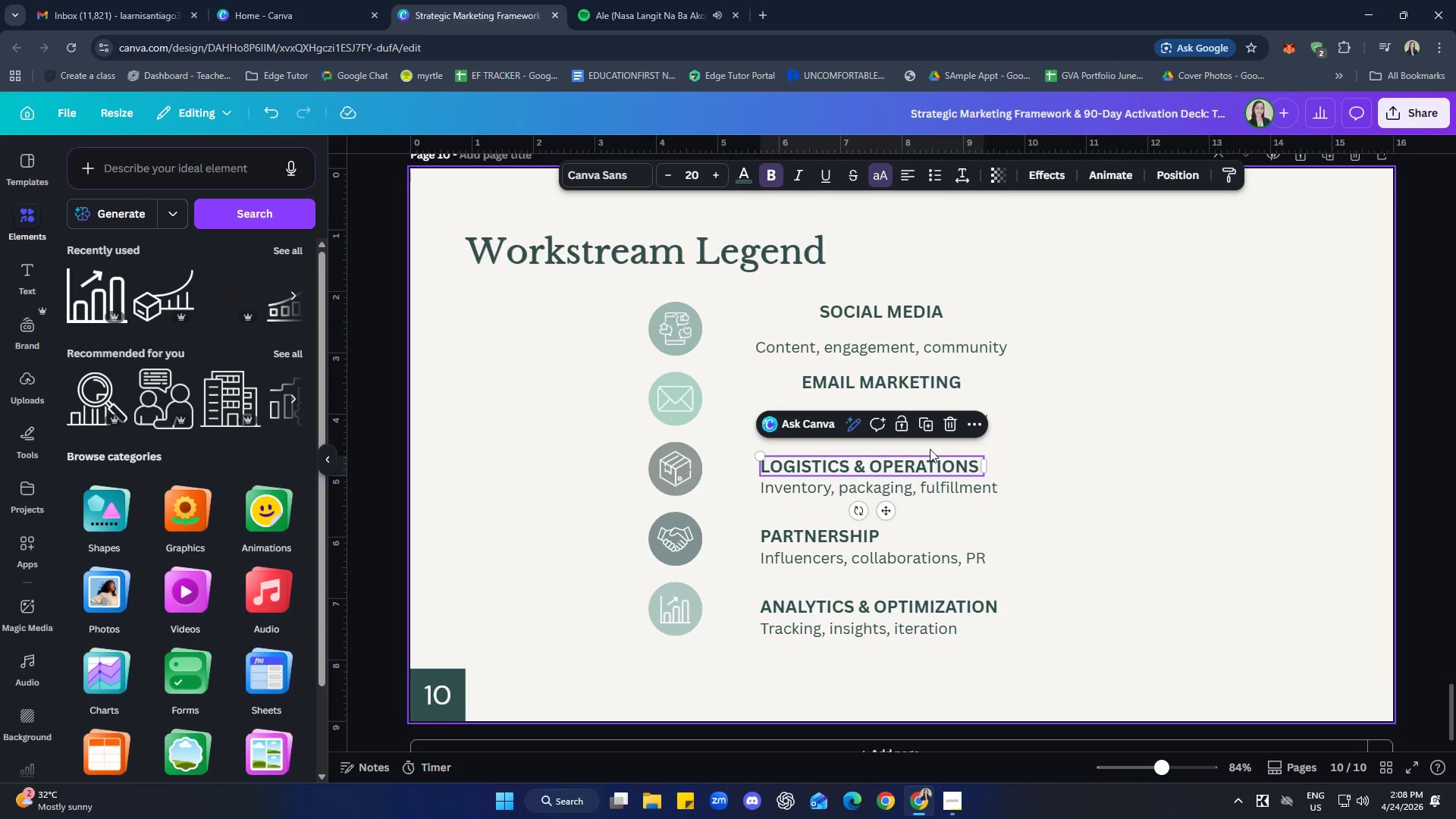 
key(ArrowDown)
 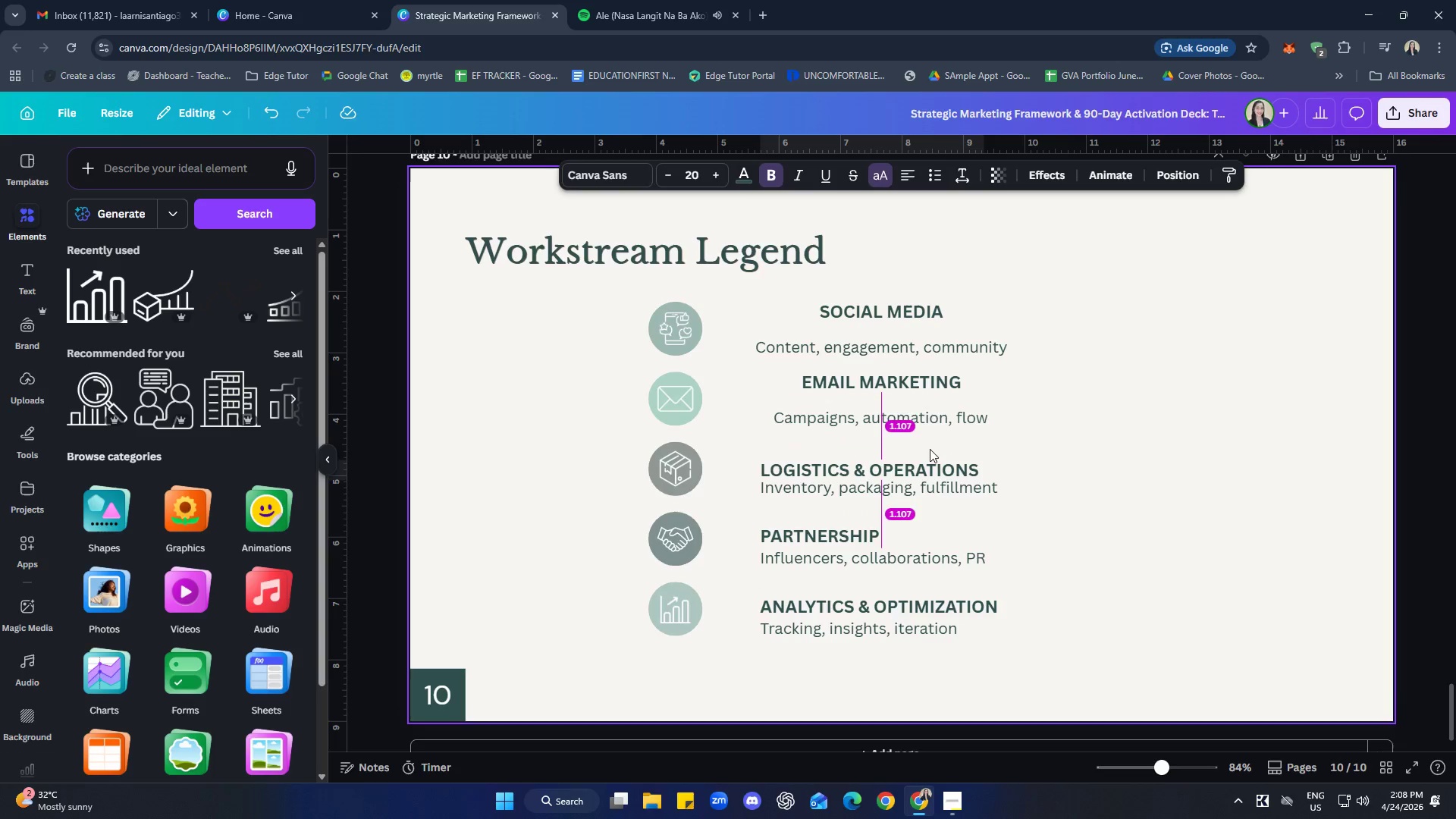 
key(ArrowUp)
 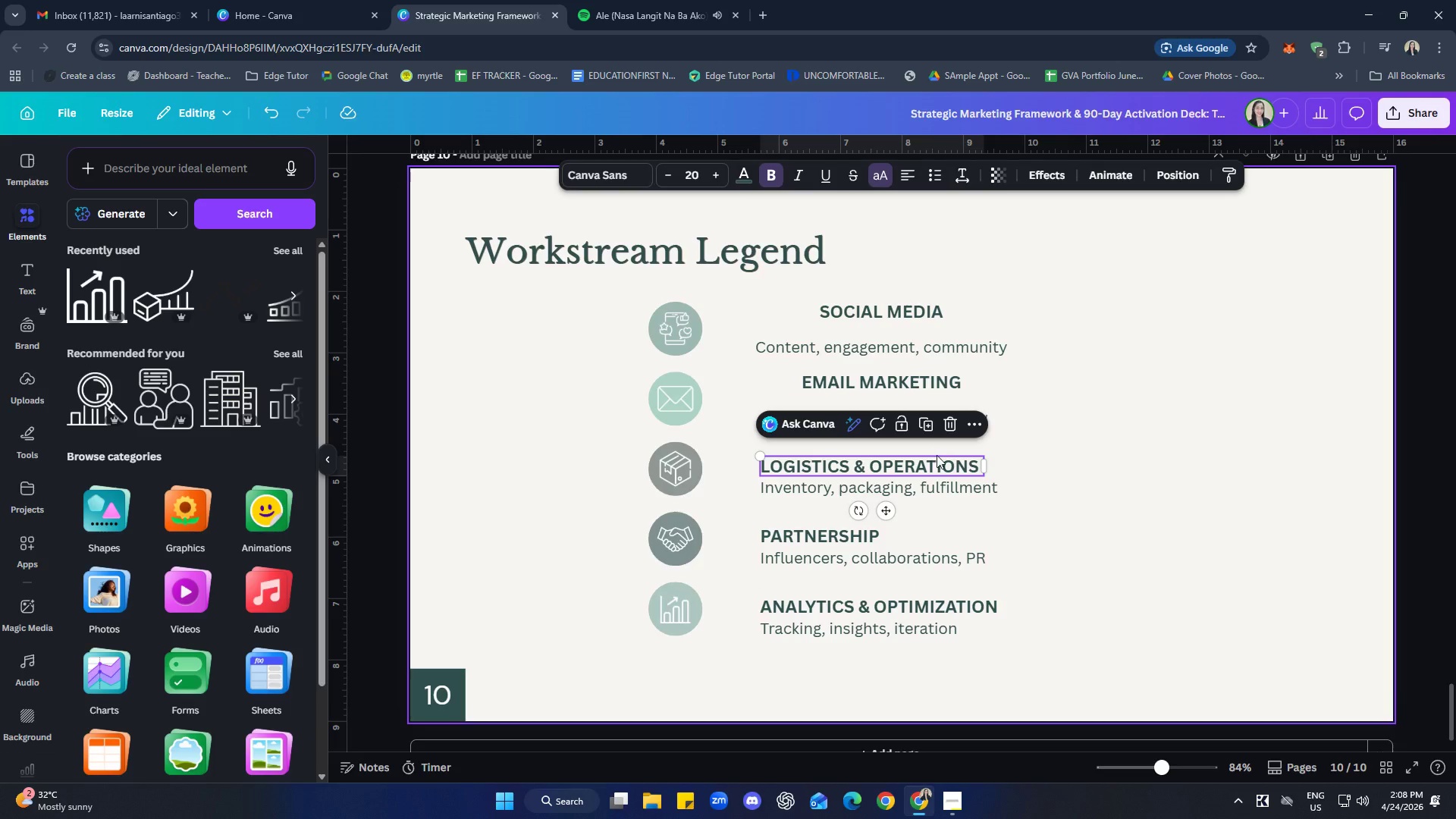 
left_click([1107, 493])
 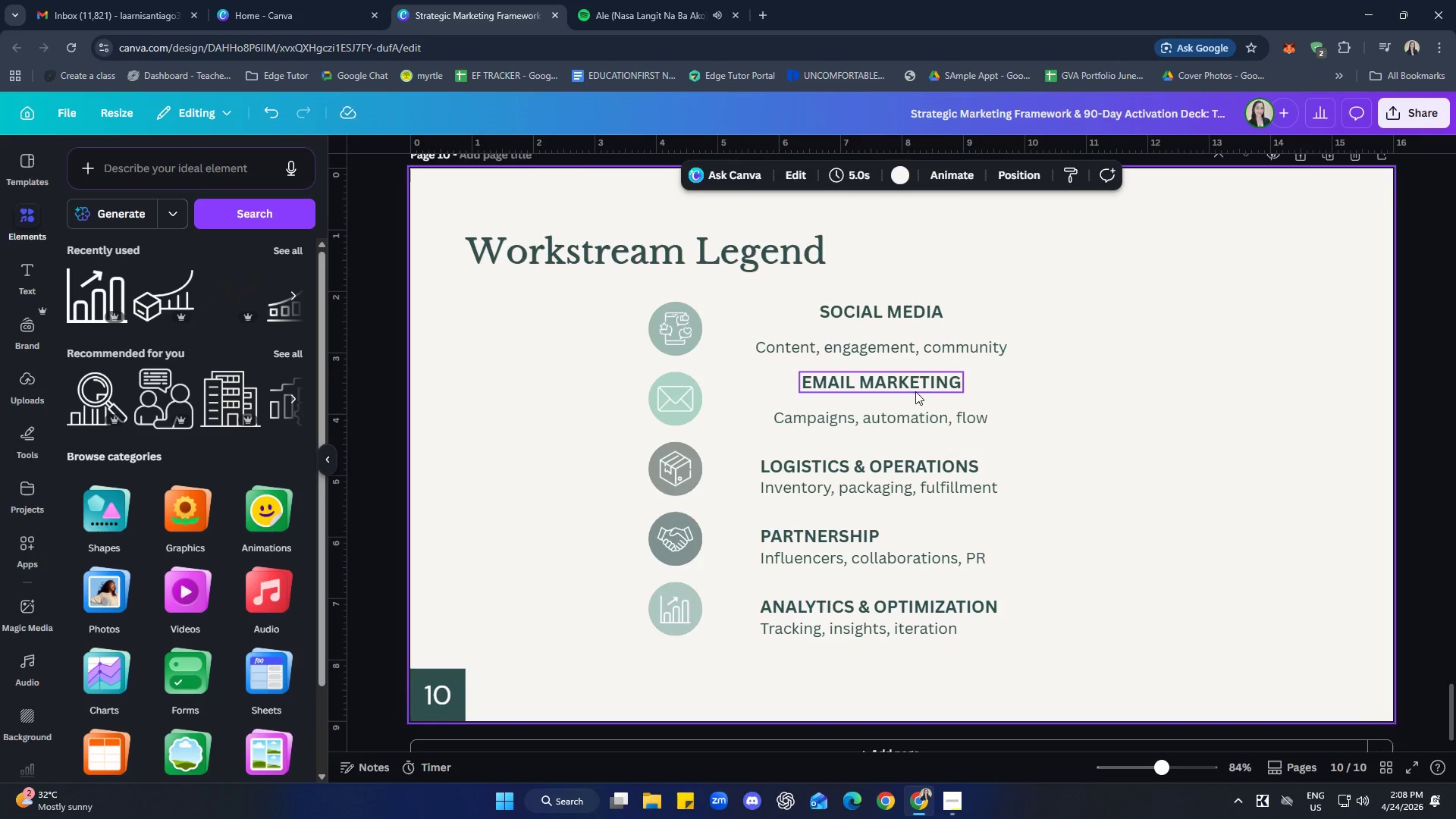 
left_click([913, 387])
 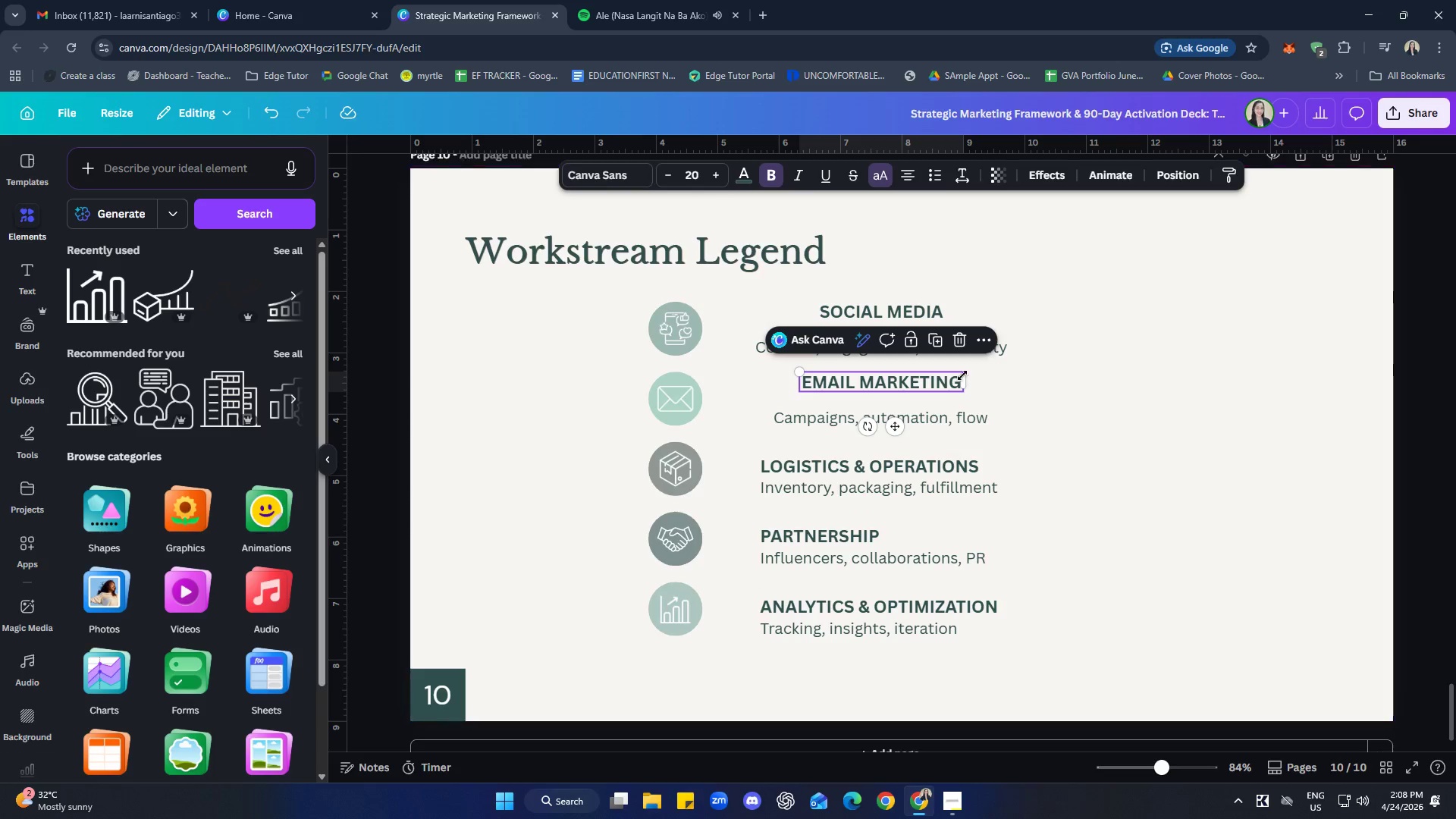 
left_click([795, 427])
 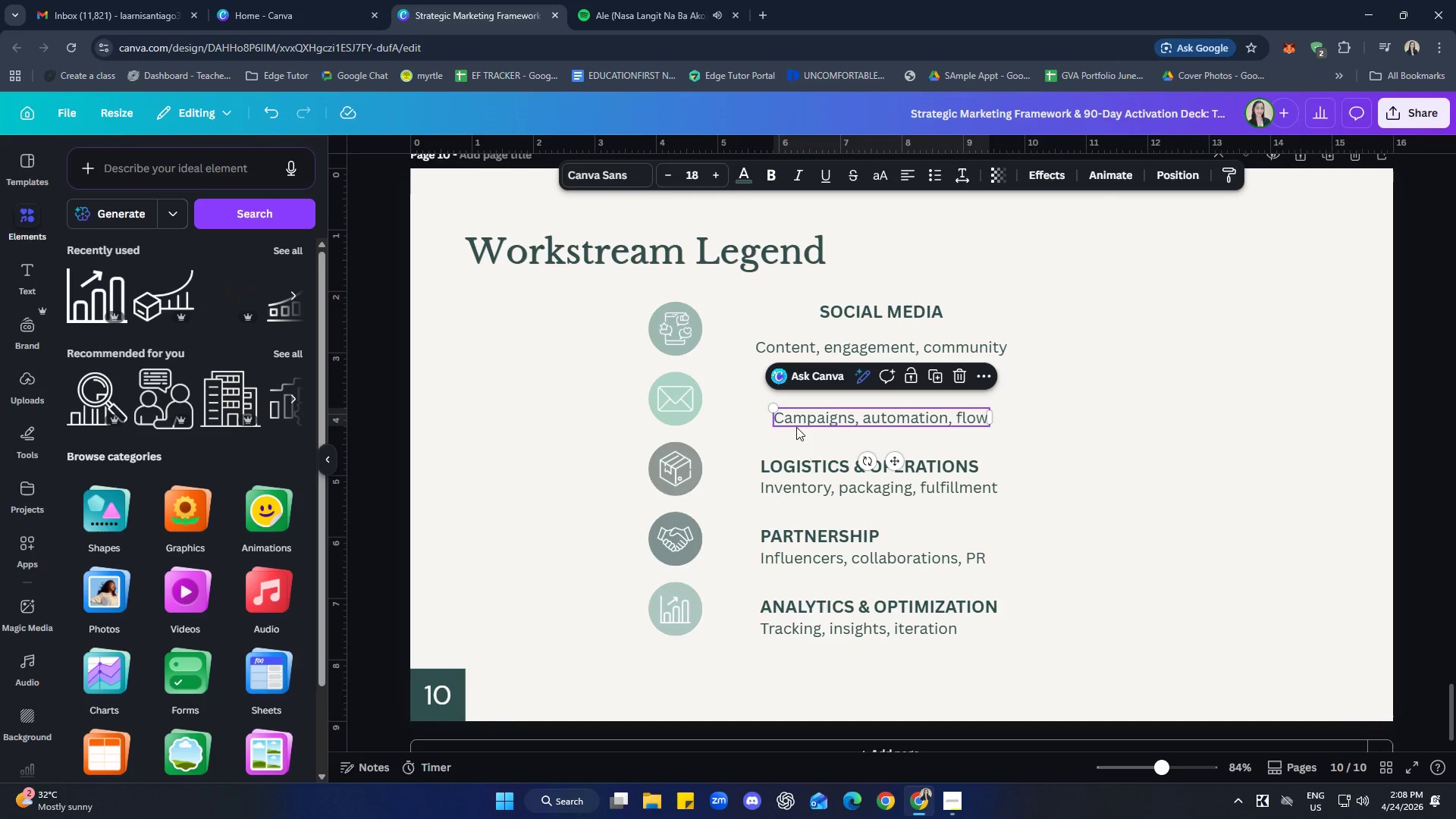 
key(ArrowLeft)
 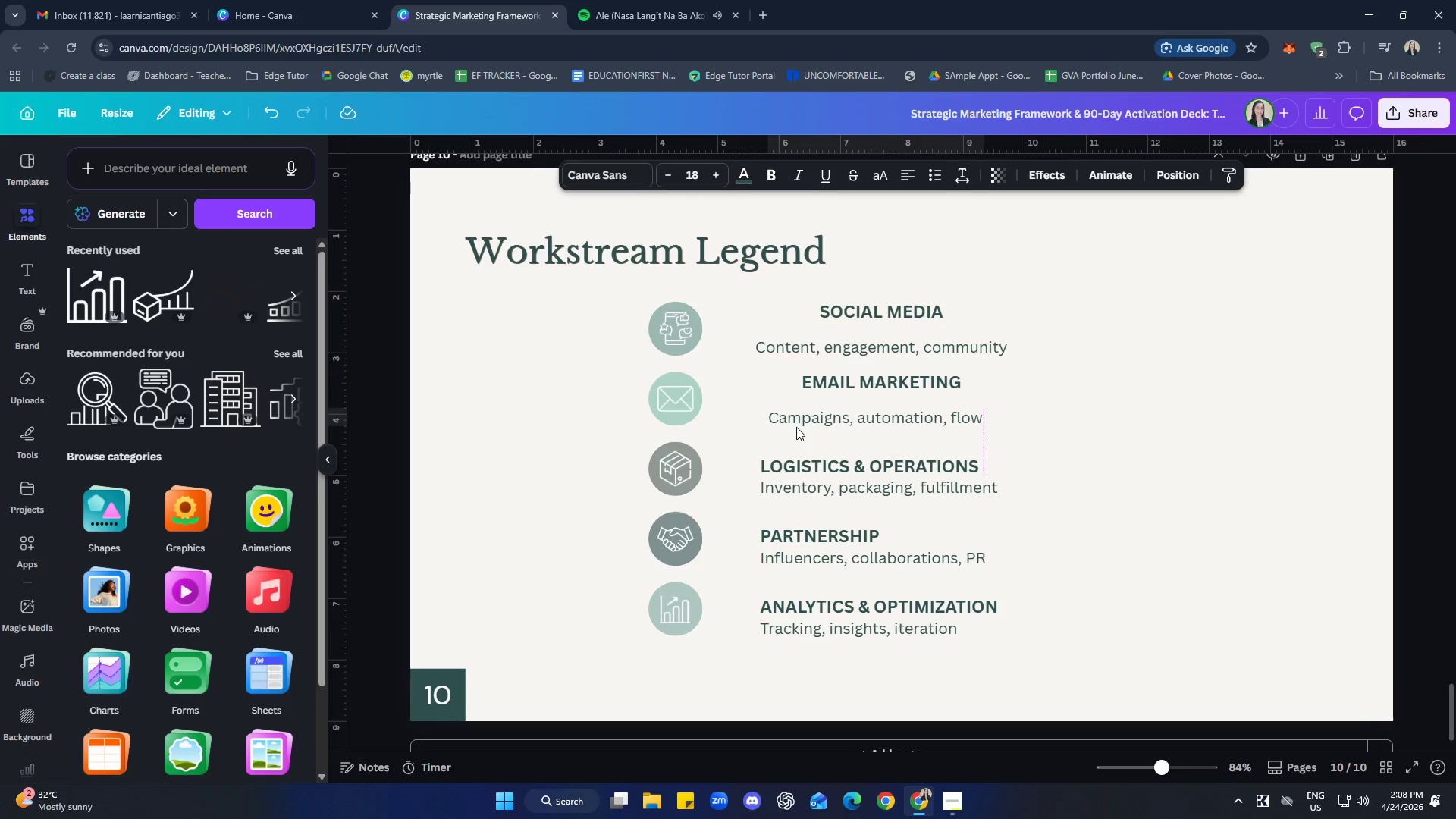 
key(ArrowLeft)
 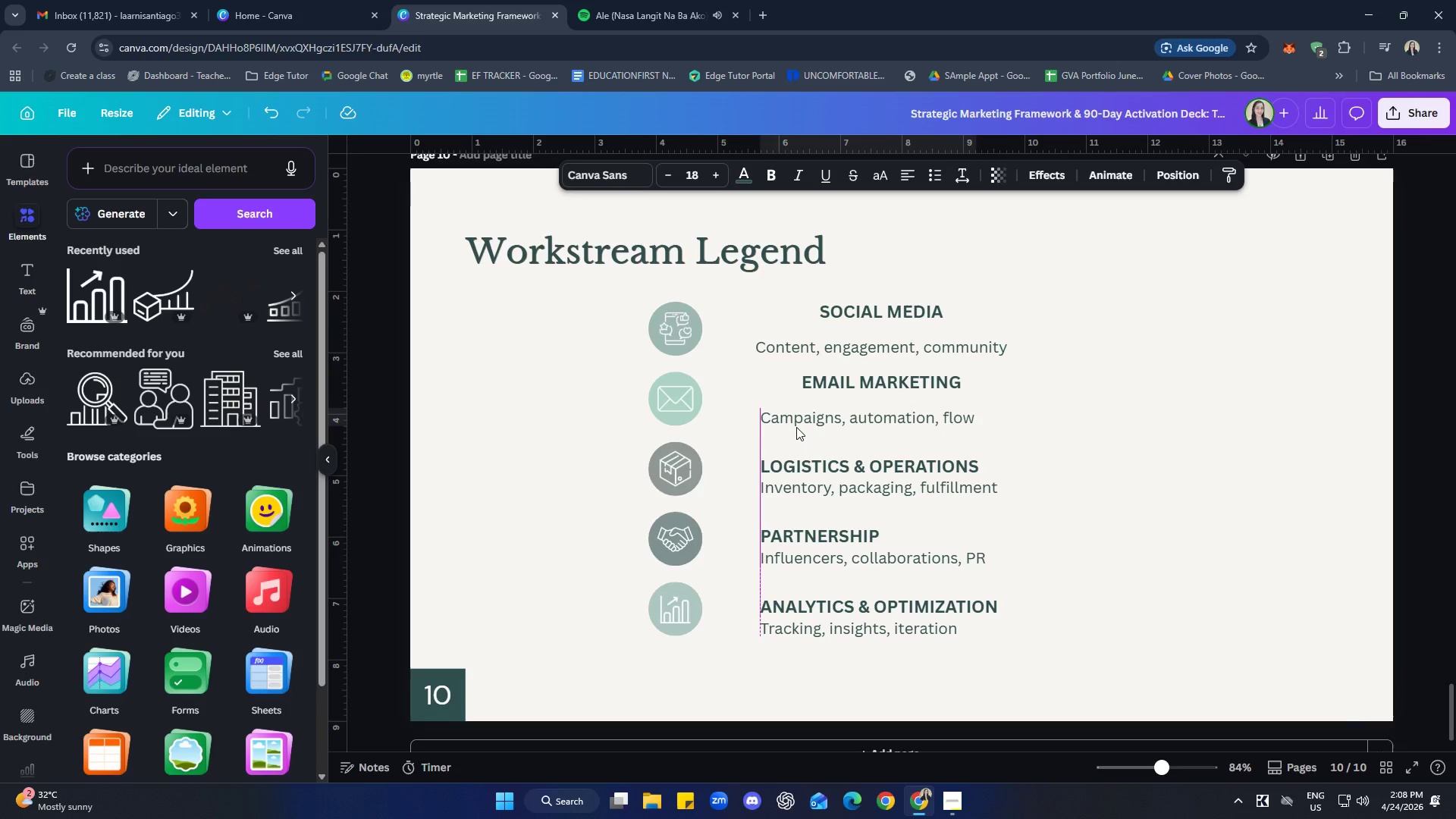 
key(ArrowLeft)
 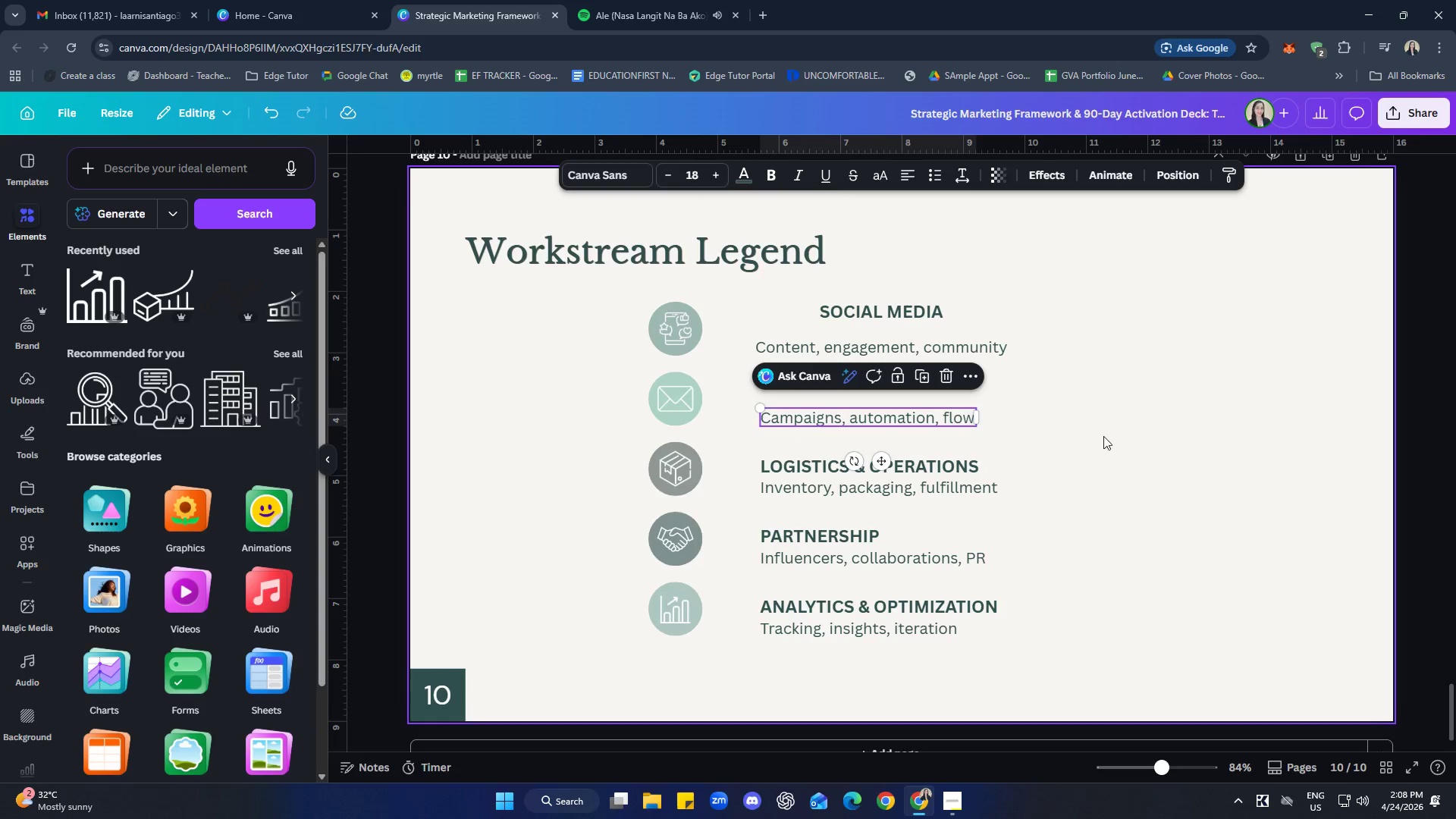 
double_click([915, 389])
 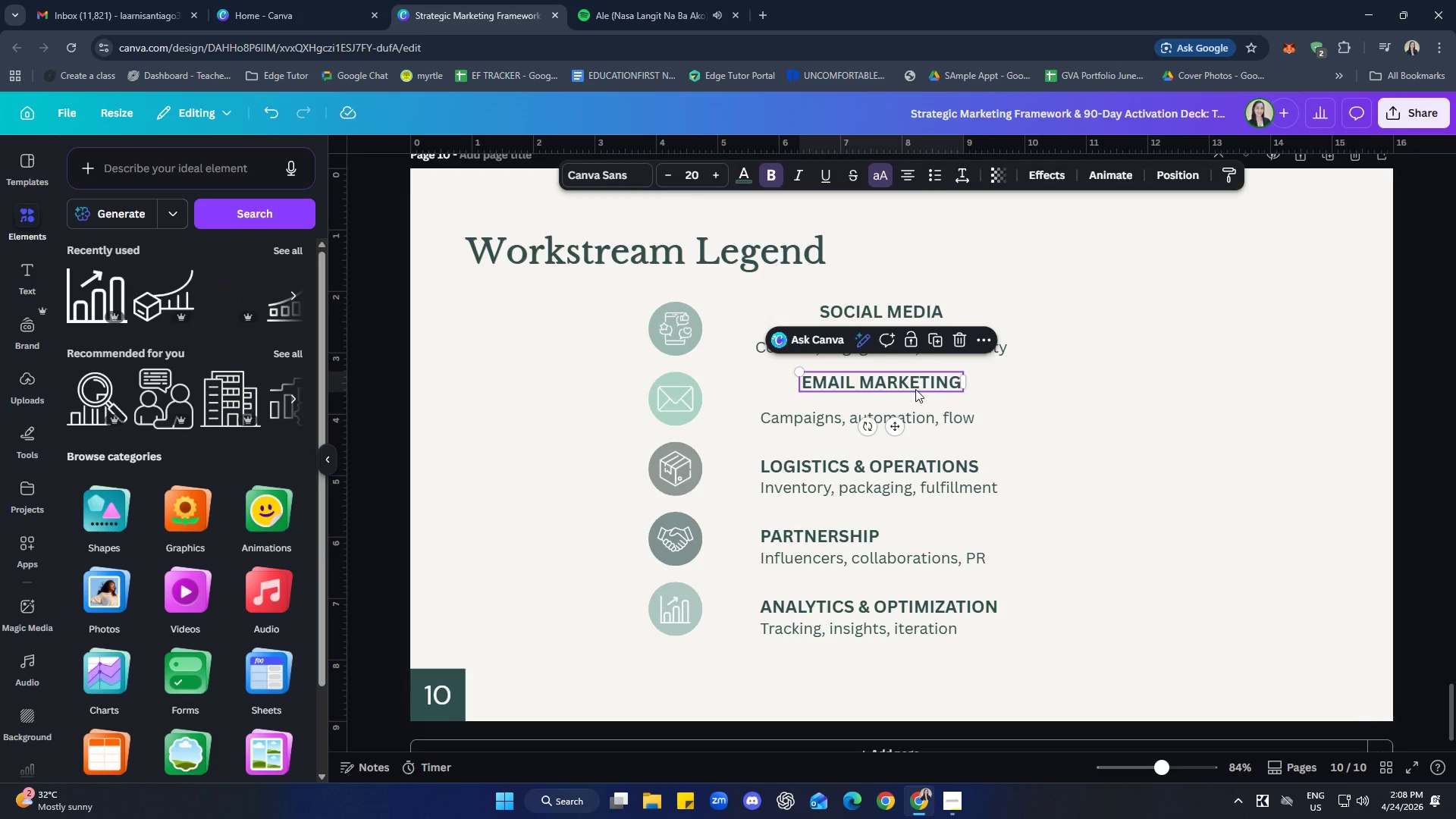 
key(ArrowLeft)
 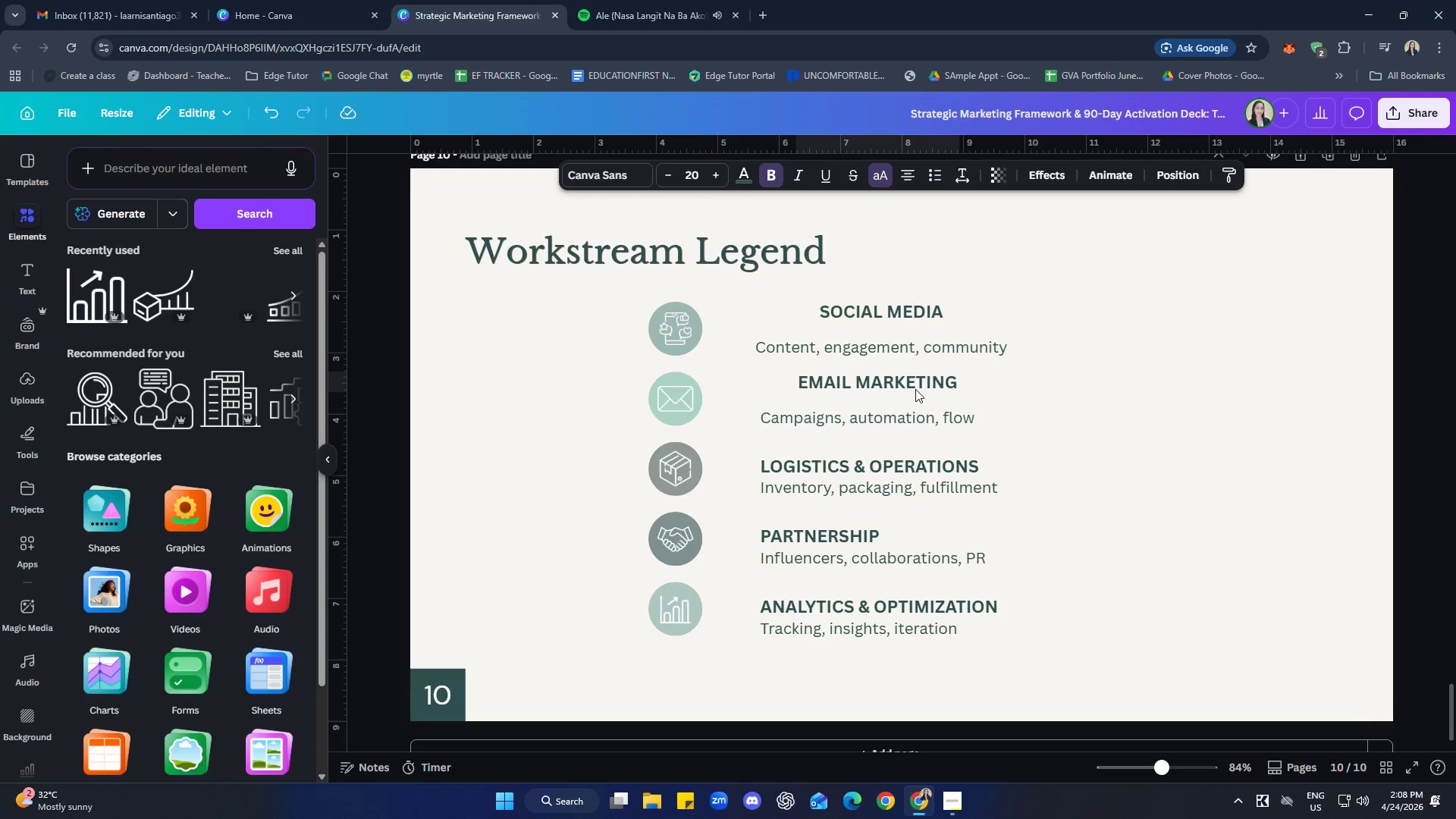 
key(ArrowLeft)
 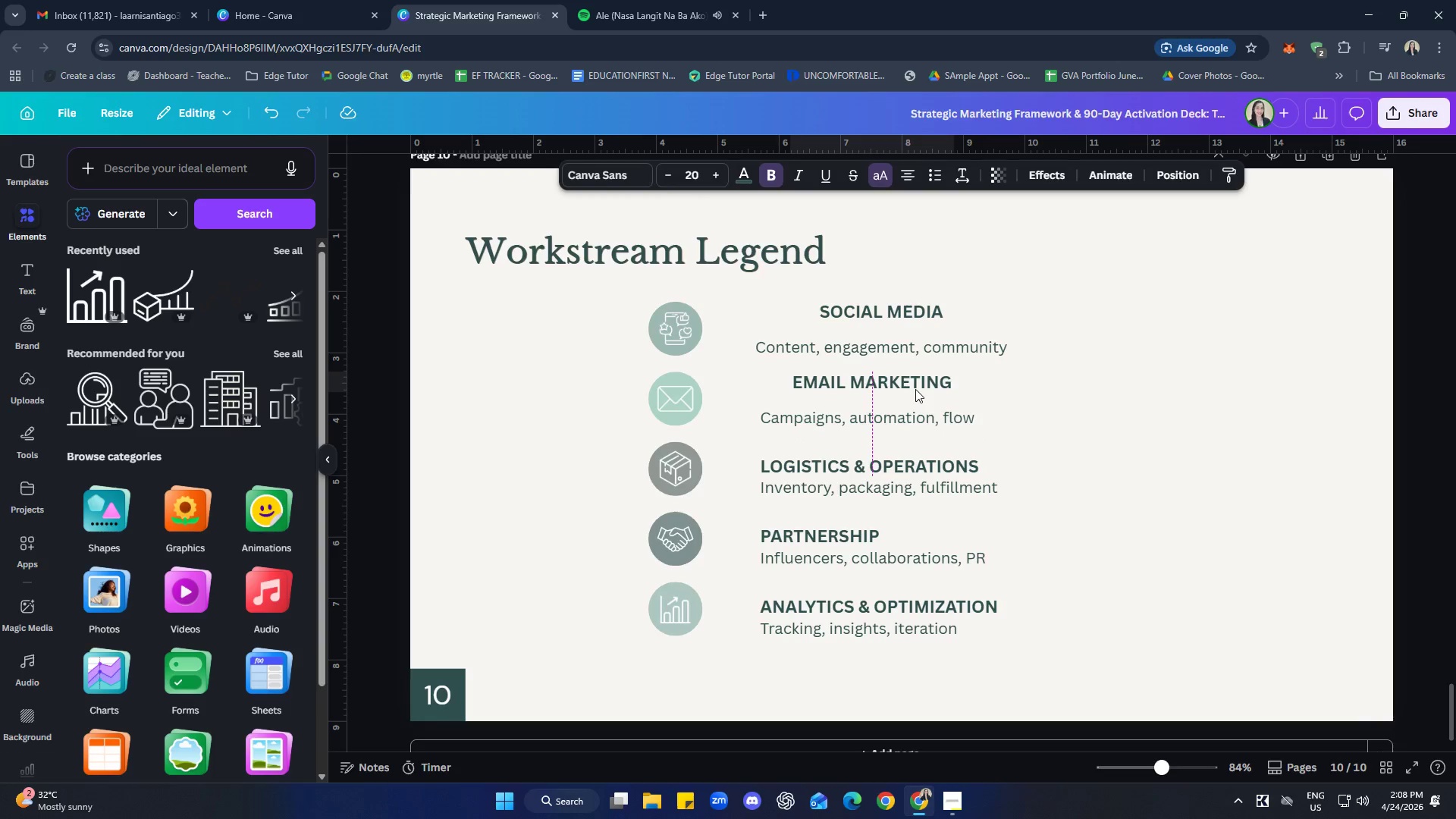 
key(ArrowLeft)
 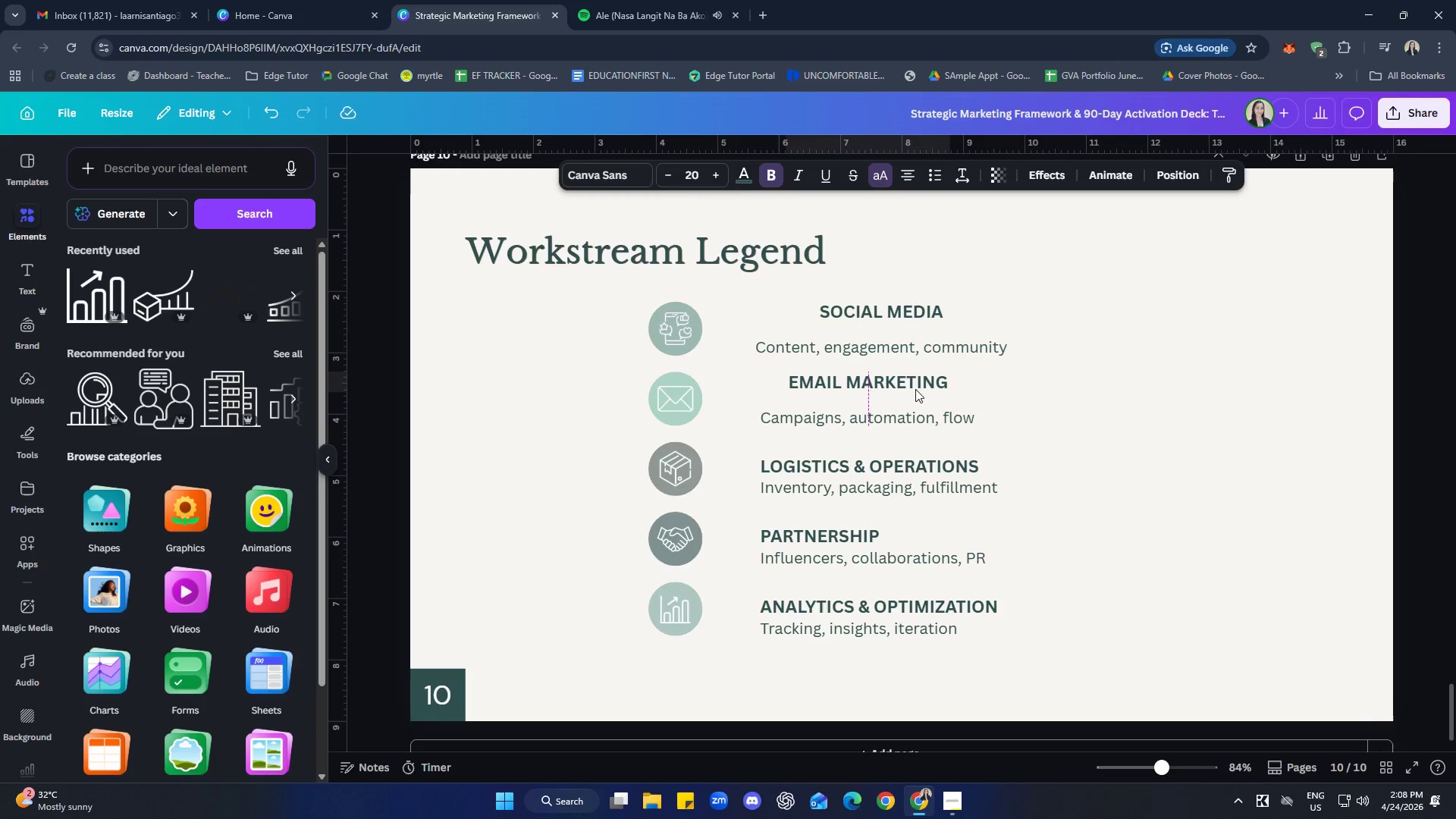 
key(ArrowLeft)
 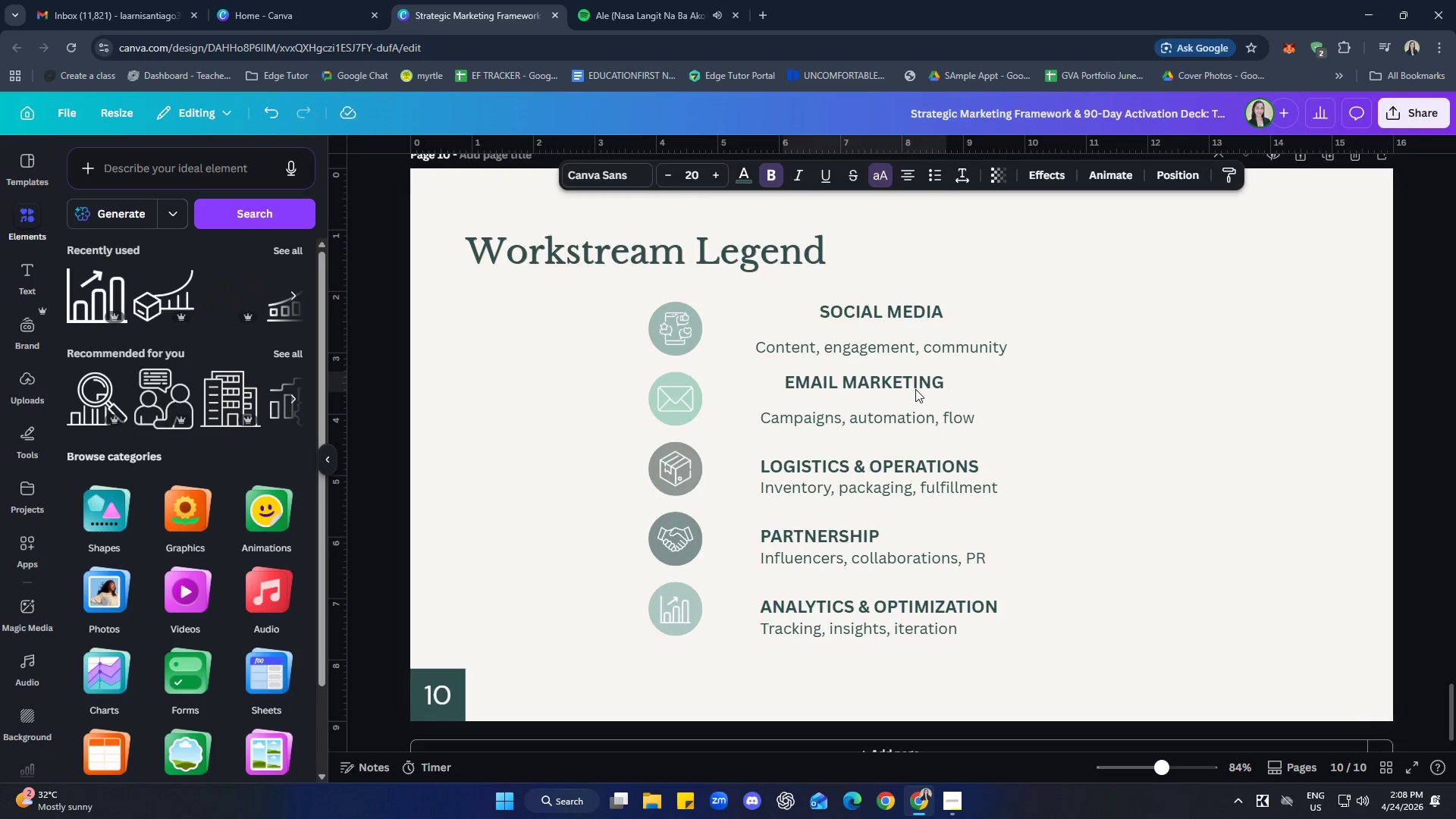 
key(ArrowLeft)
 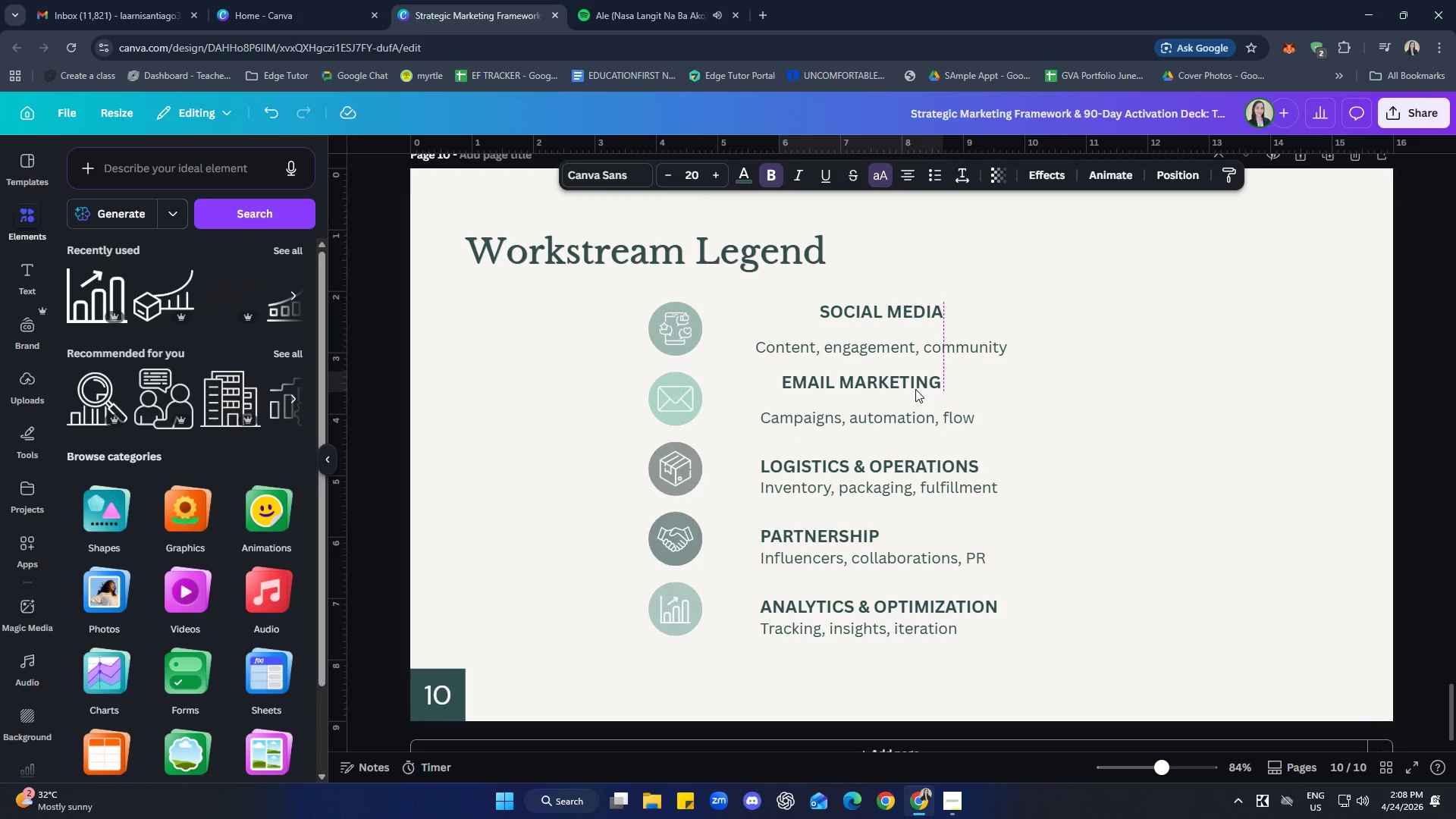 
key(ArrowLeft)
 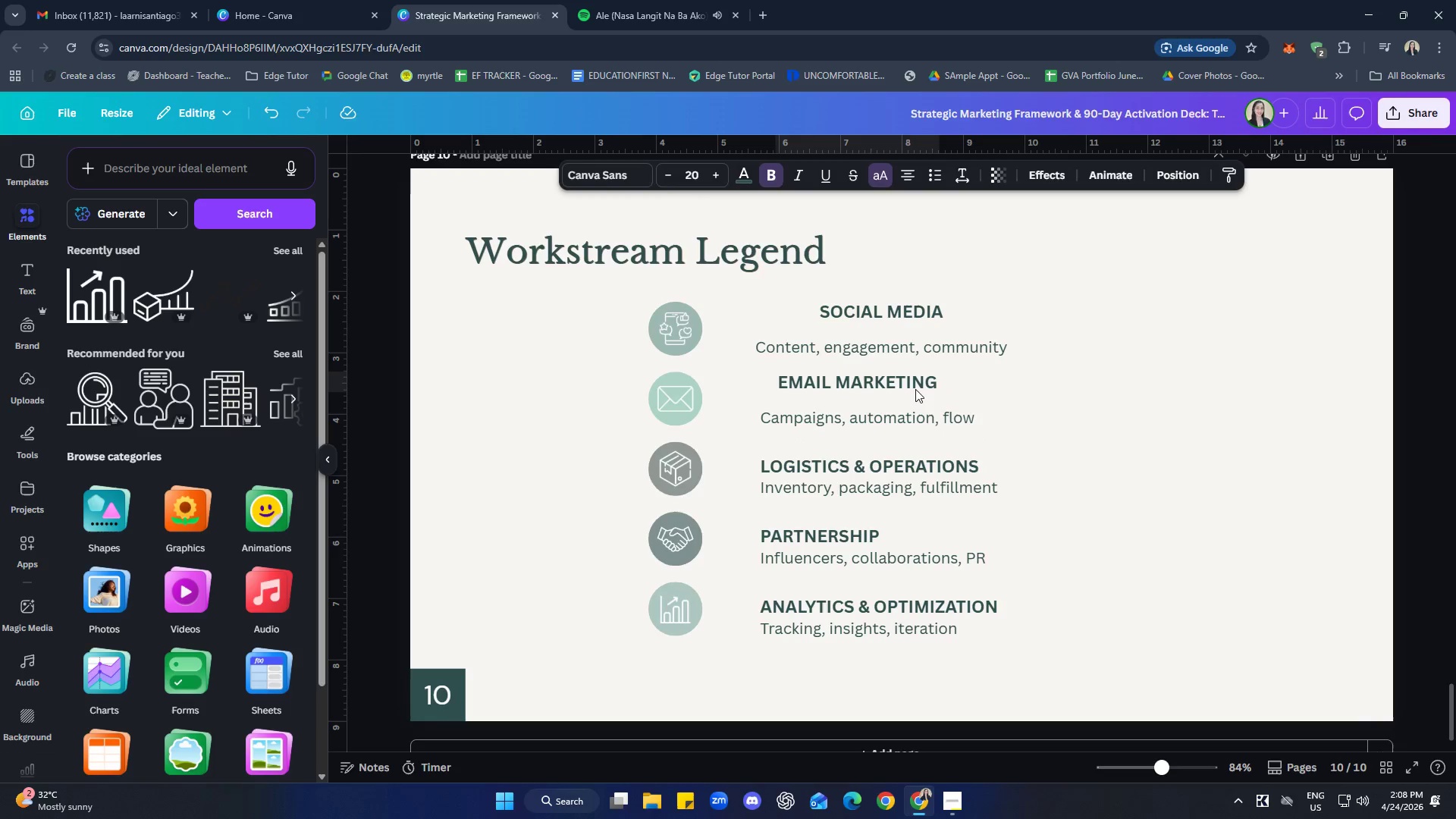 
key(ArrowLeft)
 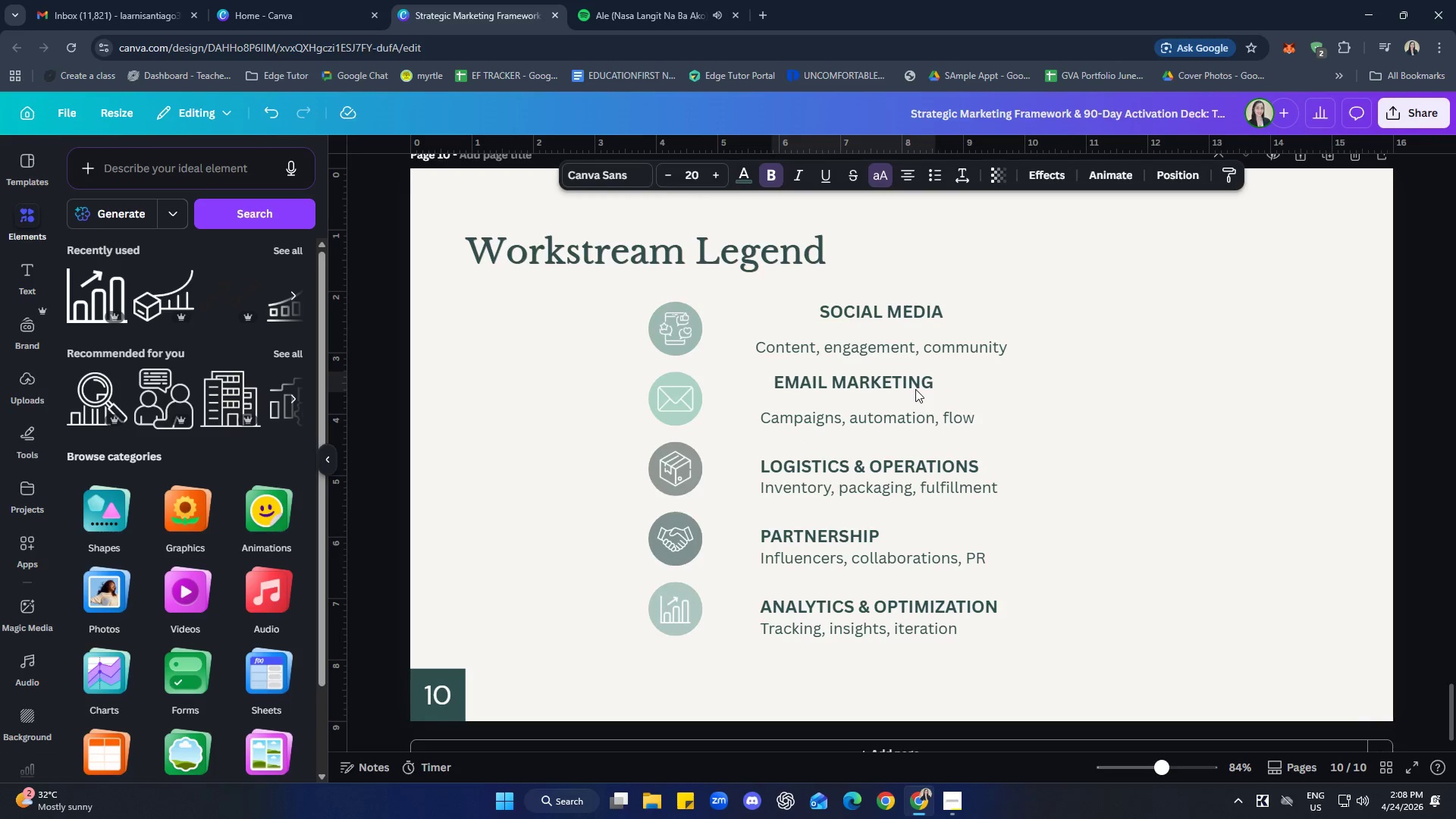 
key(ArrowLeft)
 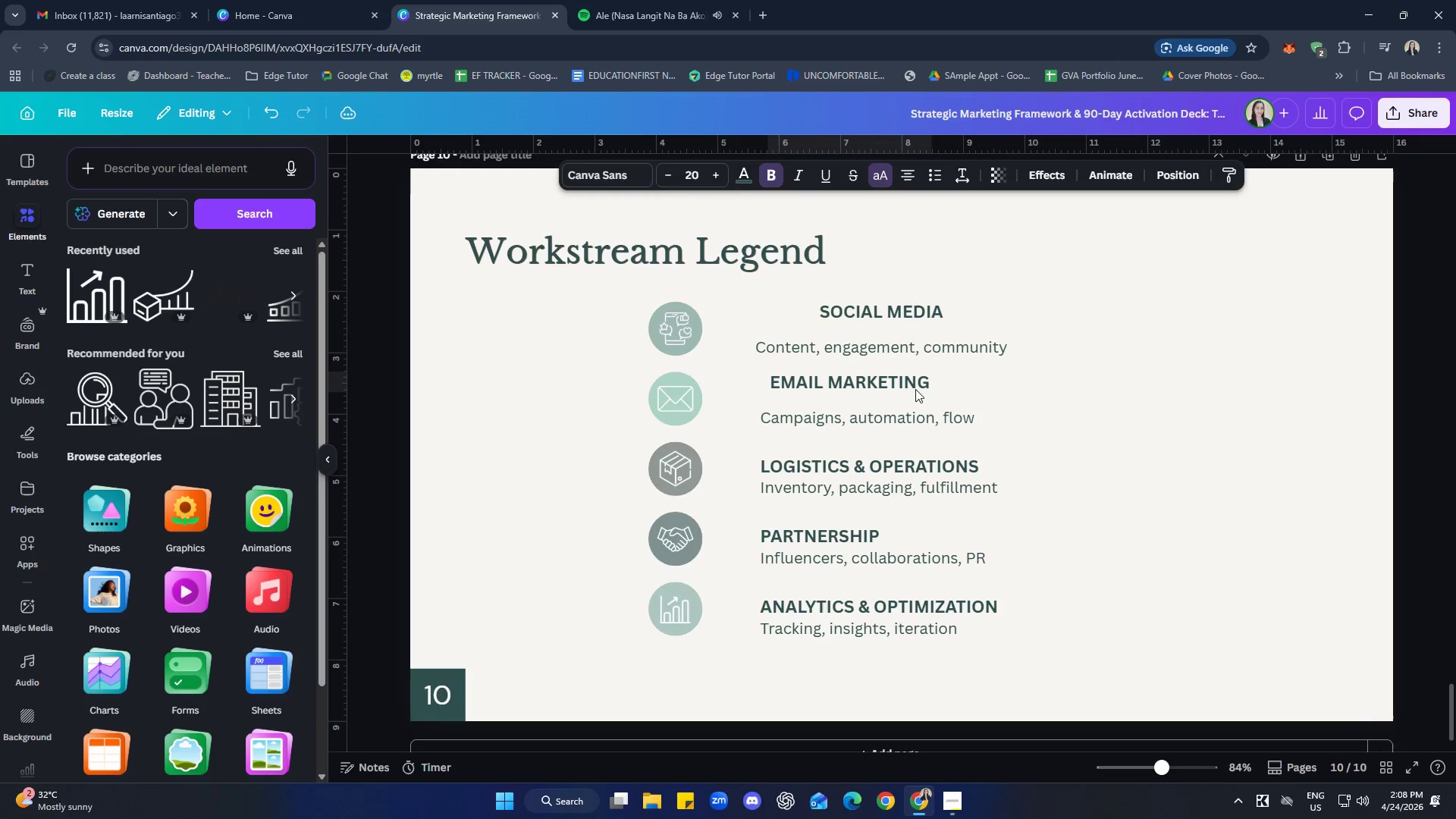 
key(ArrowLeft)
 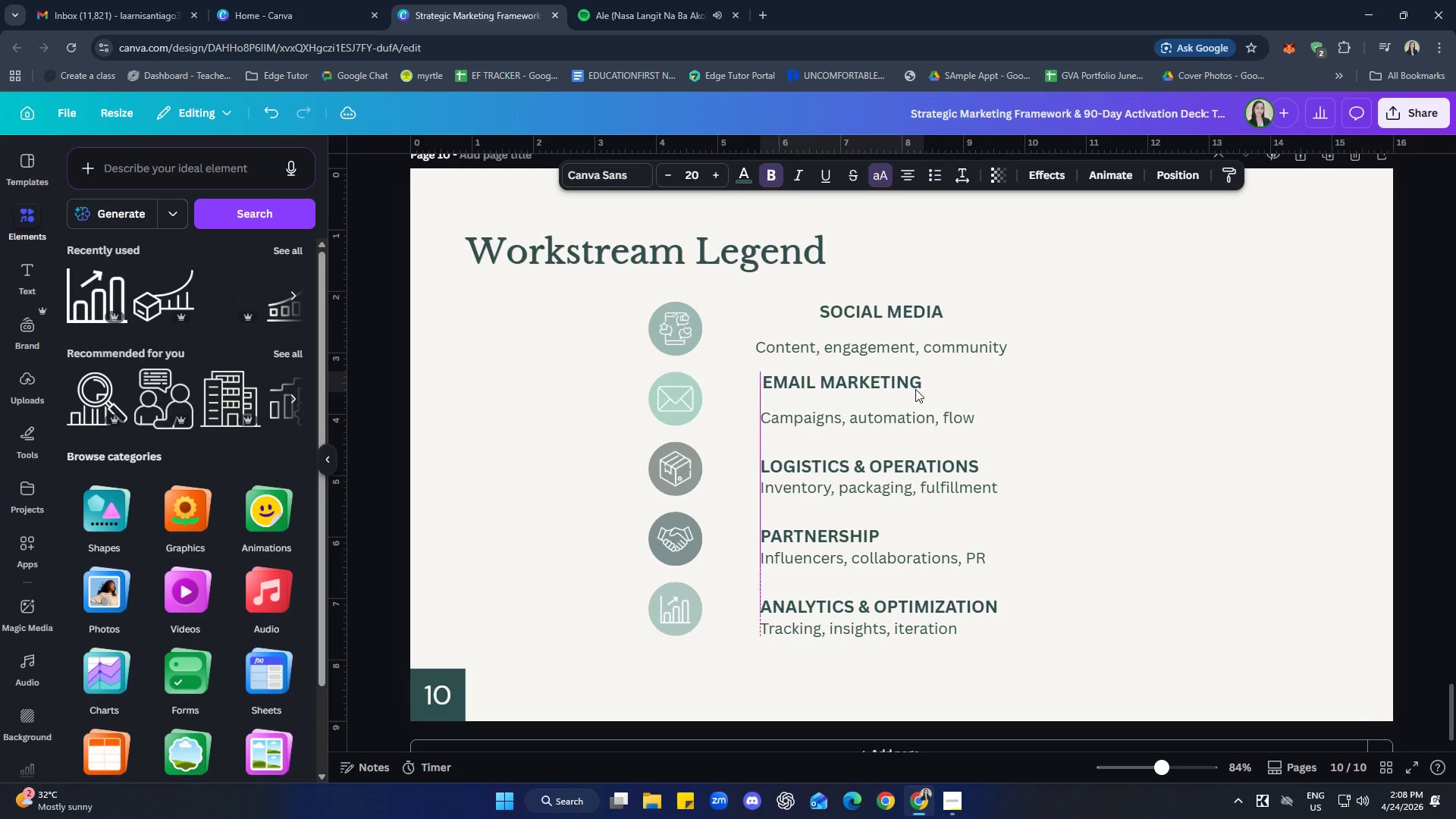 
key(ArrowLeft)
 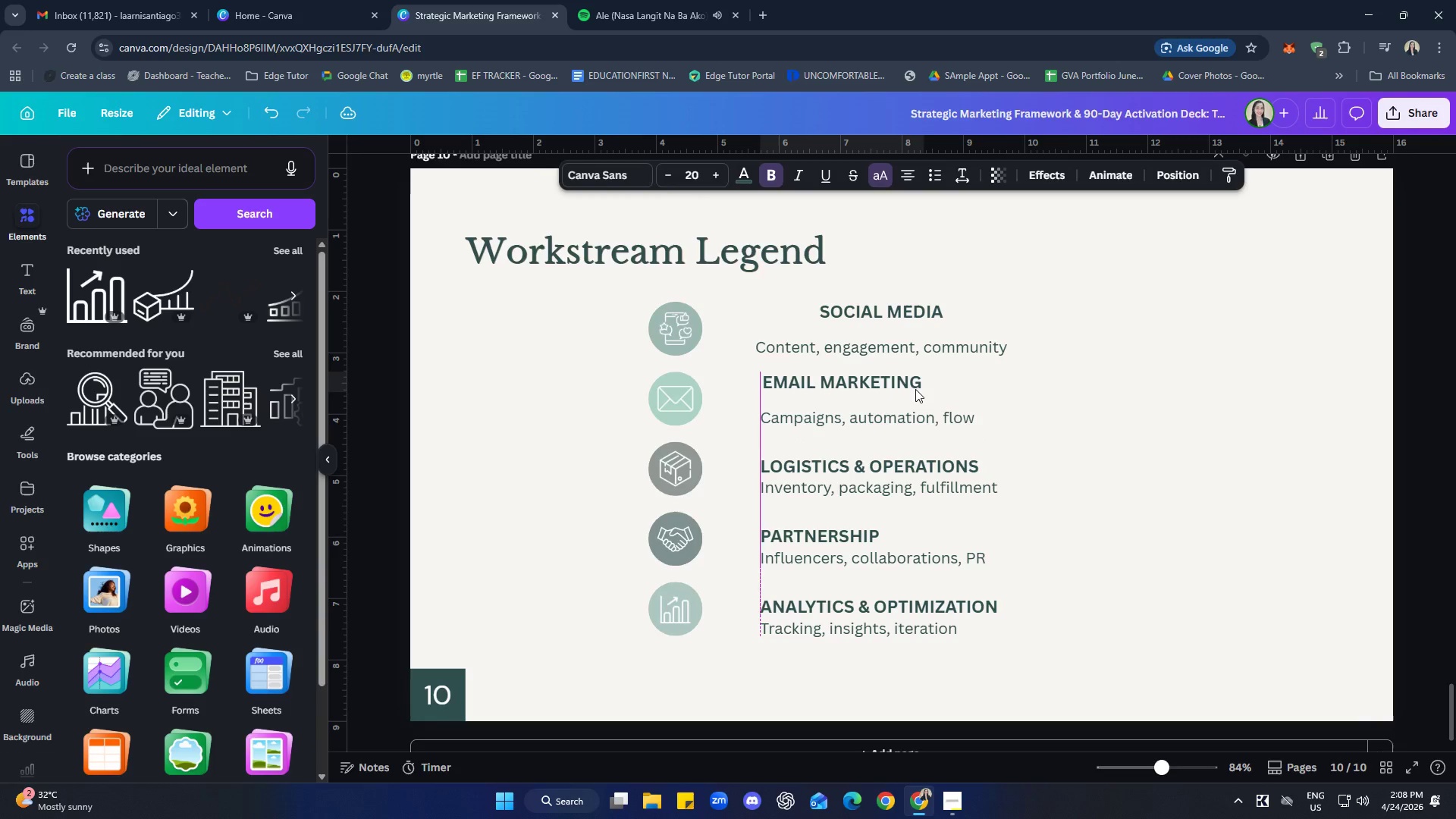 
key(ArrowDown)
 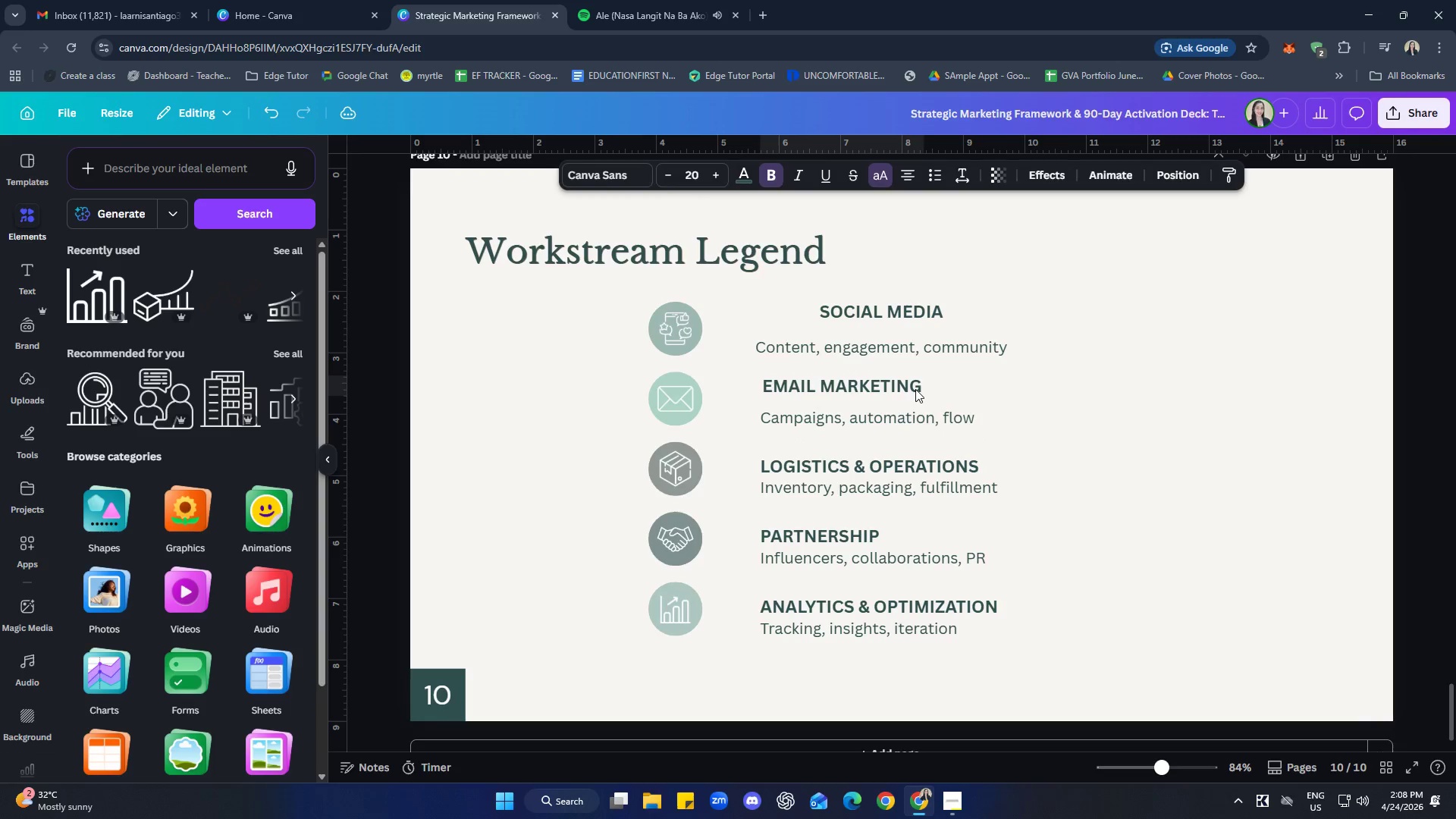 
key(ArrowDown)
 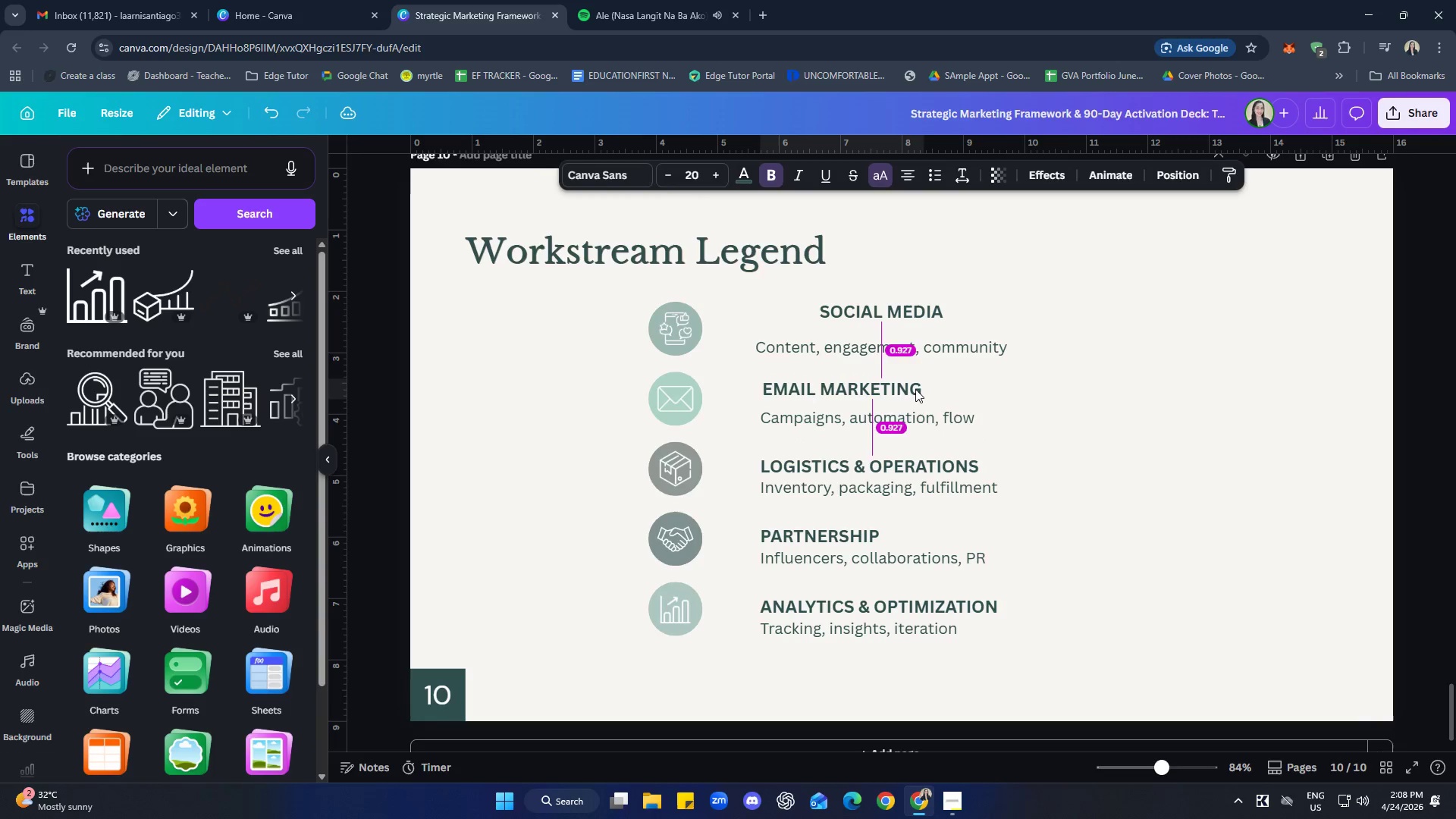 
key(ArrowDown)
 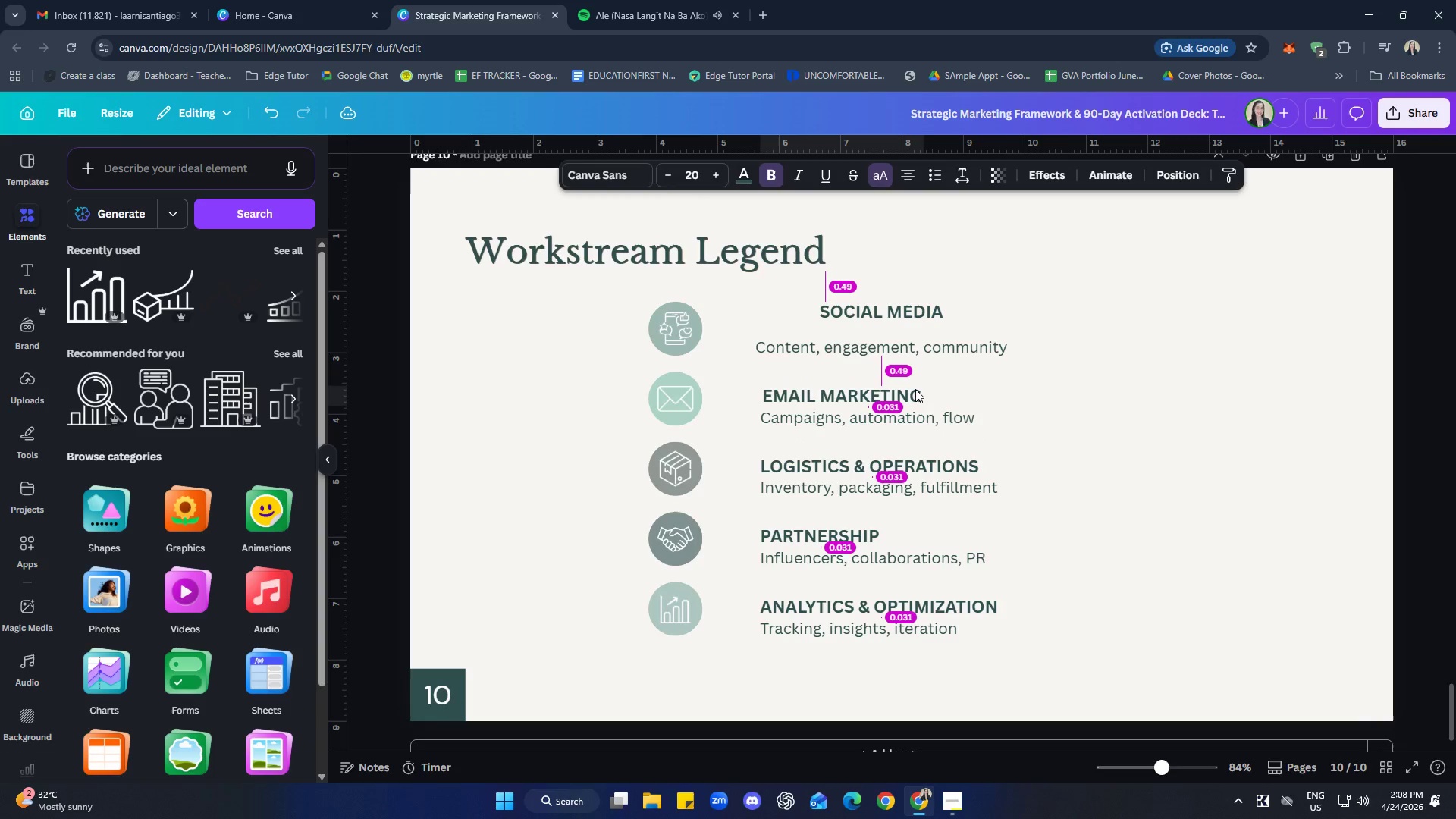 
key(ArrowDown)
 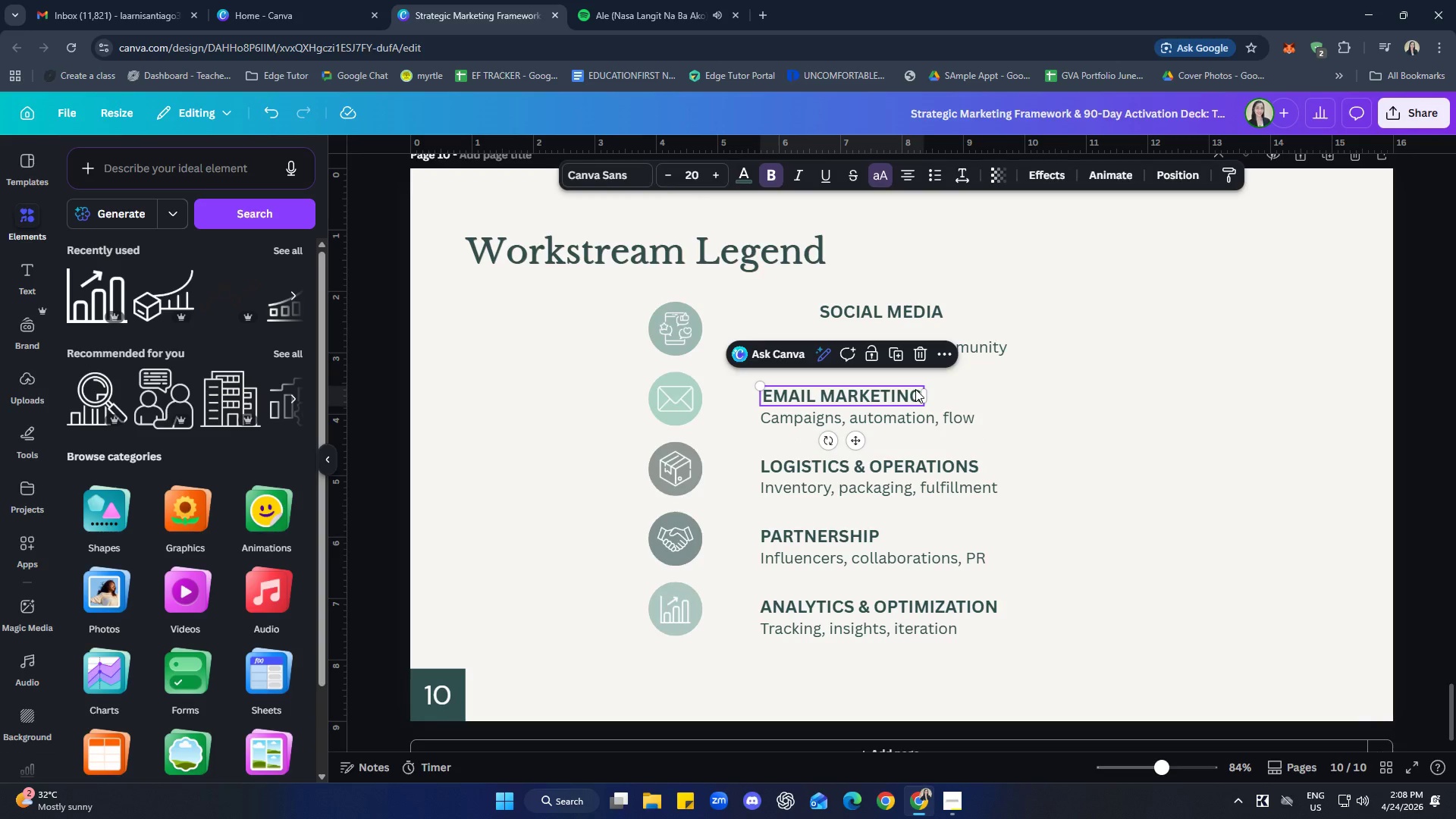 
left_click([1047, 449])
 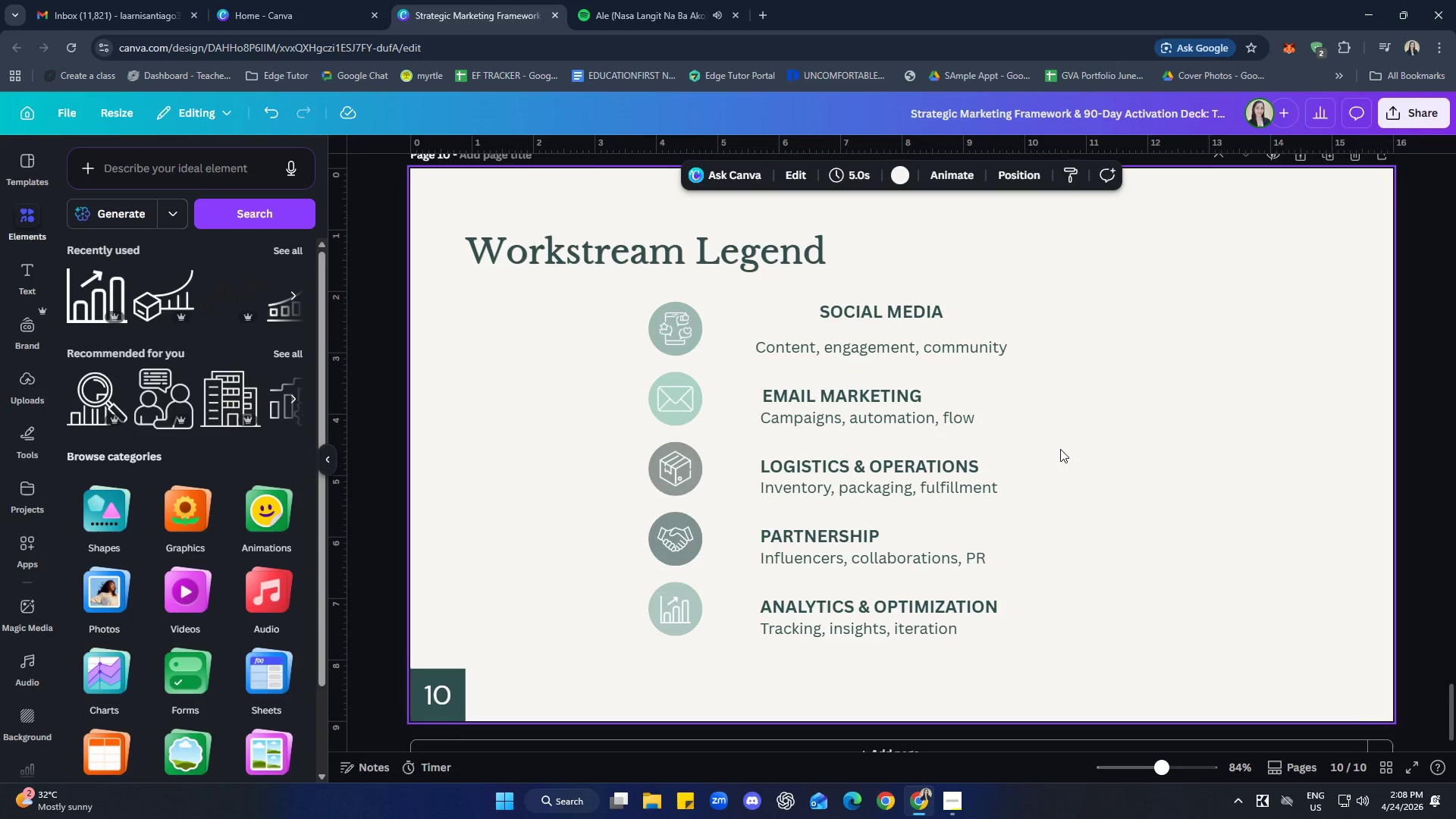 
scroll: coordinate [1059, 448], scroll_direction: up, amount: 1.0
 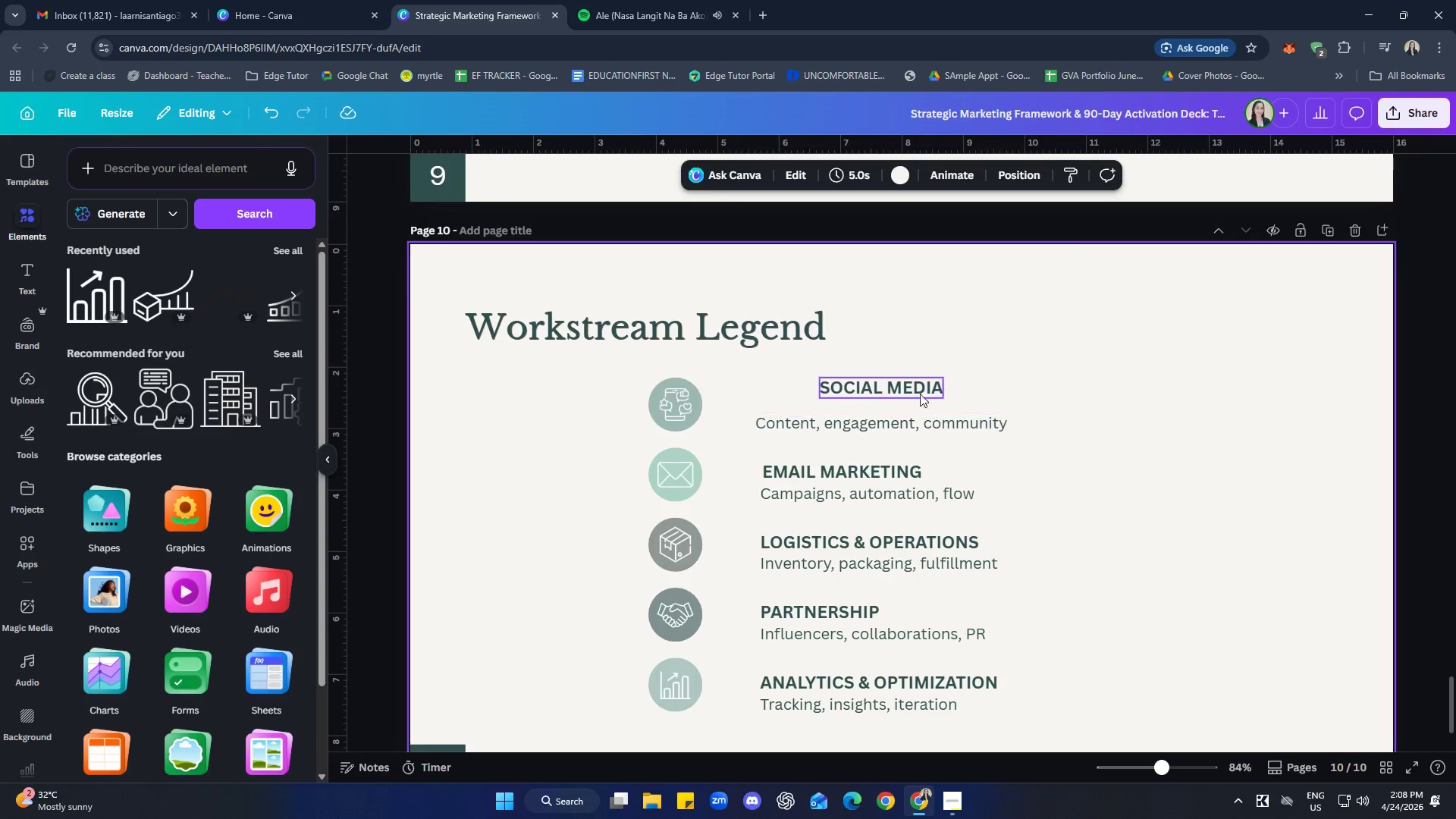 
left_click([917, 387])
 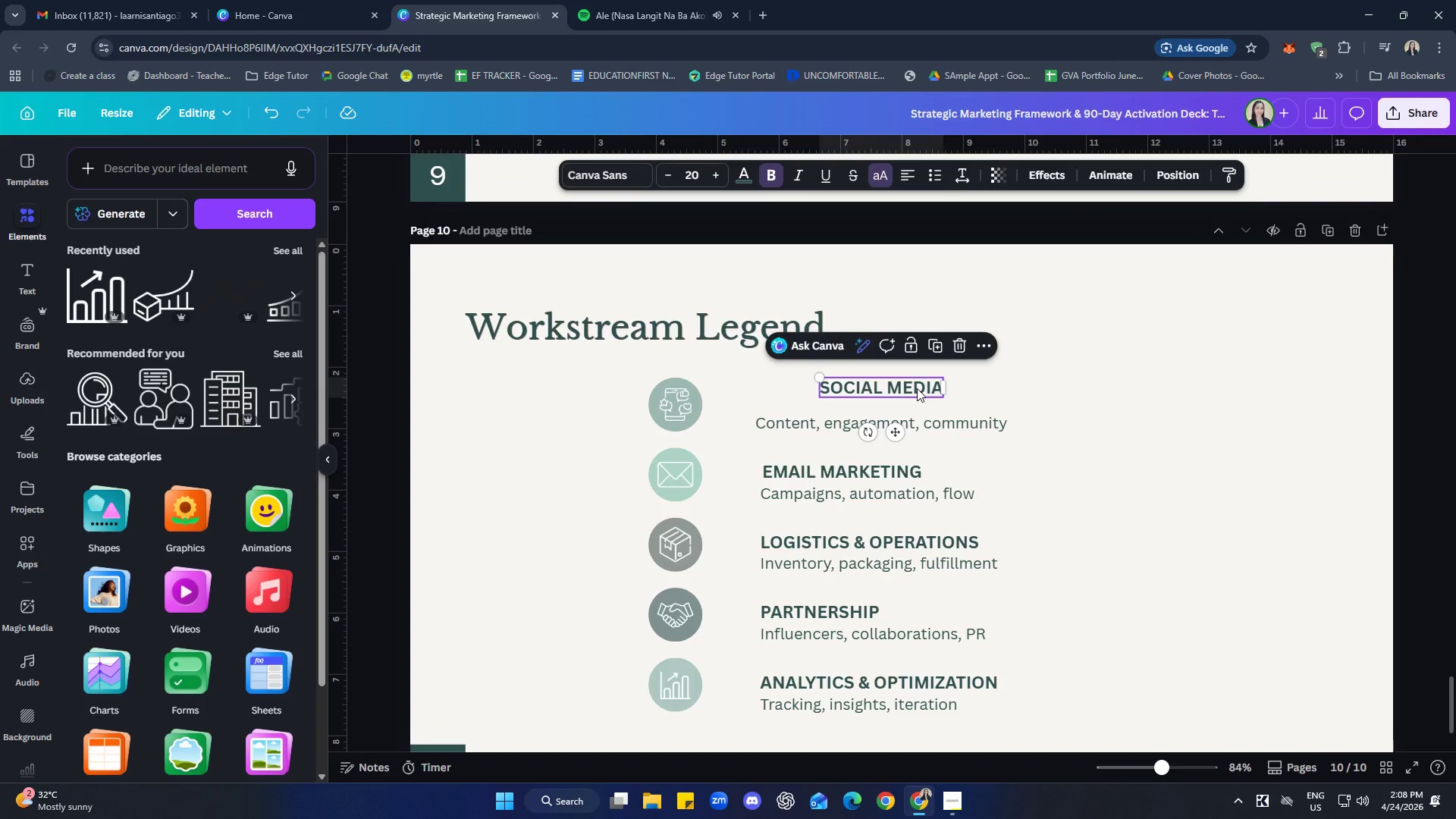 
key(ArrowLeft)
 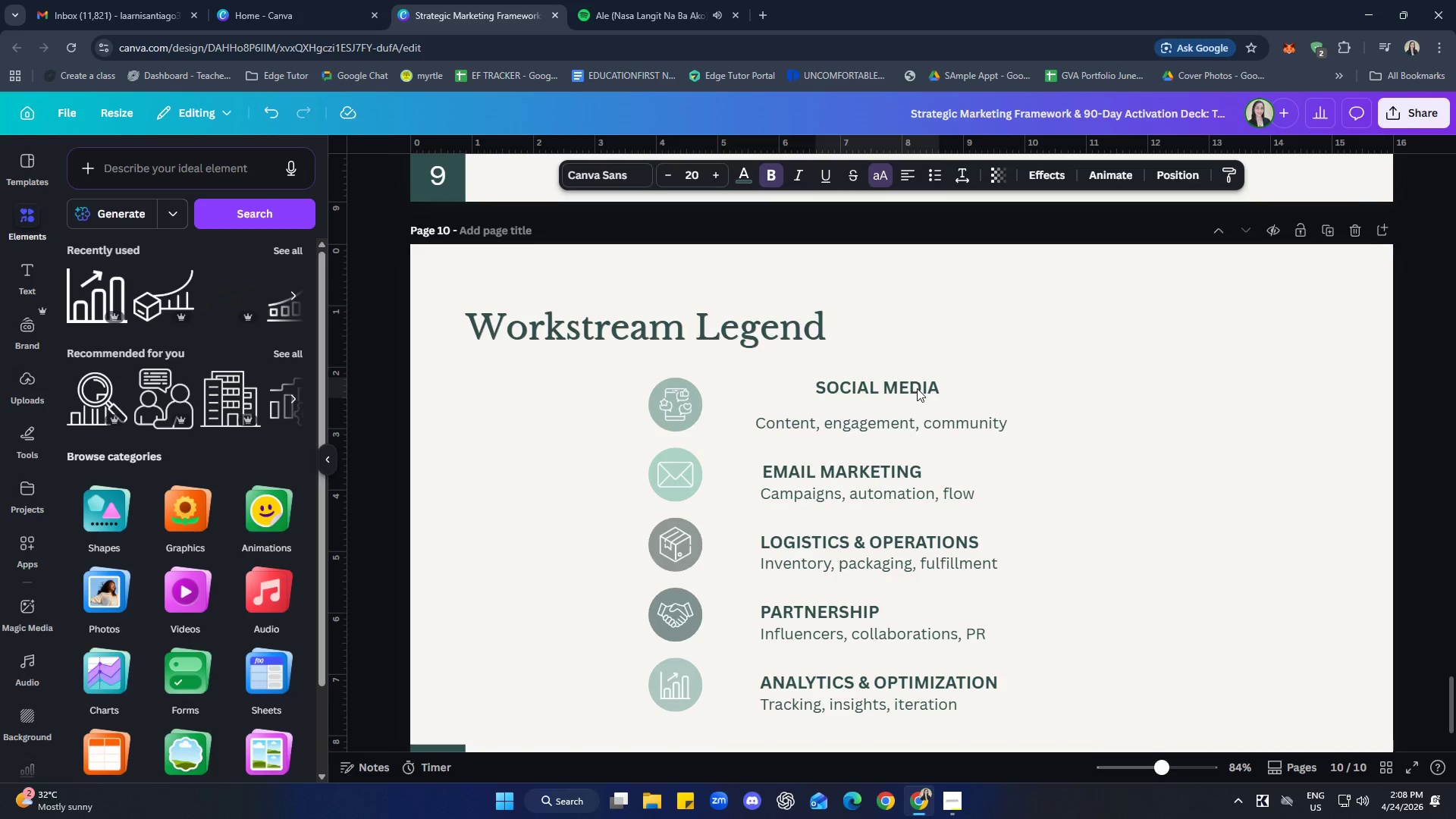 
key(ArrowLeft)
 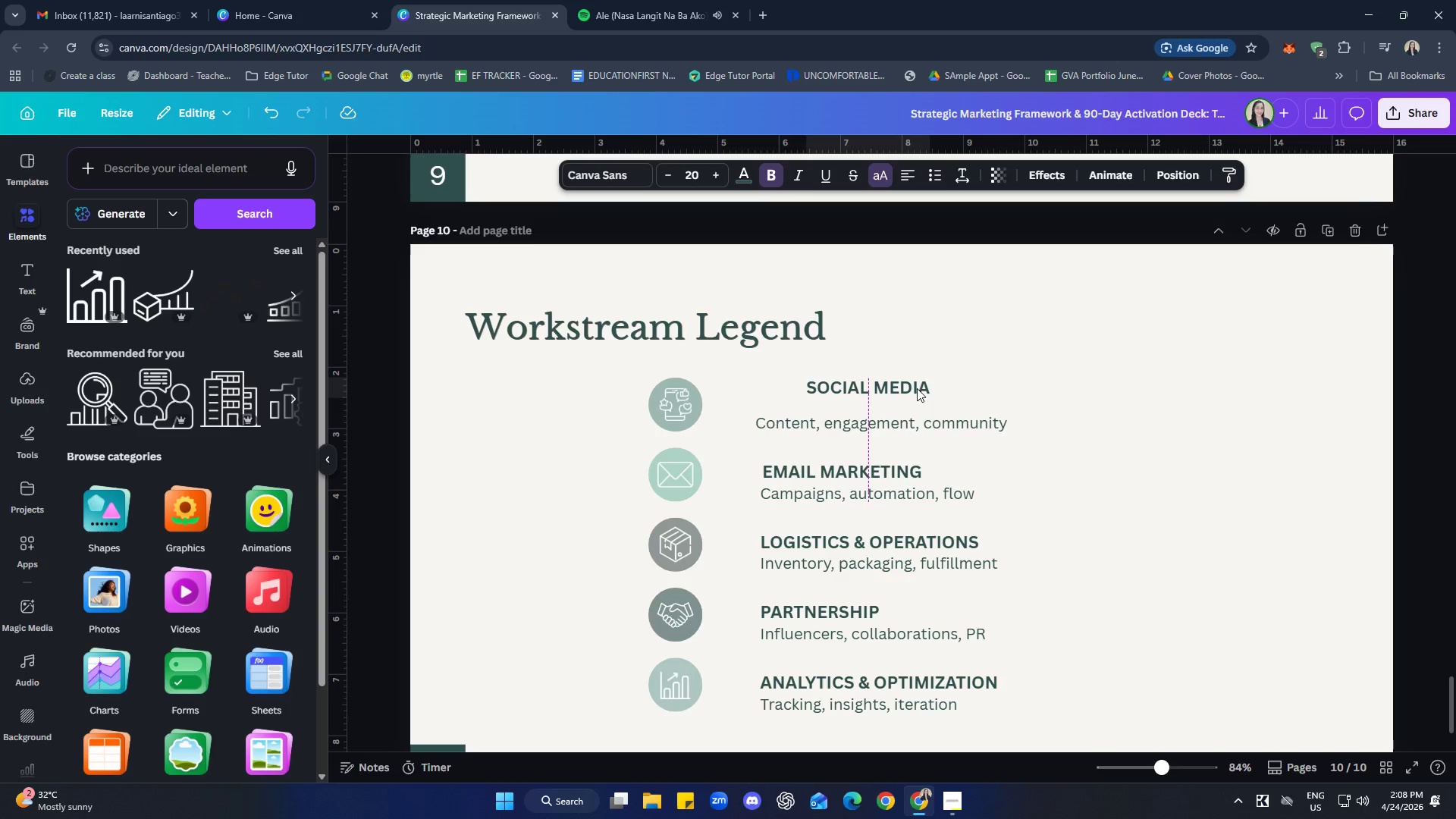 
key(ArrowLeft)
 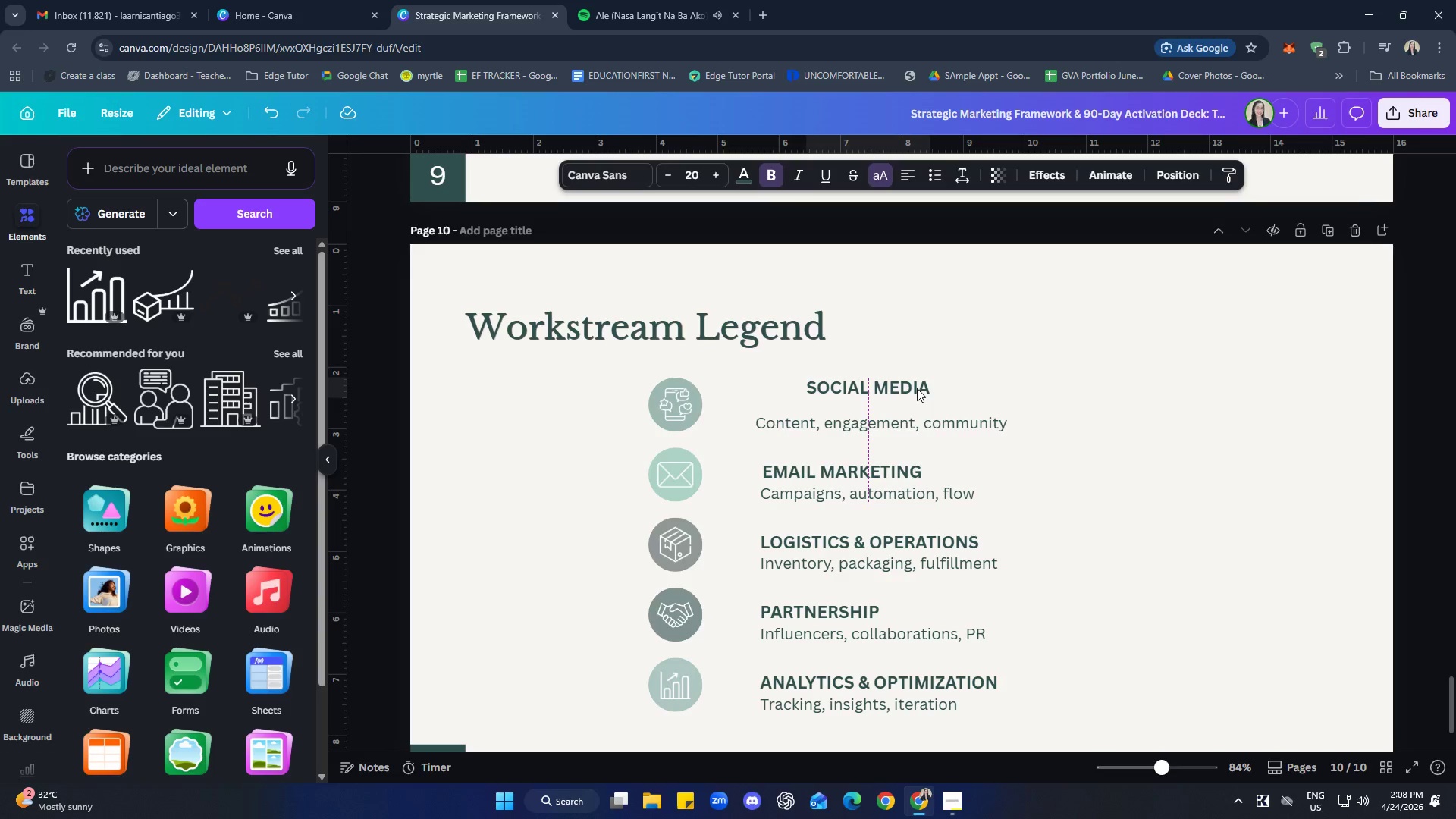 
key(ArrowLeft)
 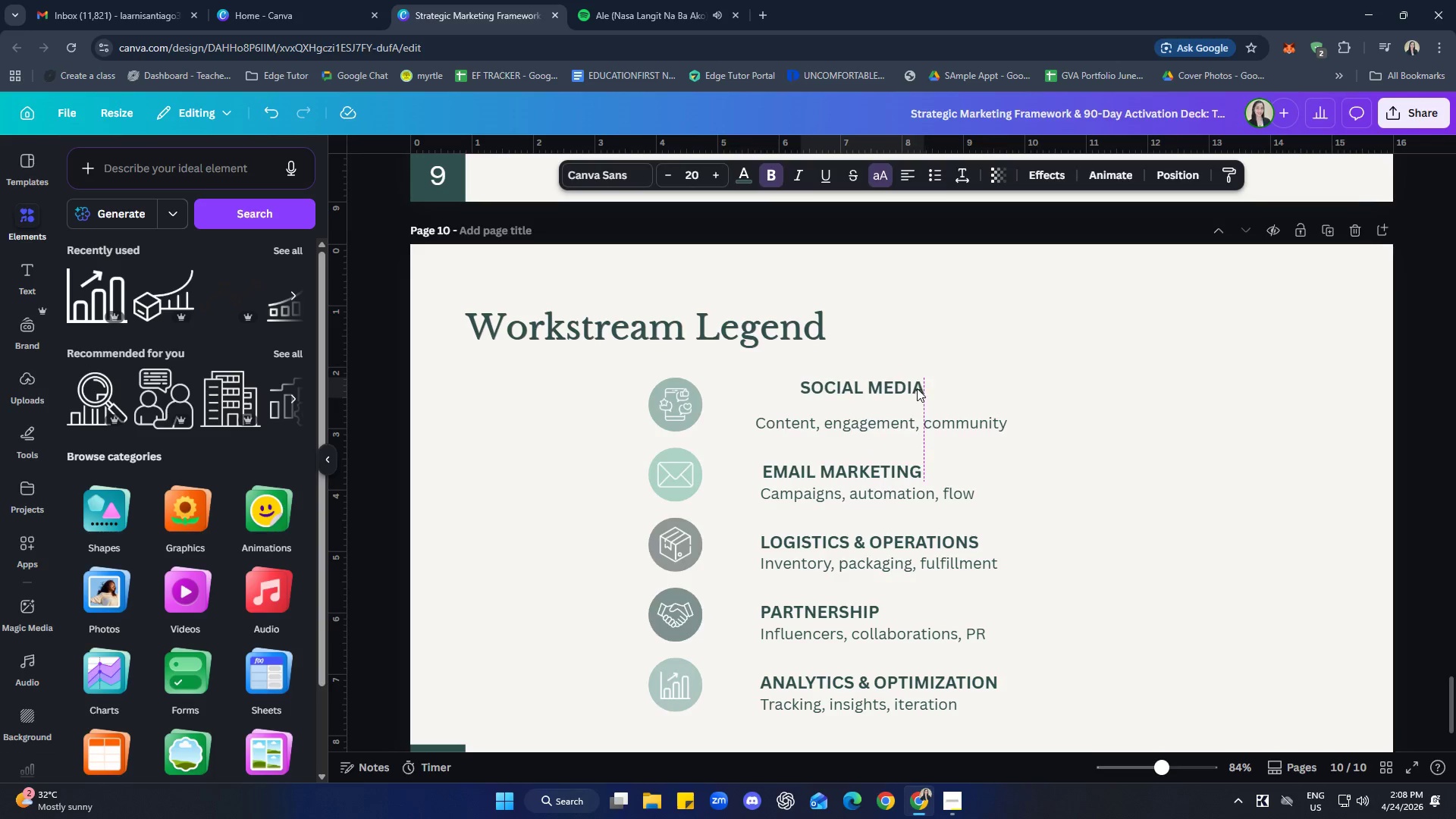 
key(ArrowLeft)
 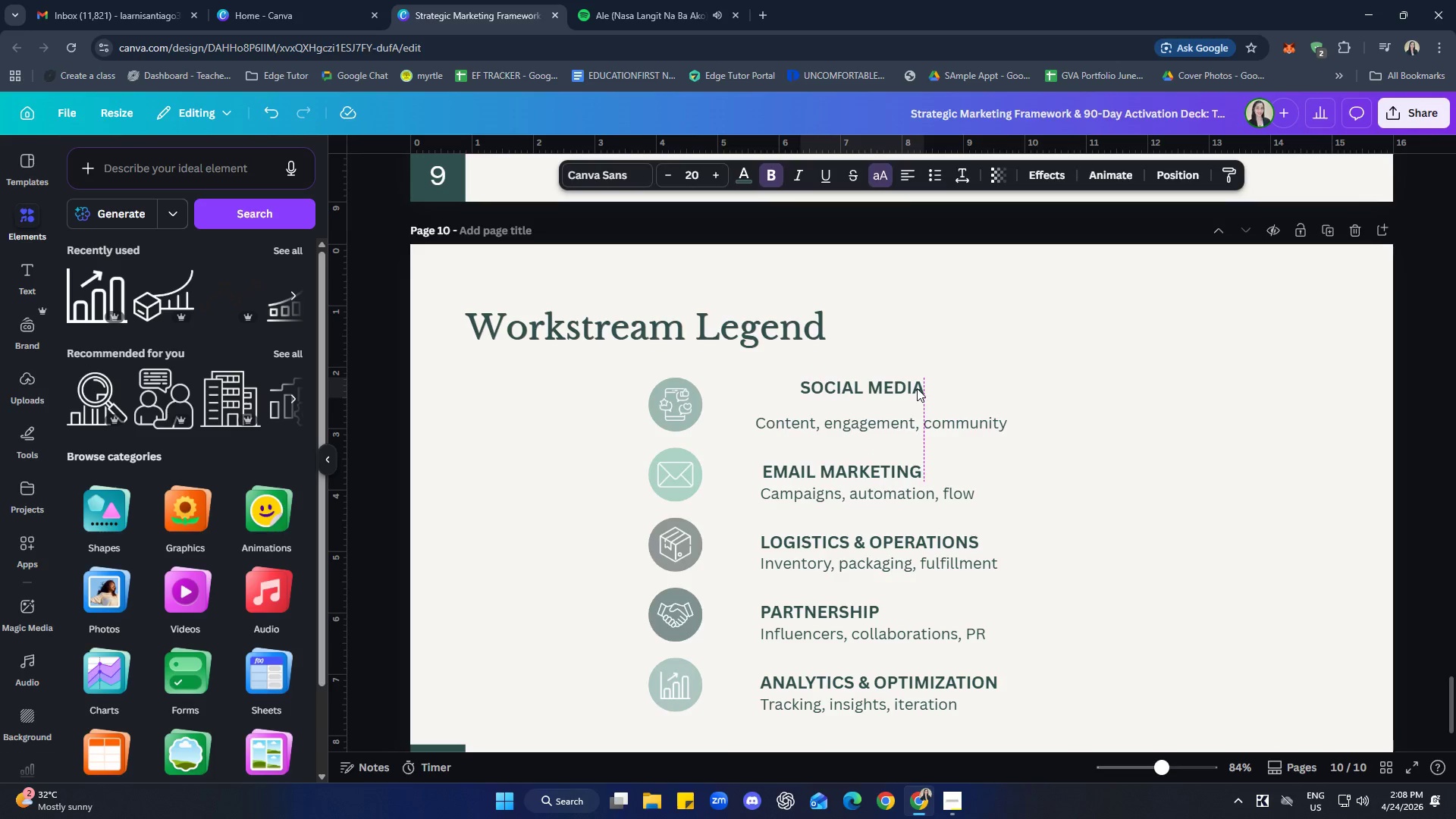 
key(ArrowLeft)
 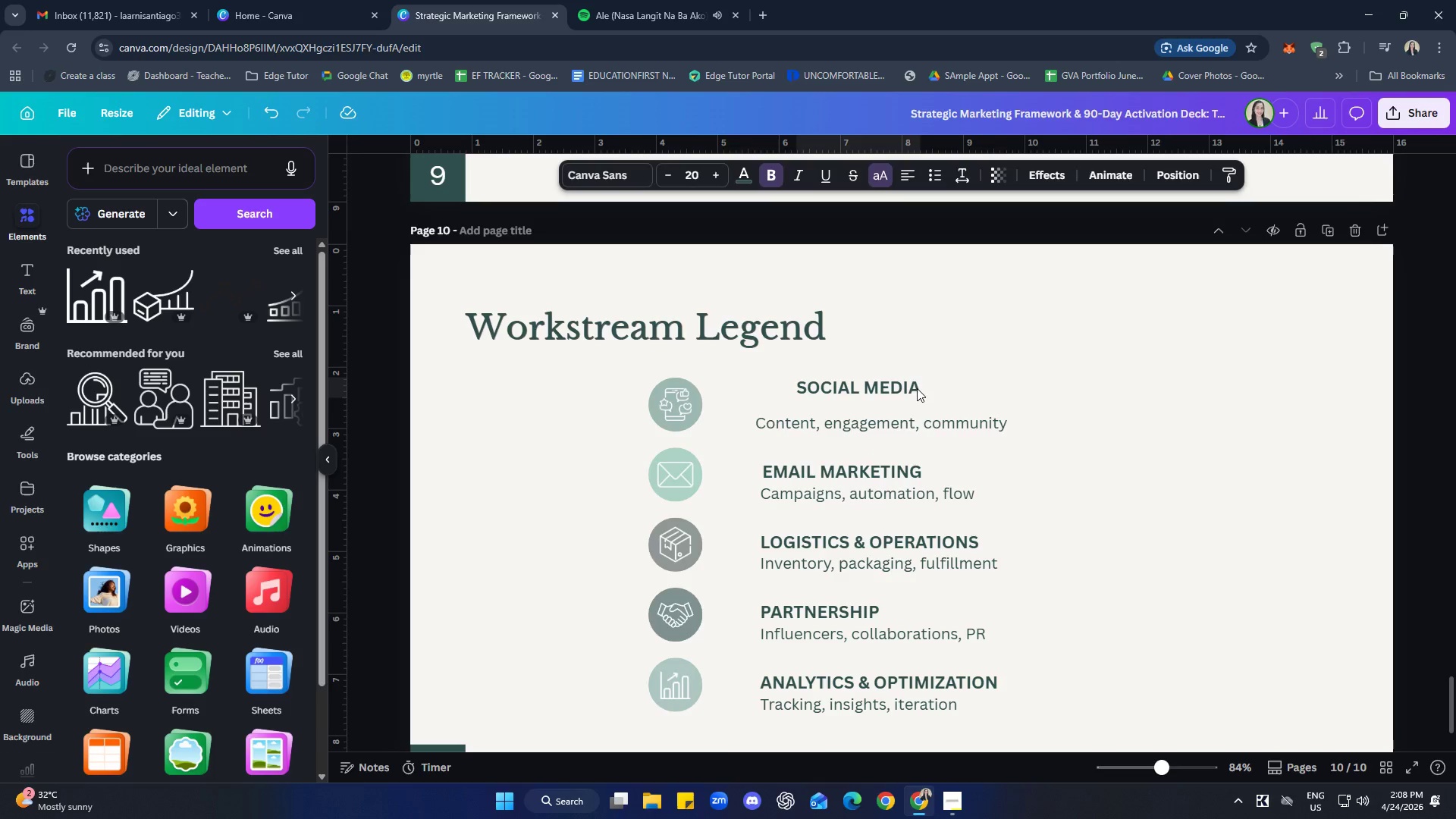 
key(ArrowLeft)
 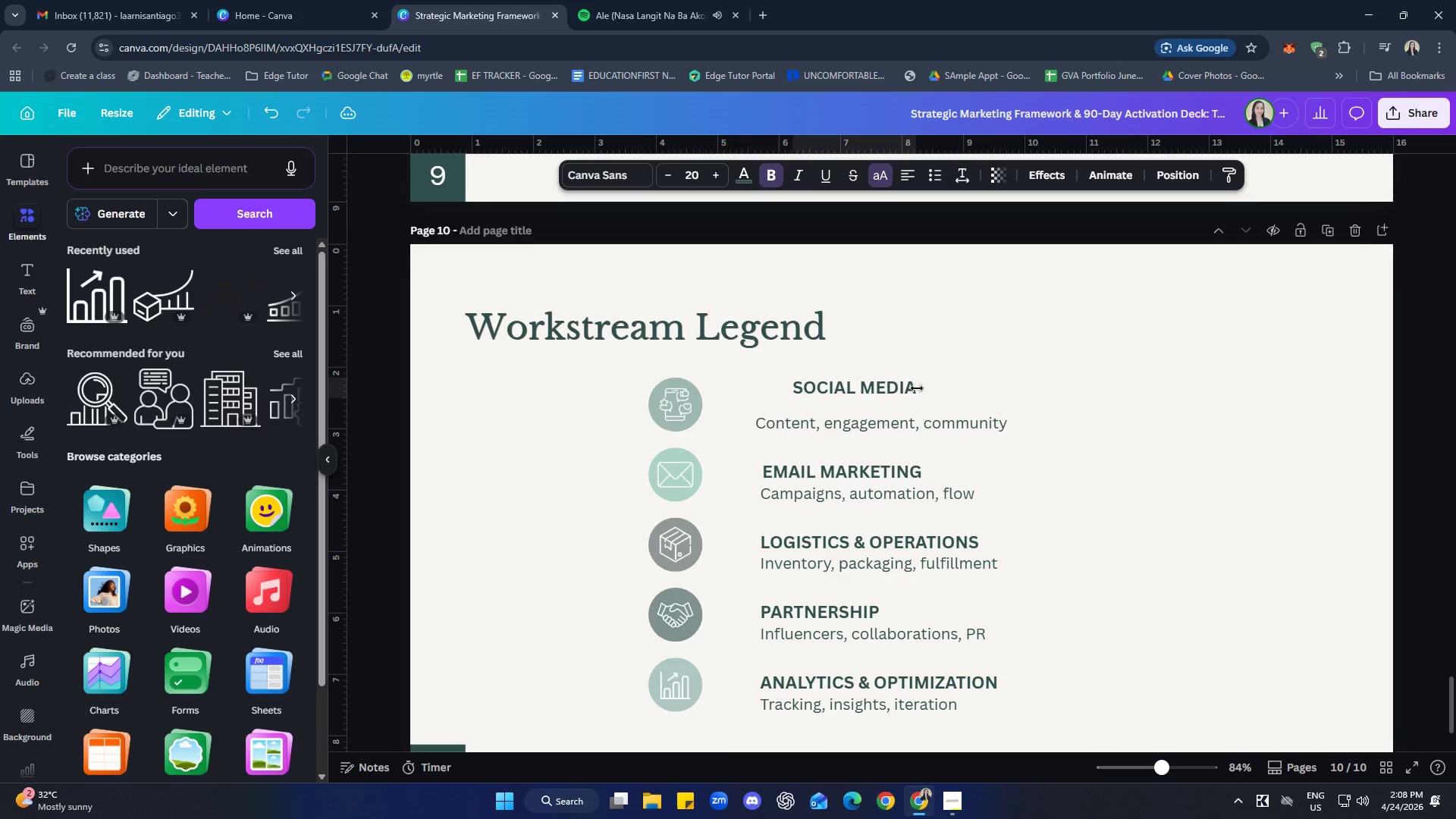 
key(ArrowLeft)
 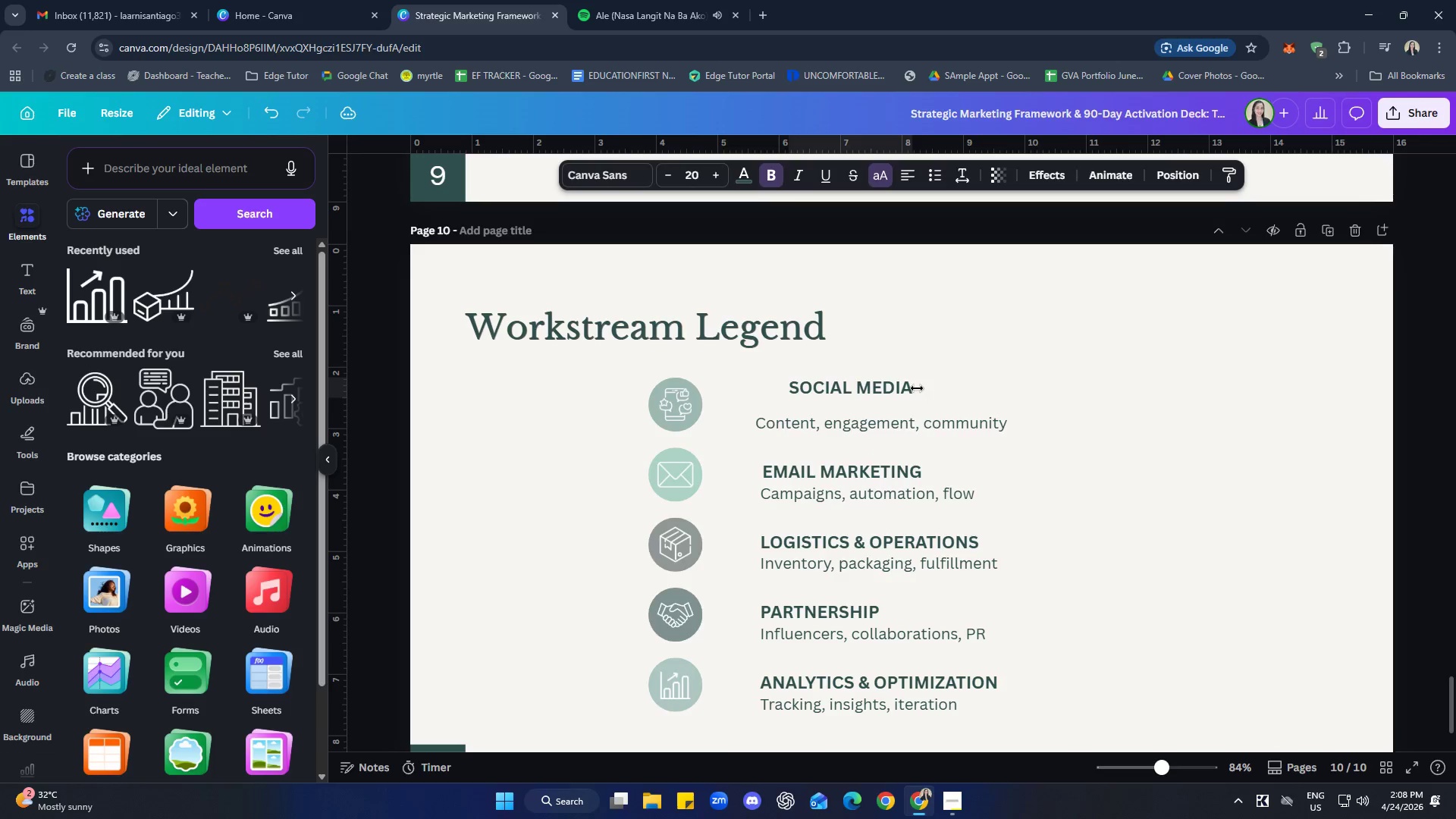 
key(ArrowLeft)
 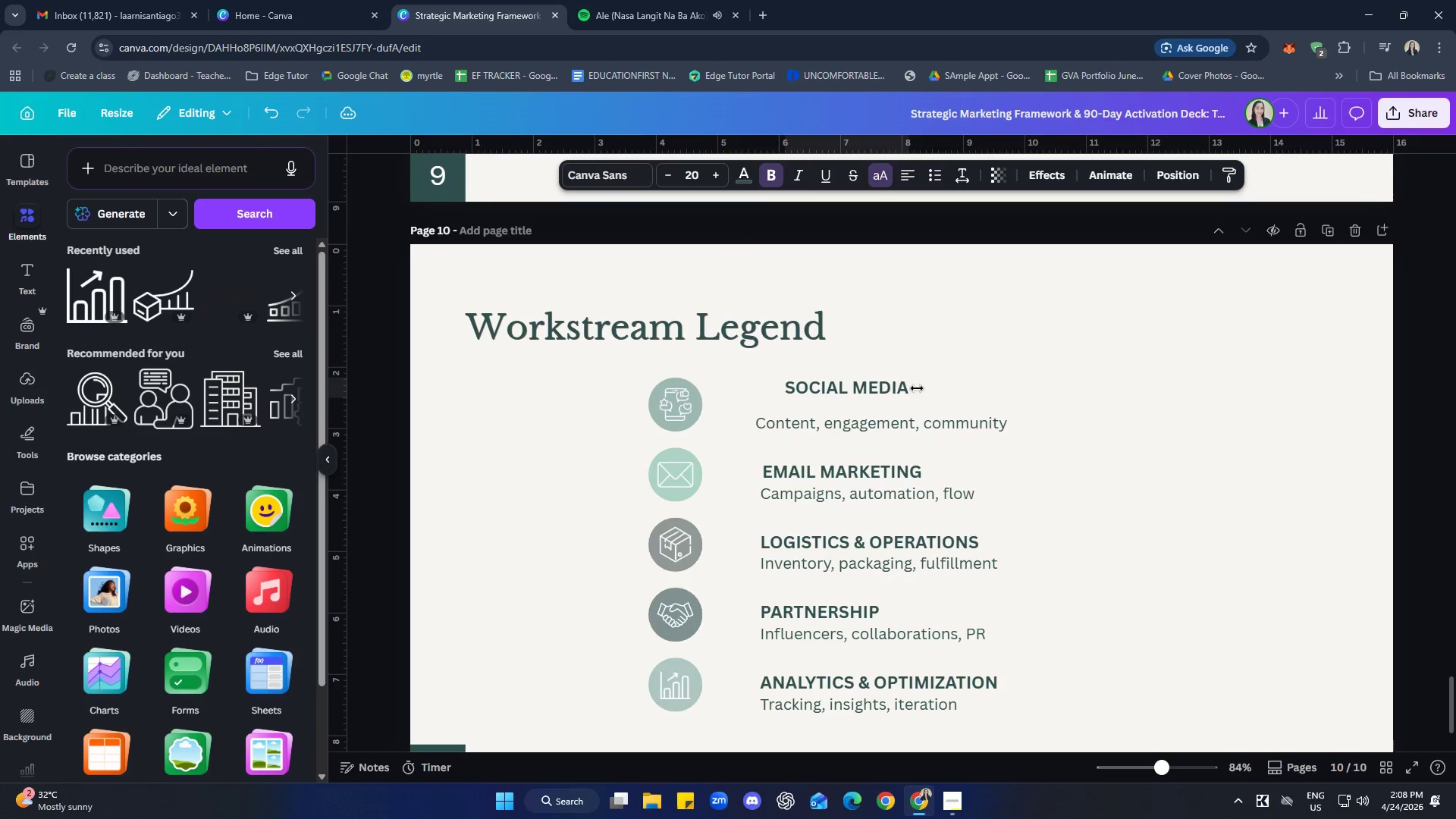 
key(ArrowLeft)
 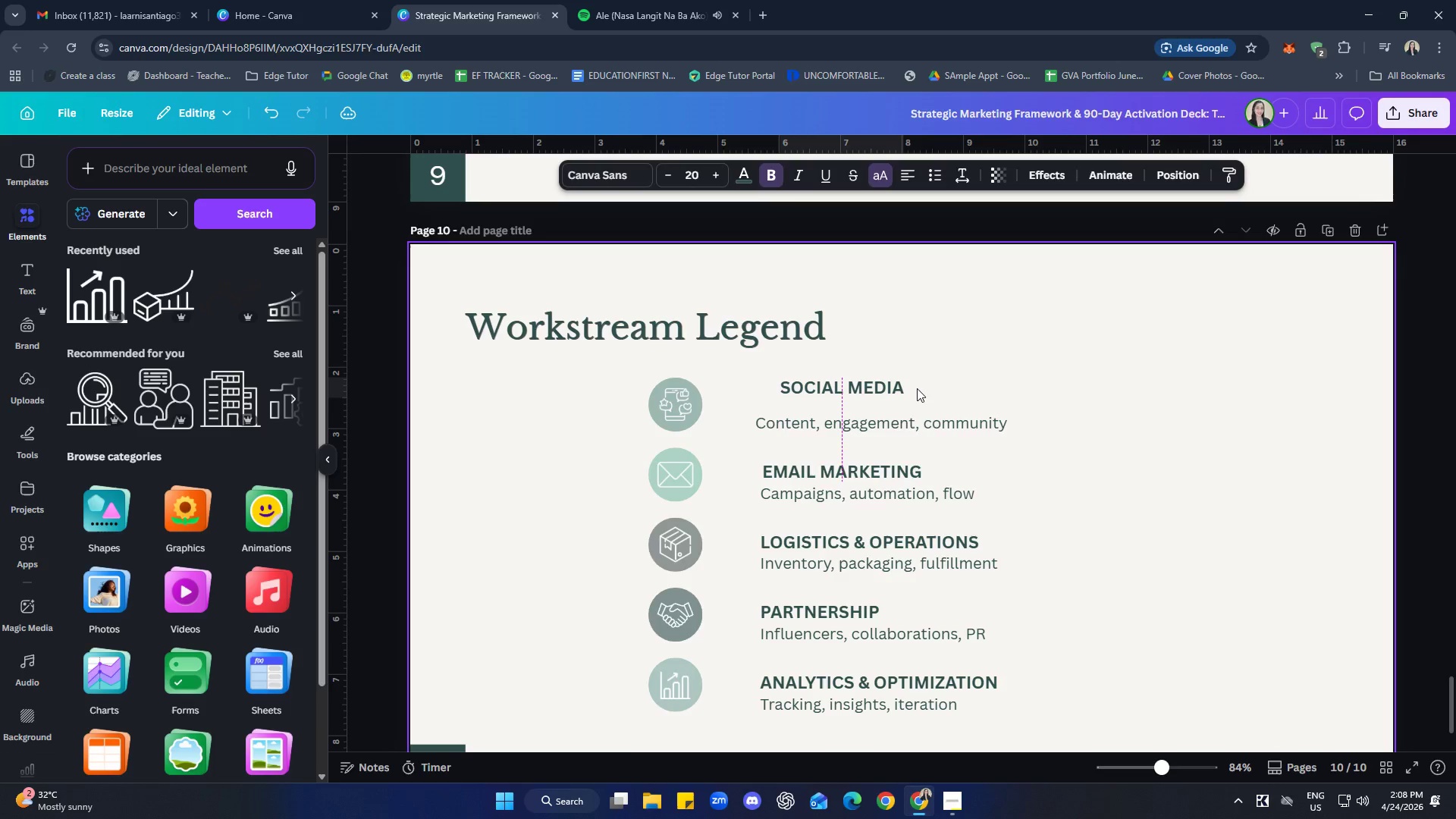 
key(ArrowLeft)
 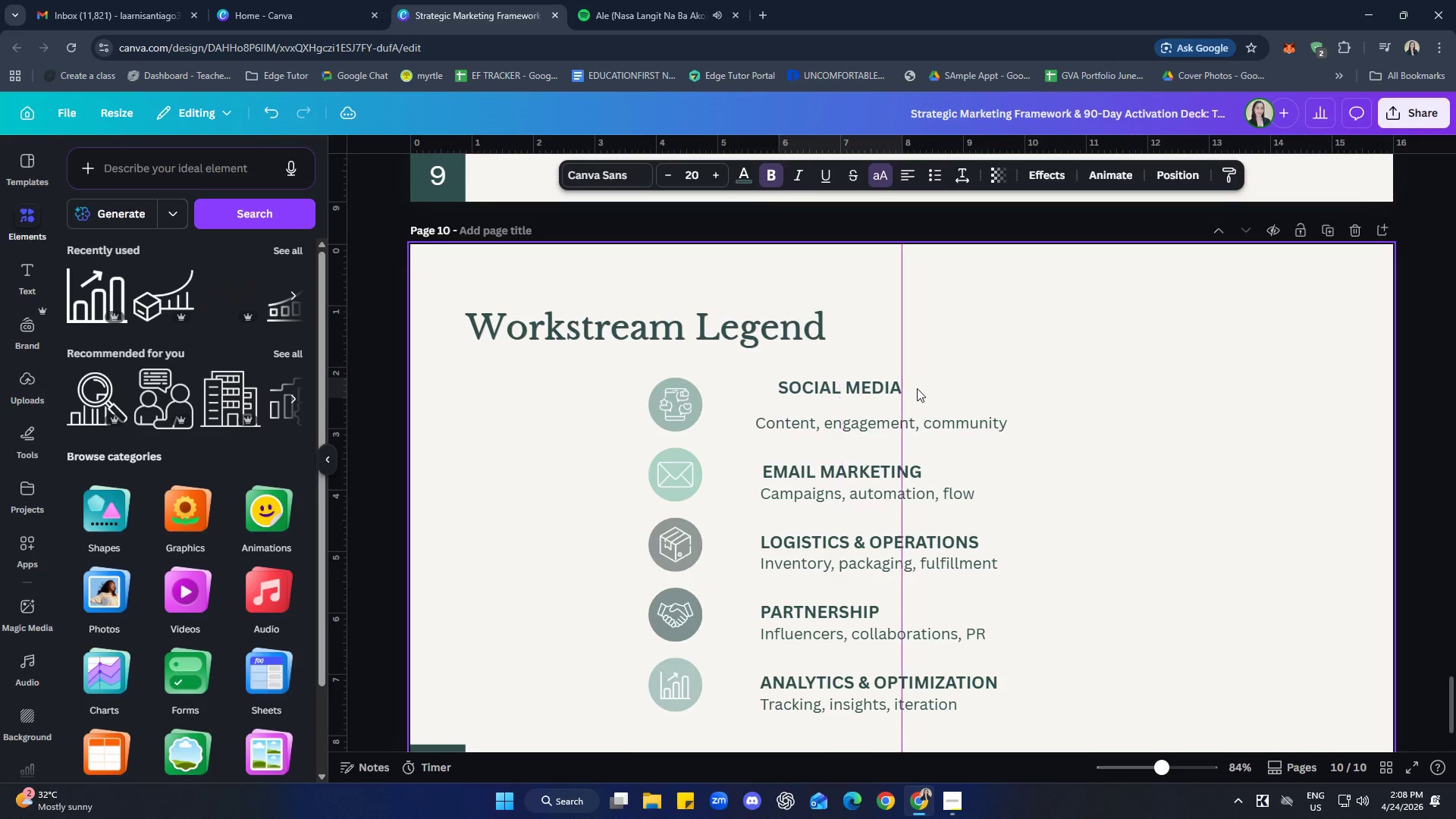 
key(ArrowLeft)
 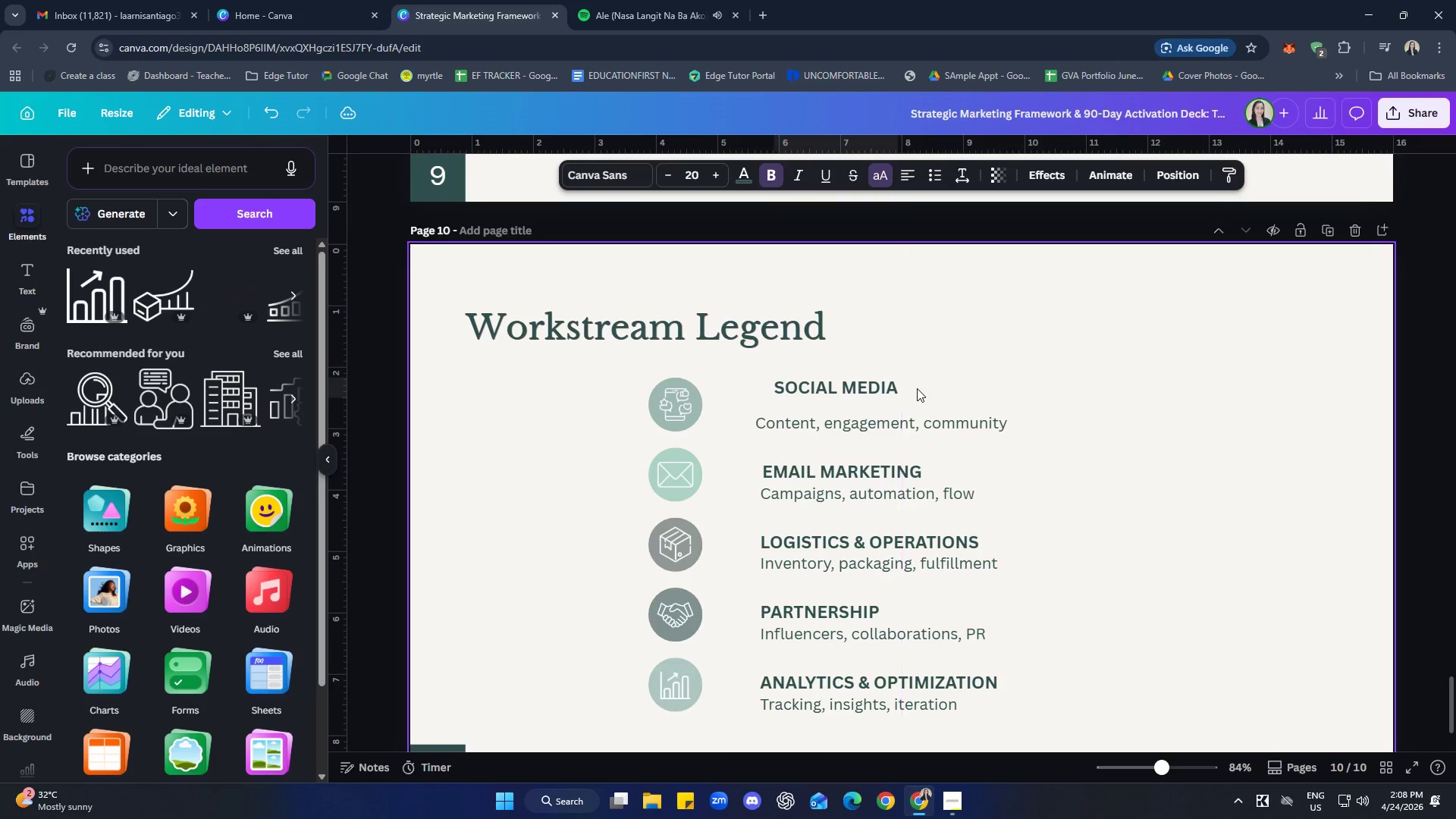 
key(ArrowLeft)
 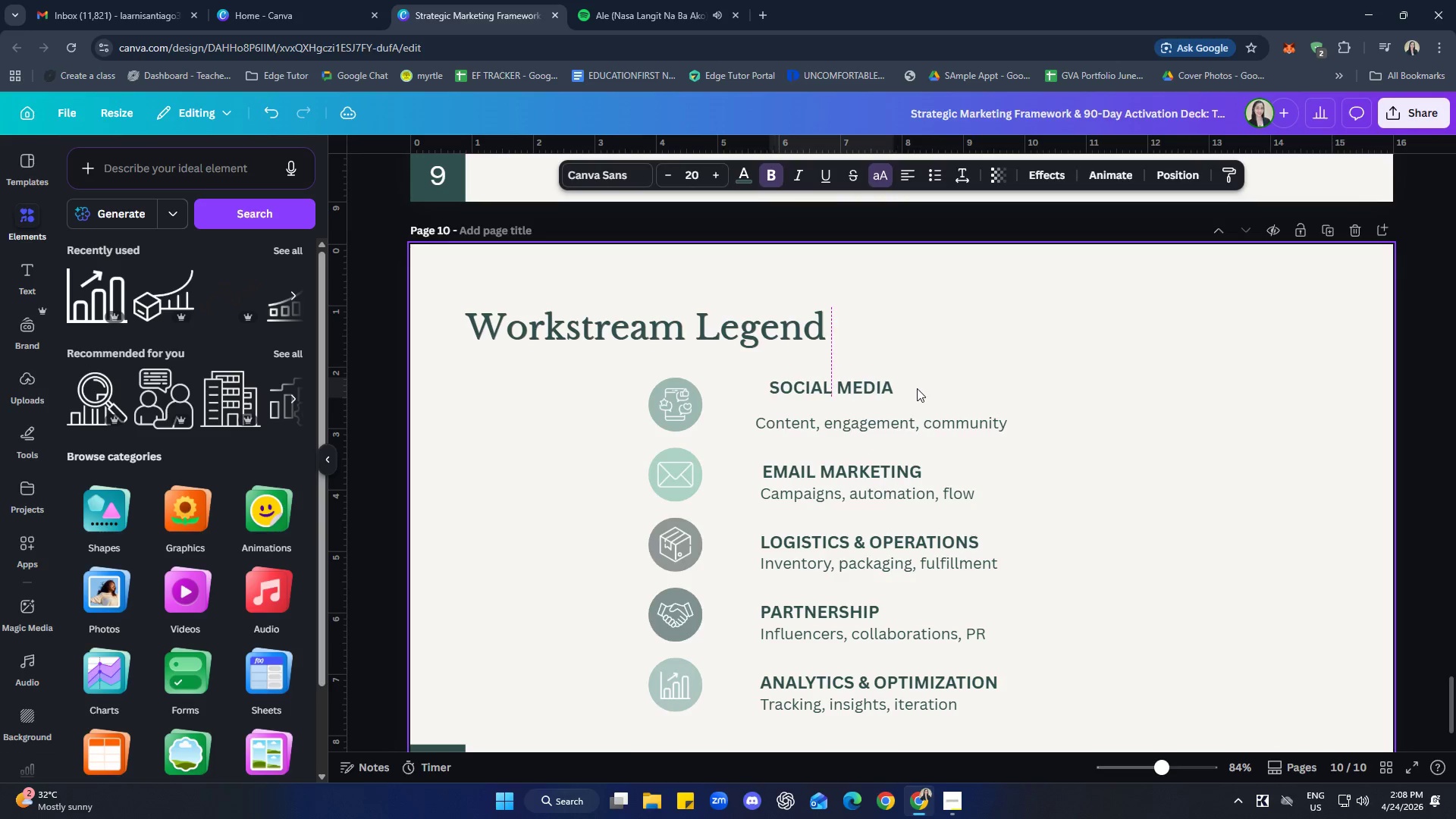 
key(ArrowLeft)
 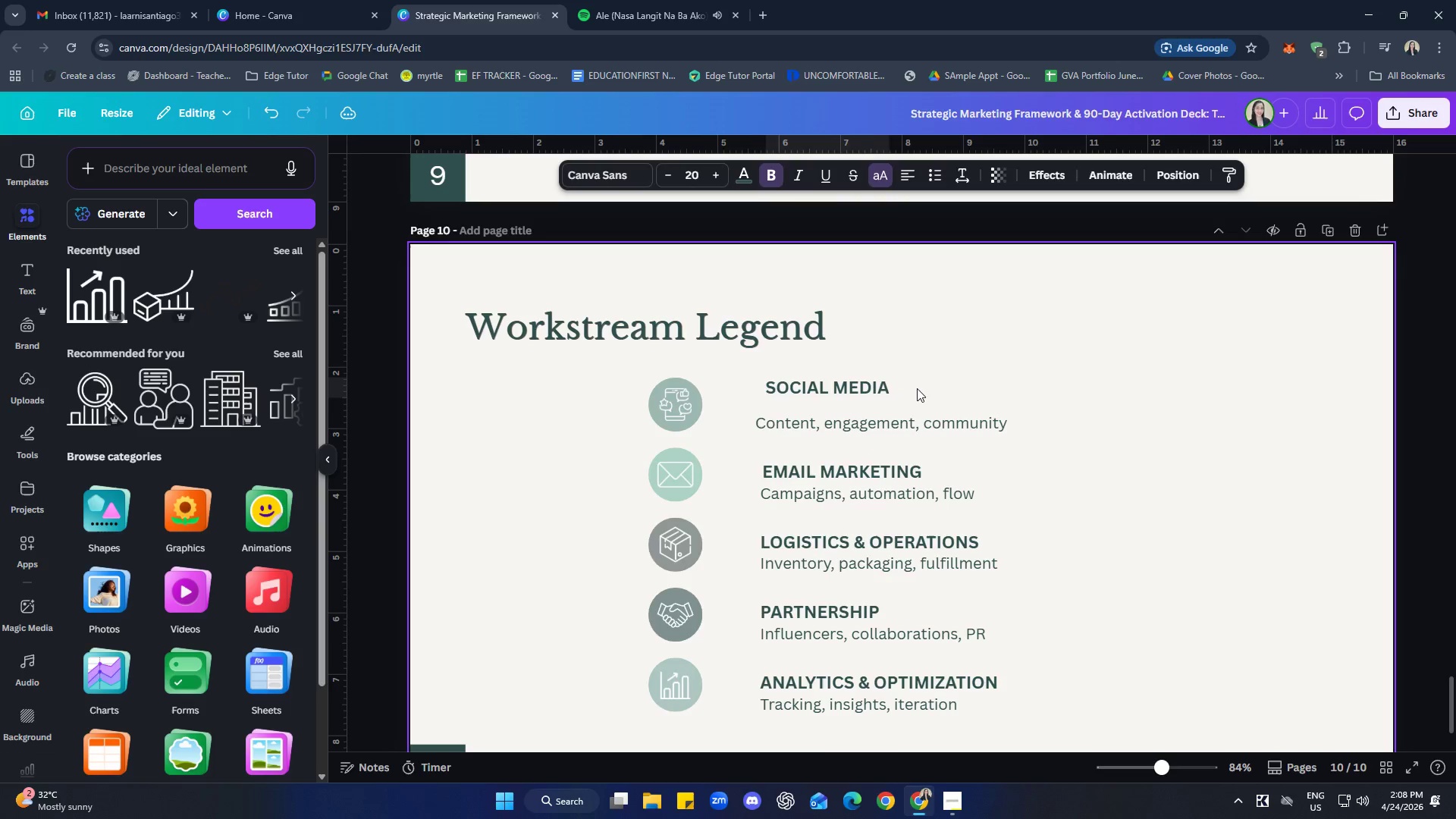 
key(ArrowLeft)
 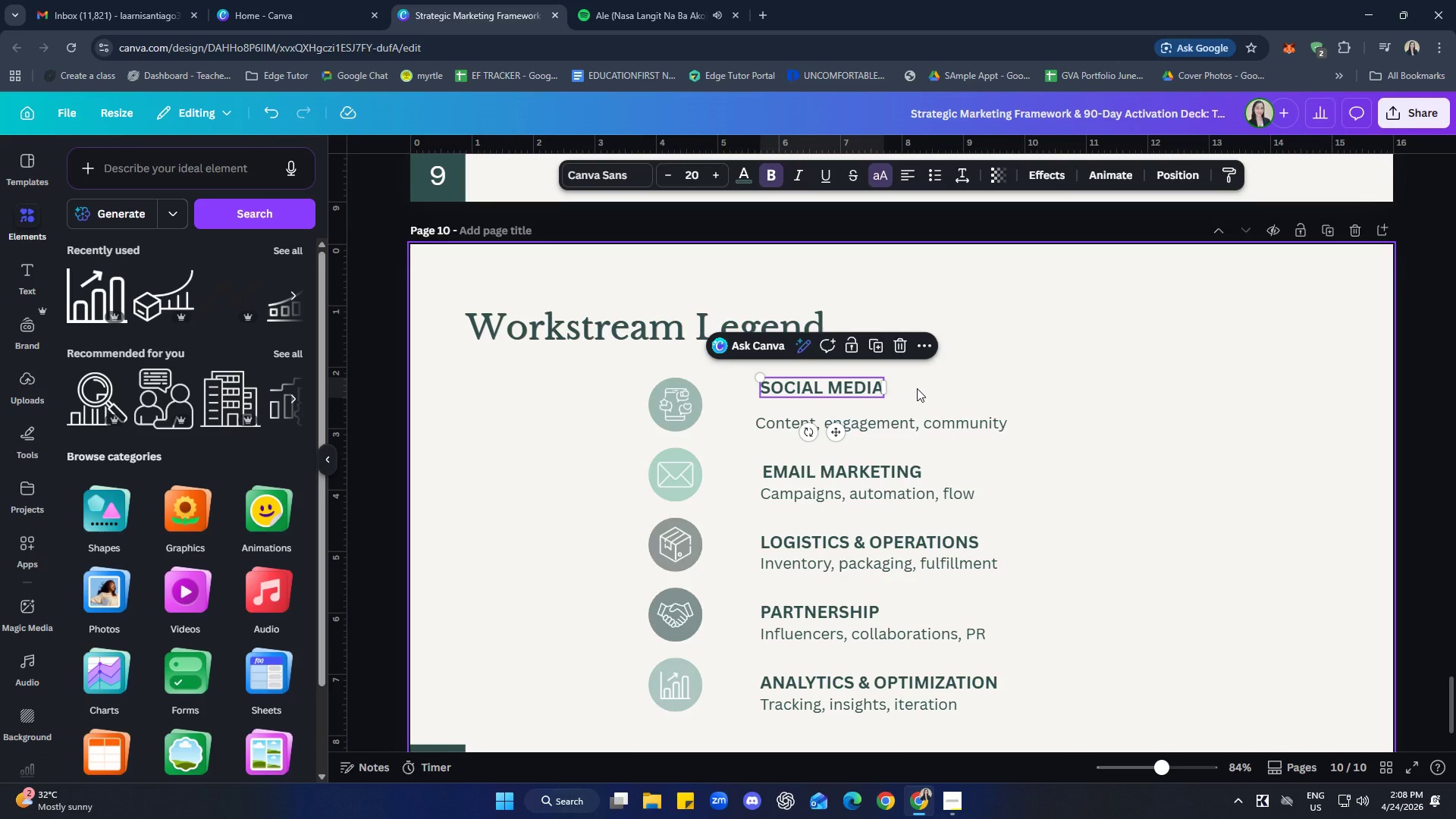 
left_click([956, 424])
 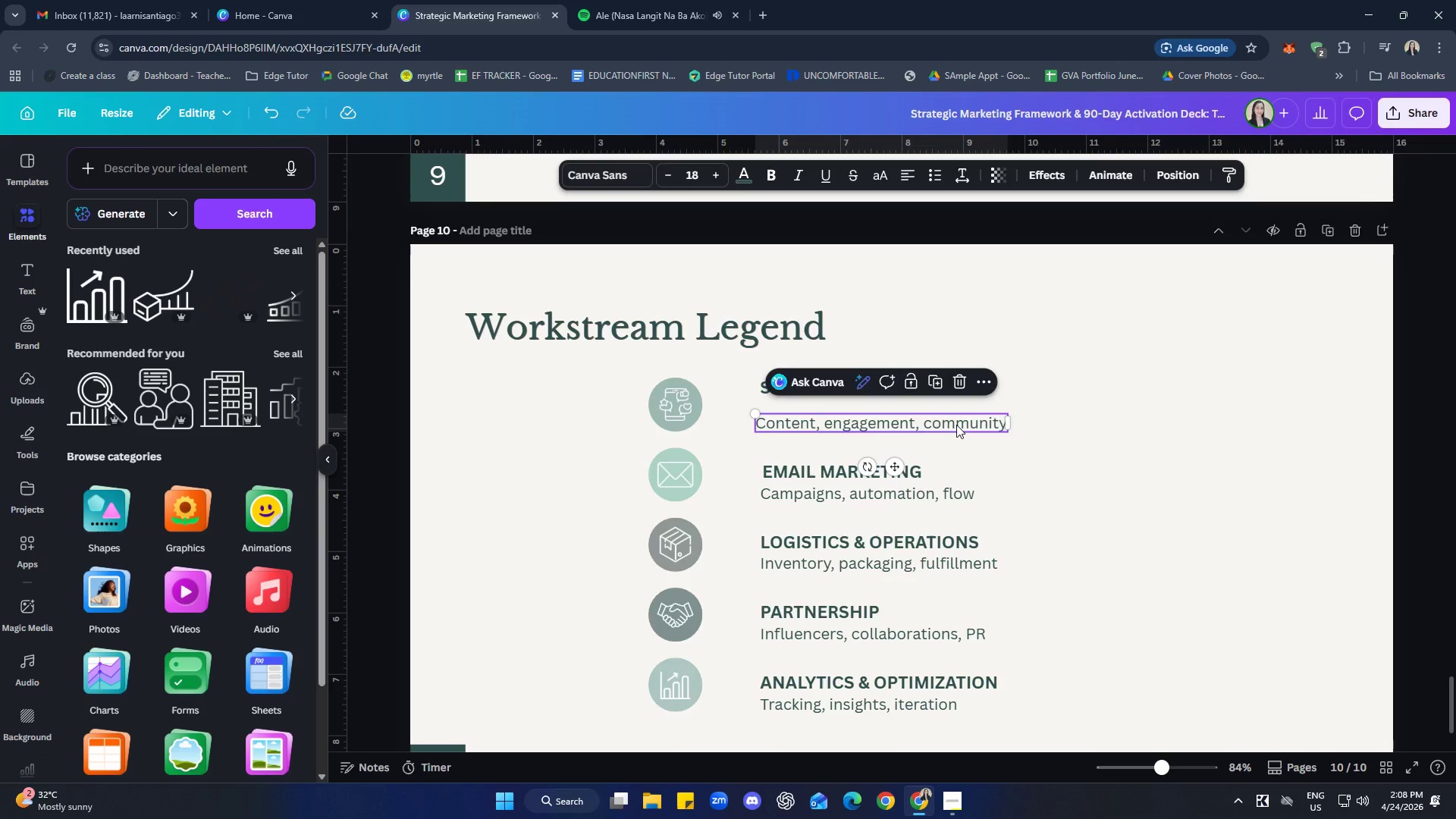 
key(ArrowRight)
 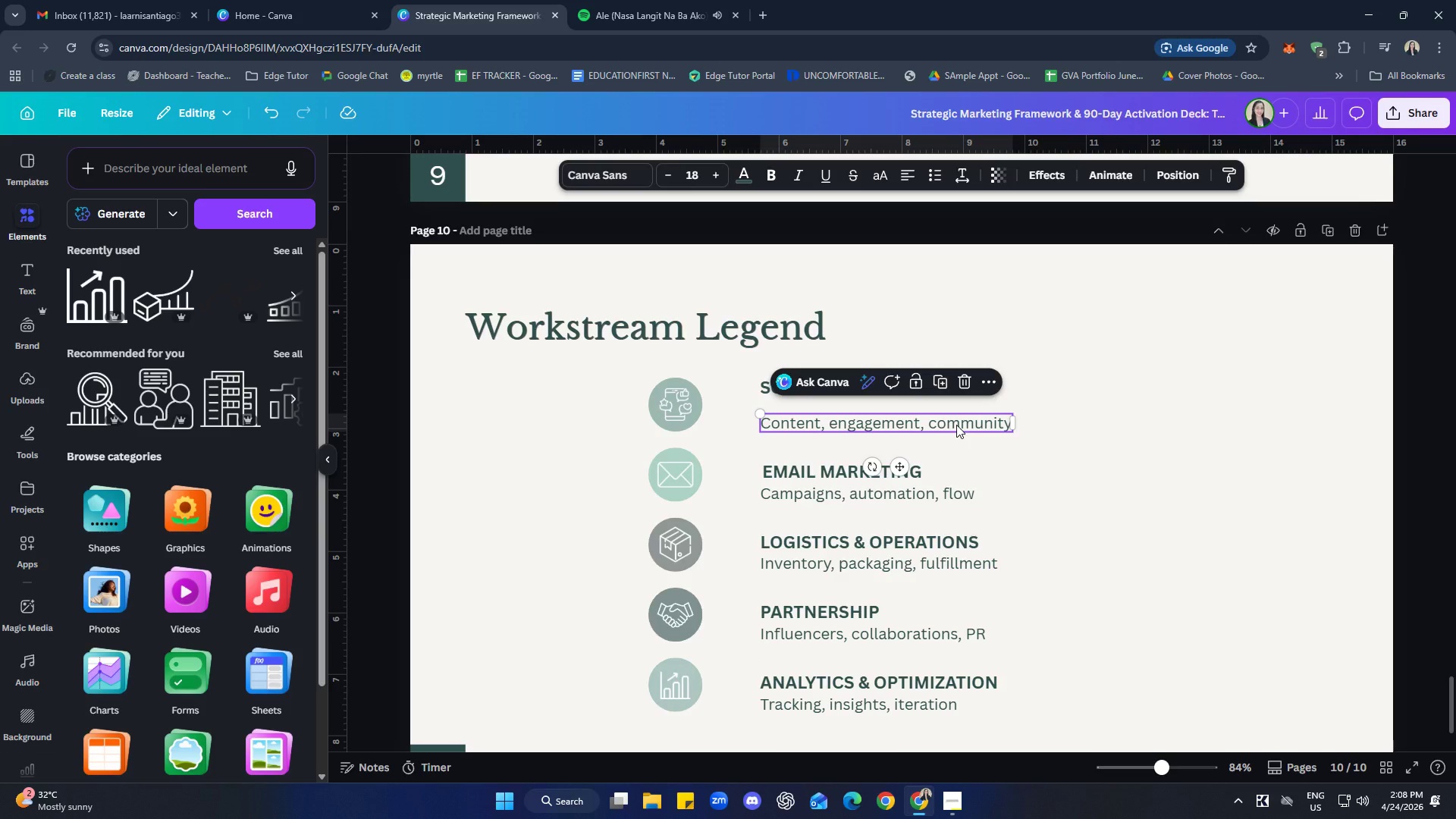 
left_click([1109, 457])
 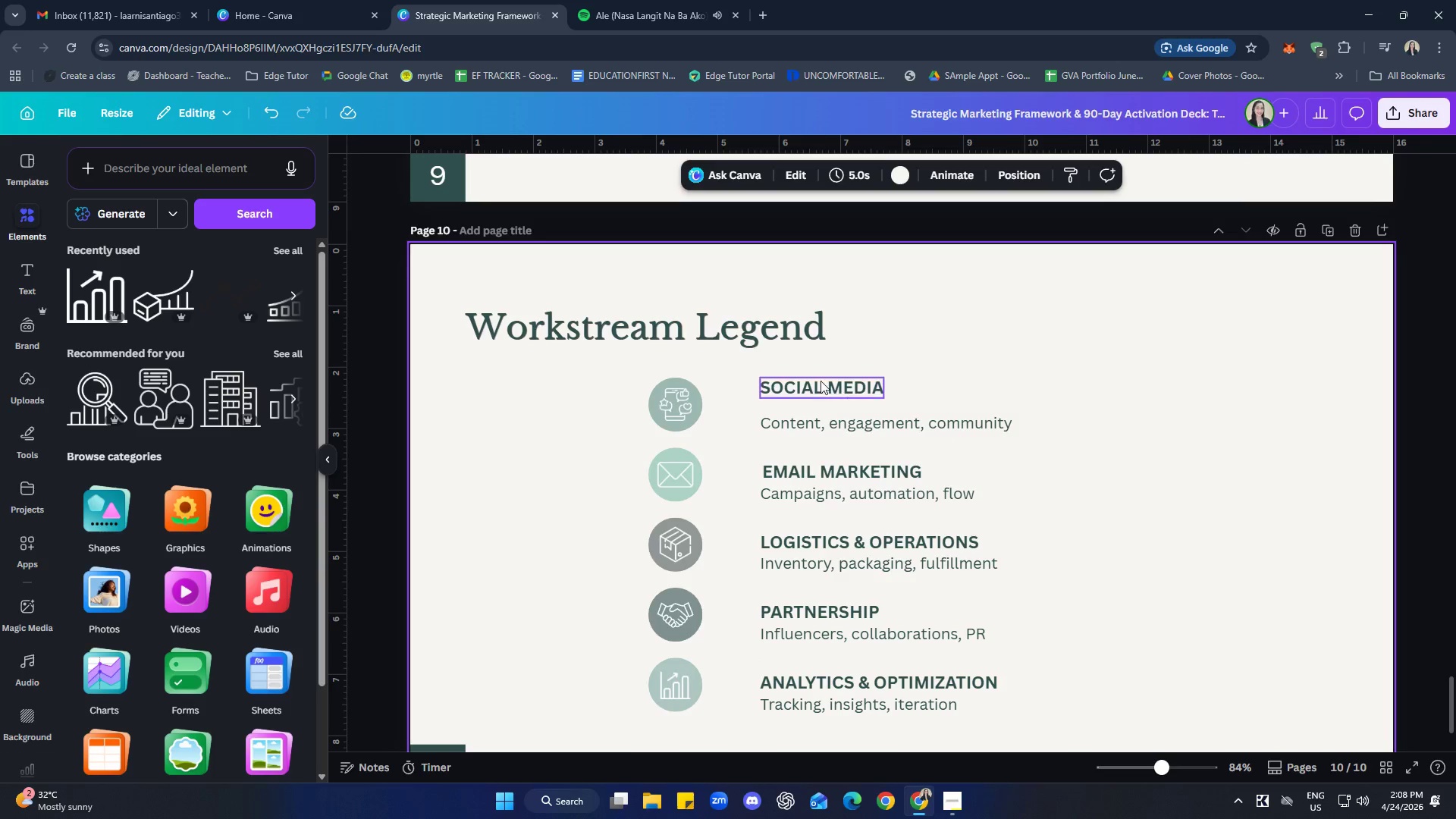 
left_click([820, 380])
 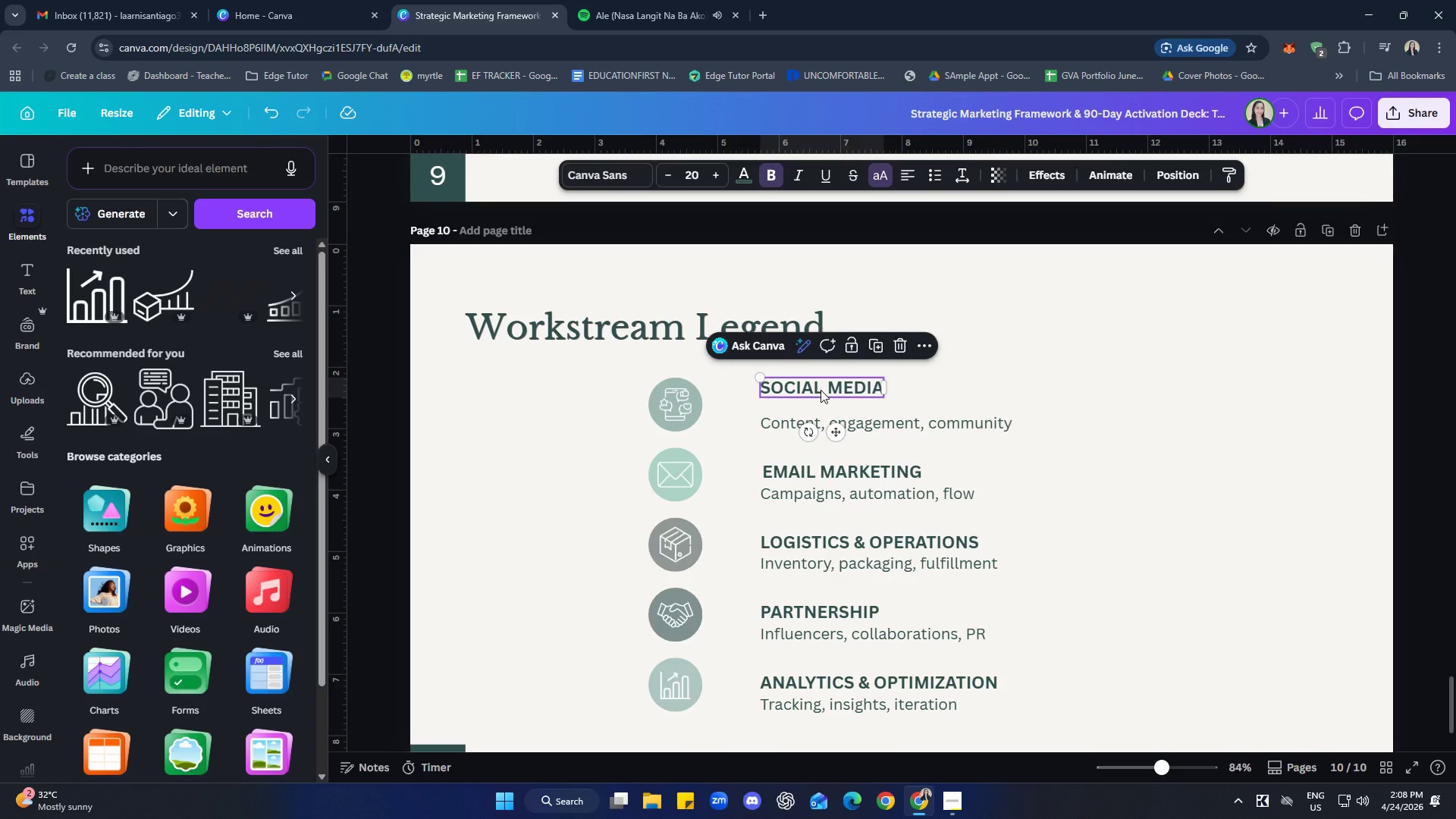 
key(ArrowDown)
 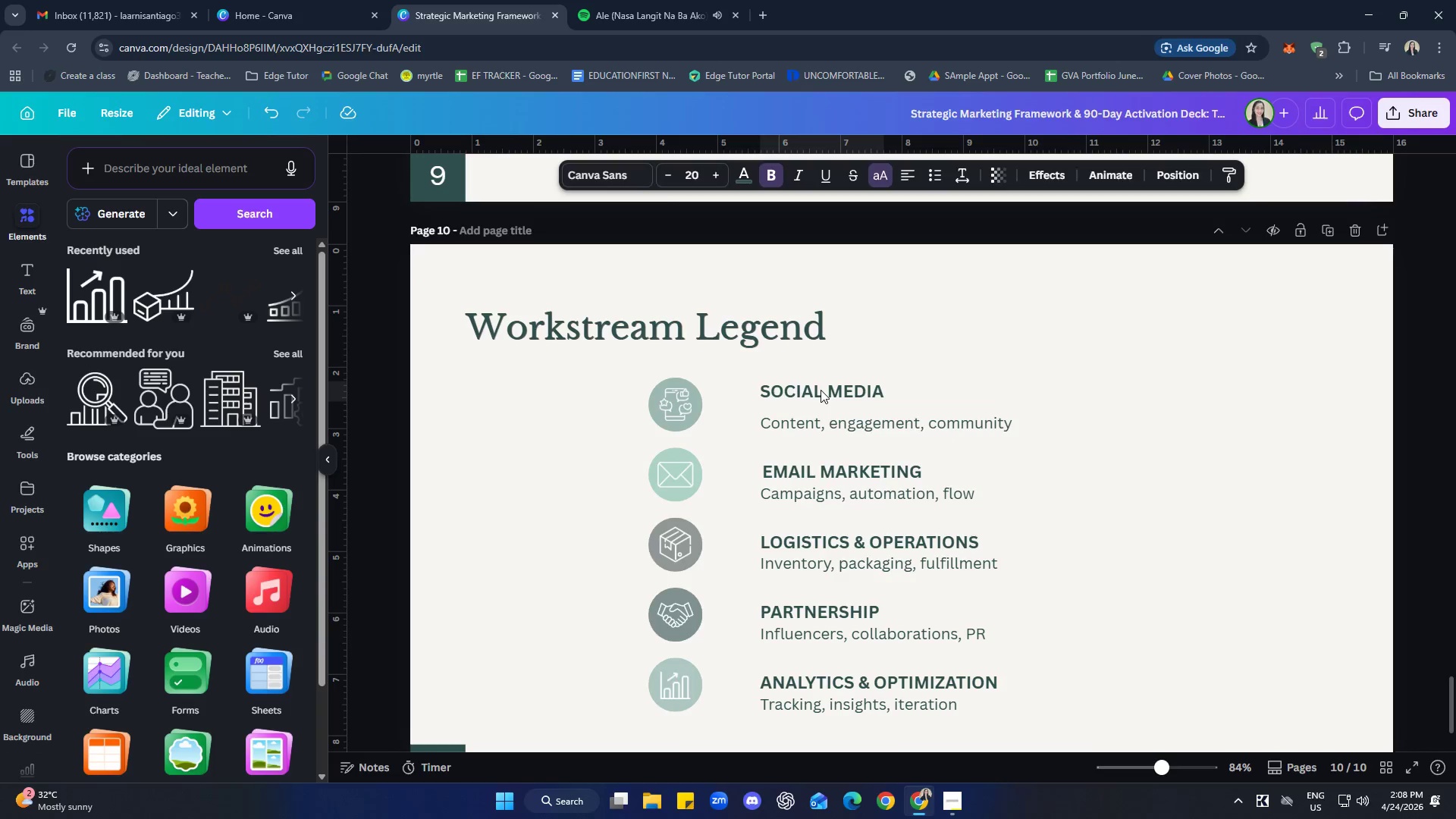 
key(ArrowDown)
 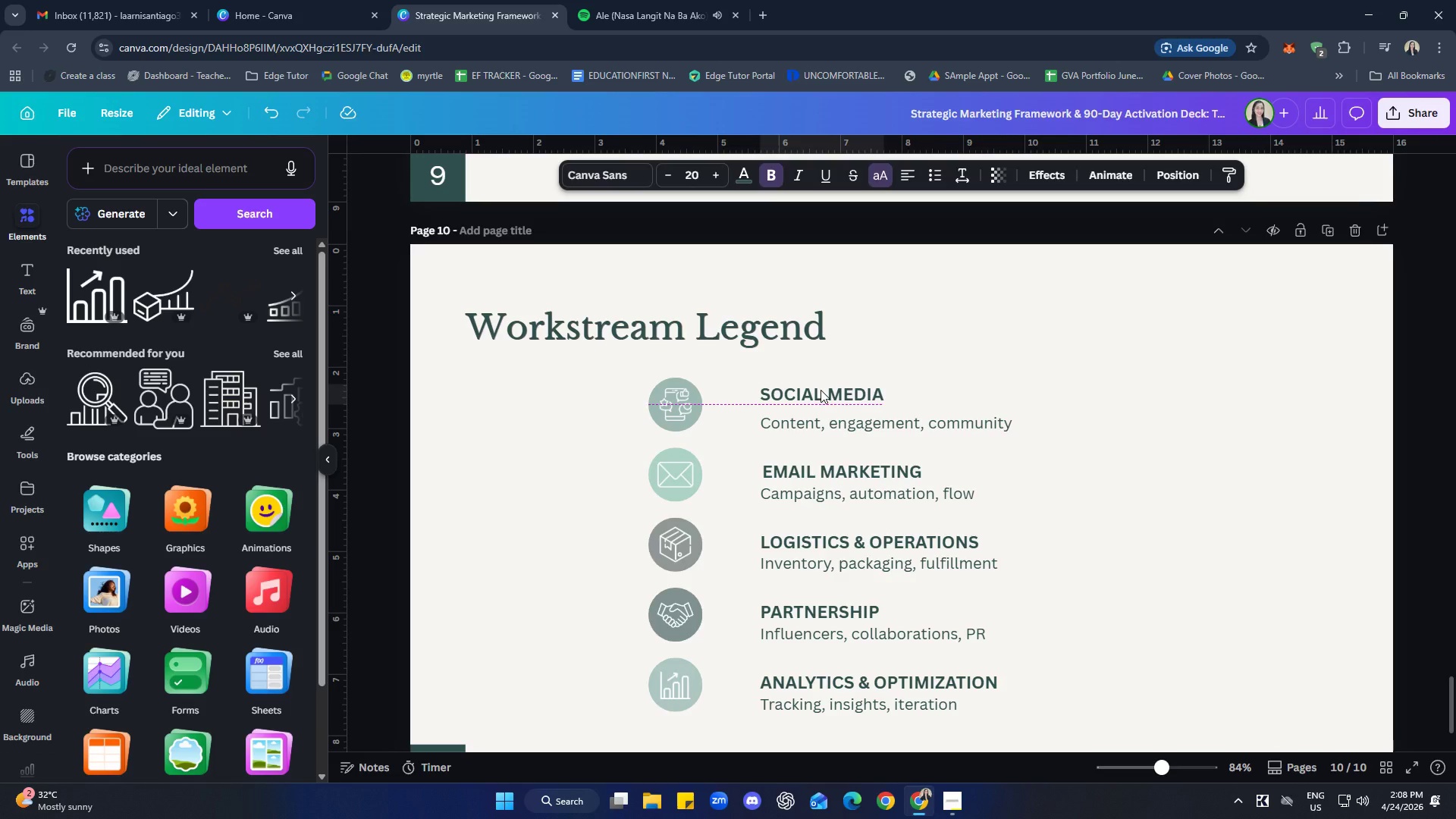 
key(ArrowDown)
 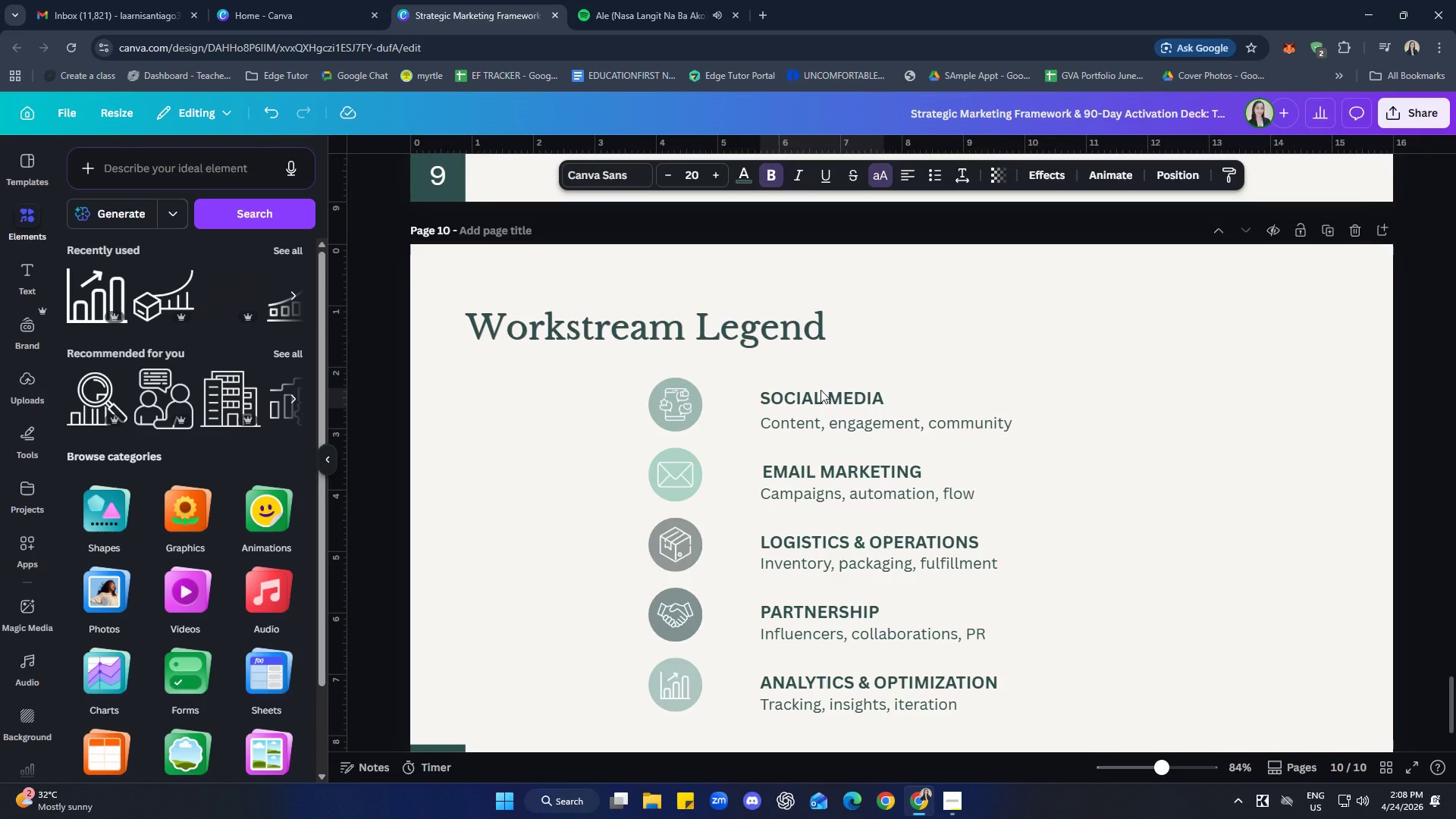 
key(ArrowDown)
 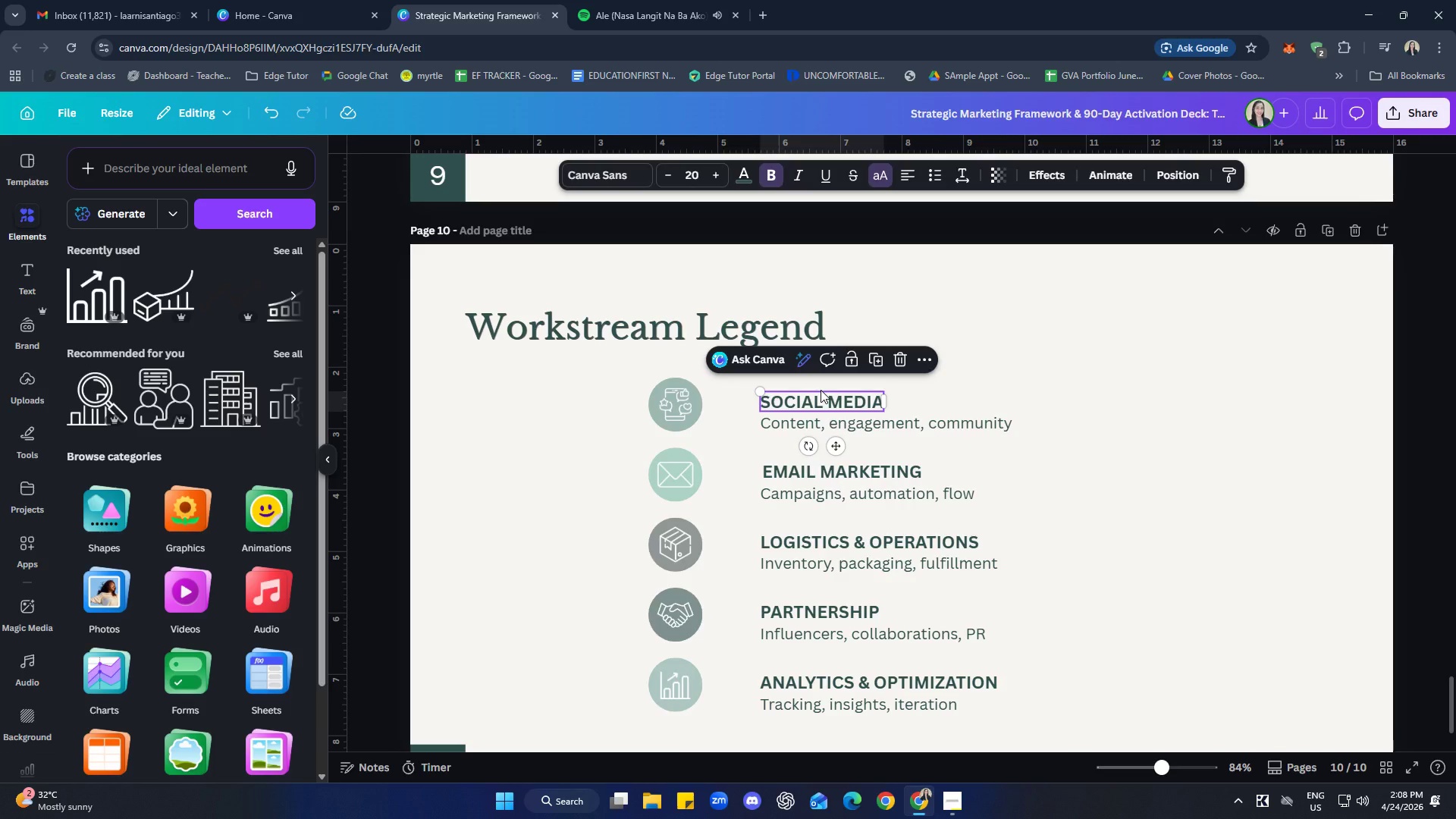 
left_click([1062, 480])
 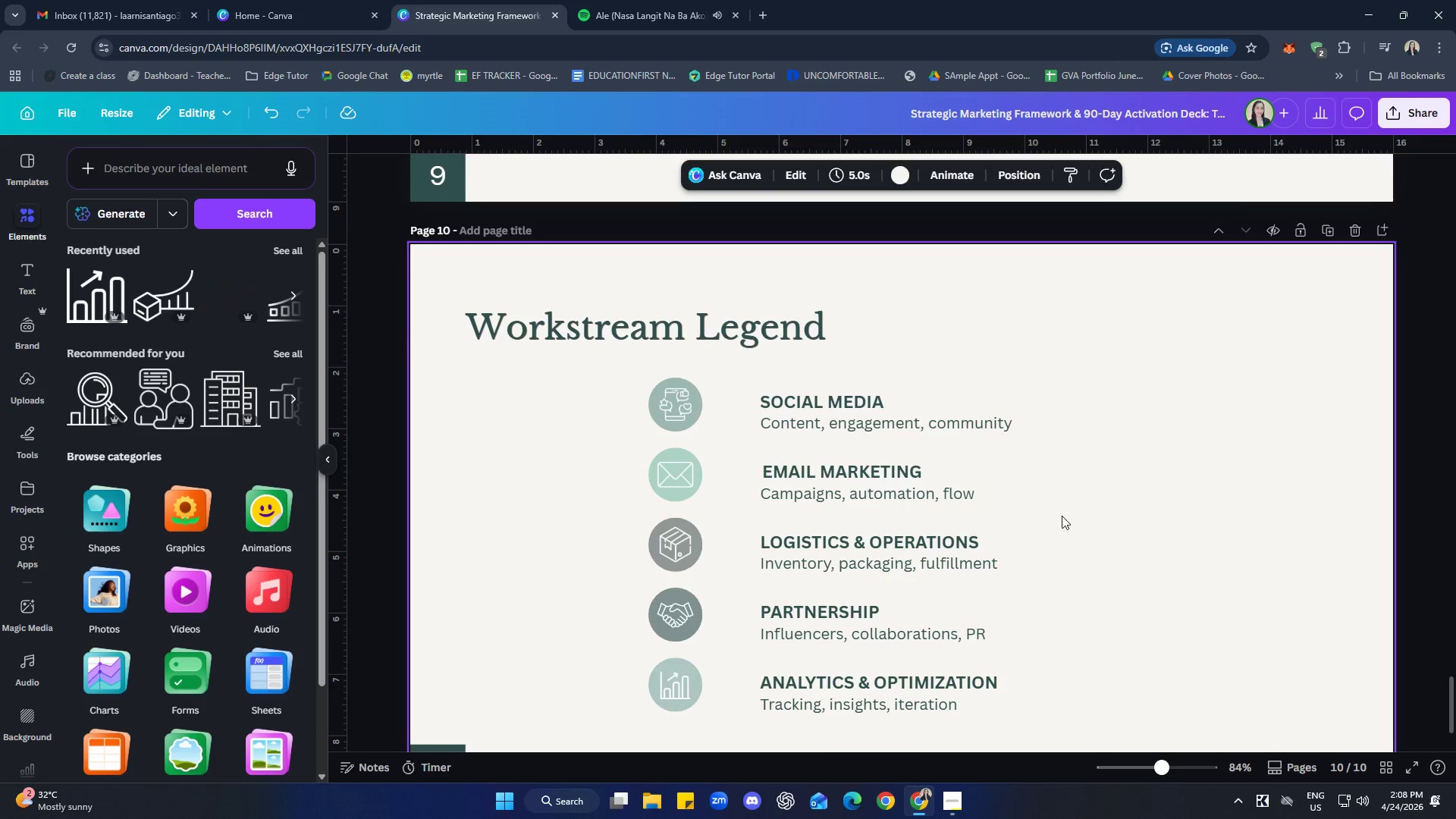 
scroll: coordinate [1216, 498], scroll_direction: down, amount: 1.0
 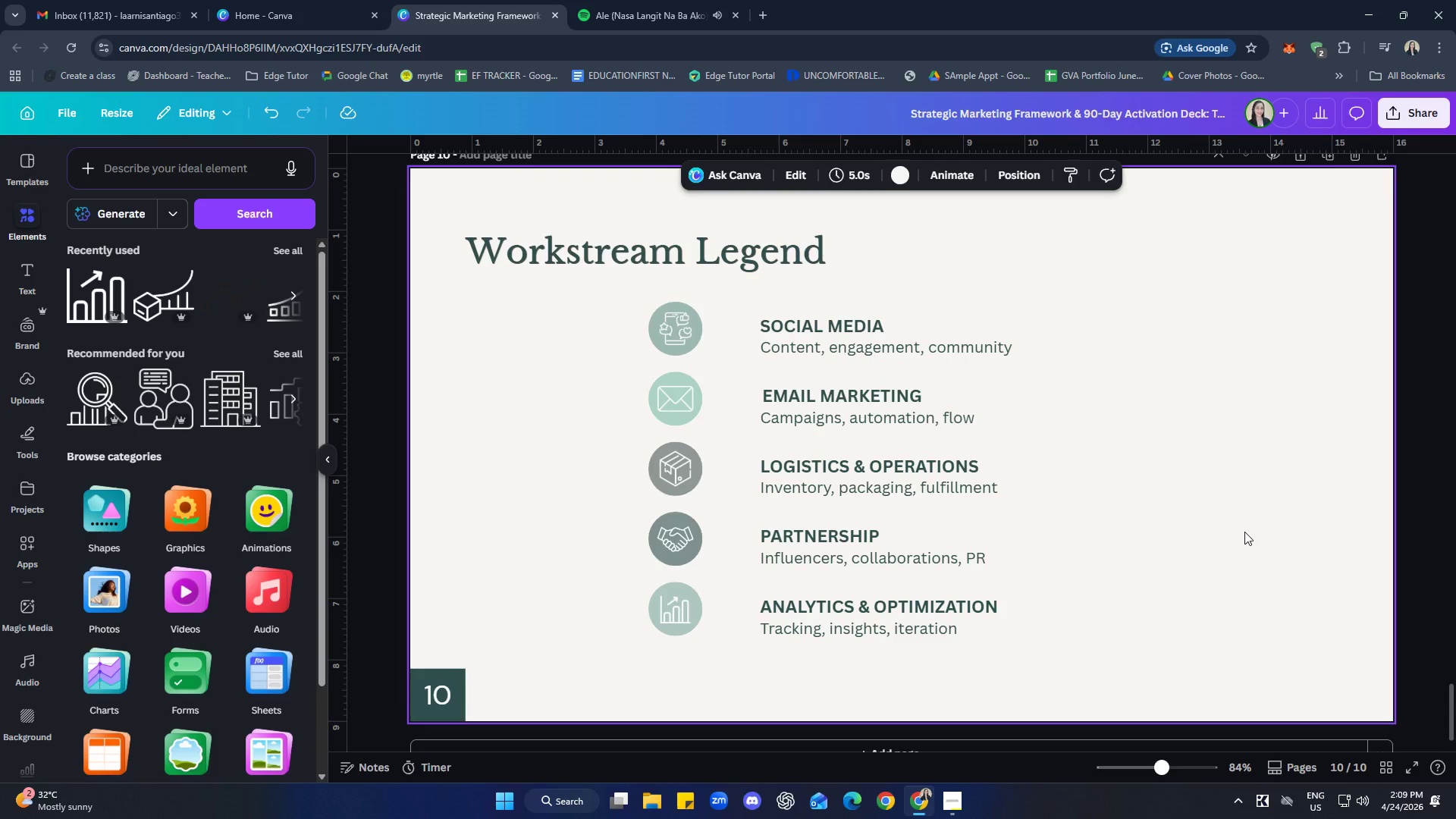 
wait(6.42)
 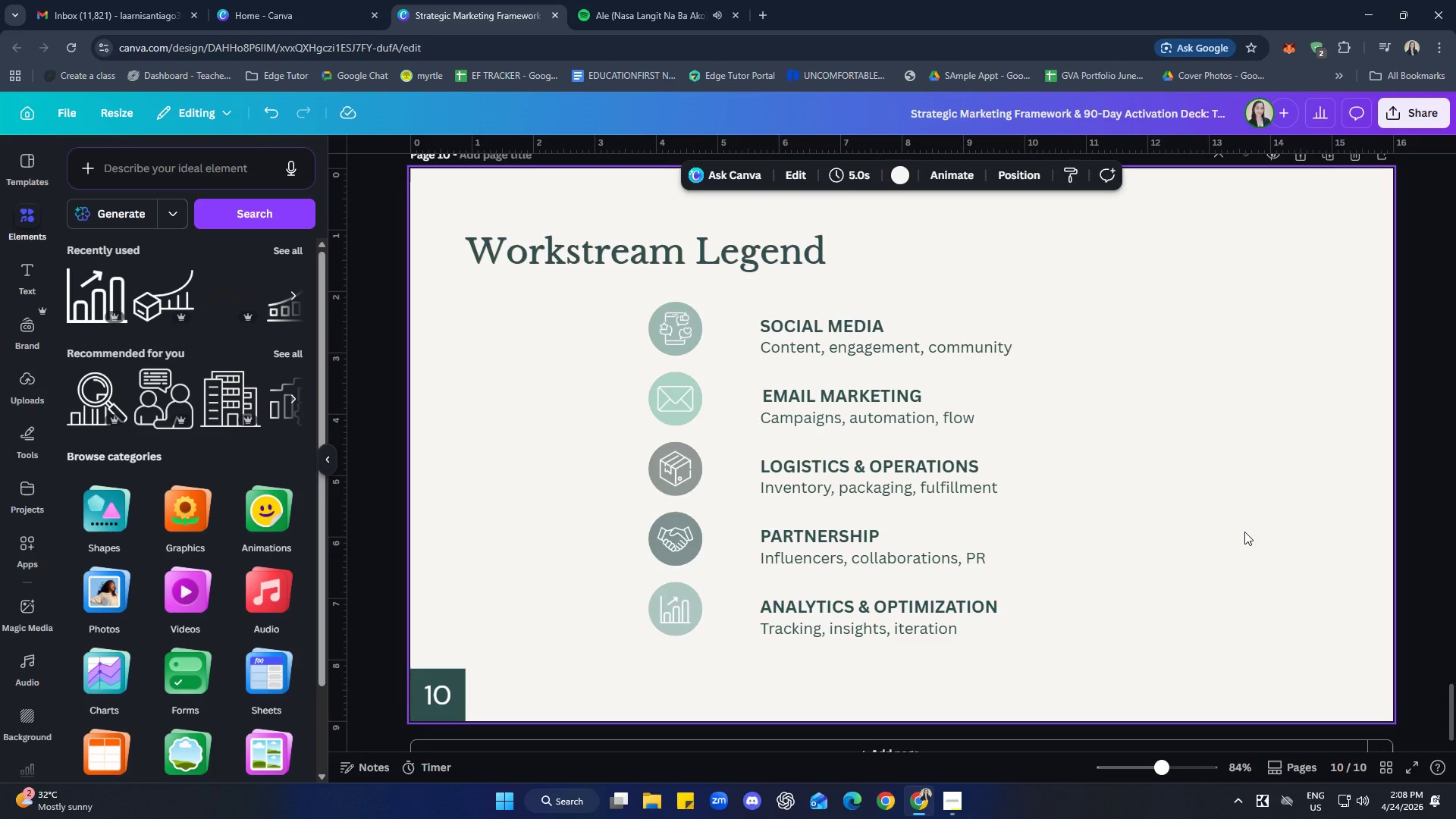 
left_click([670, 629])
 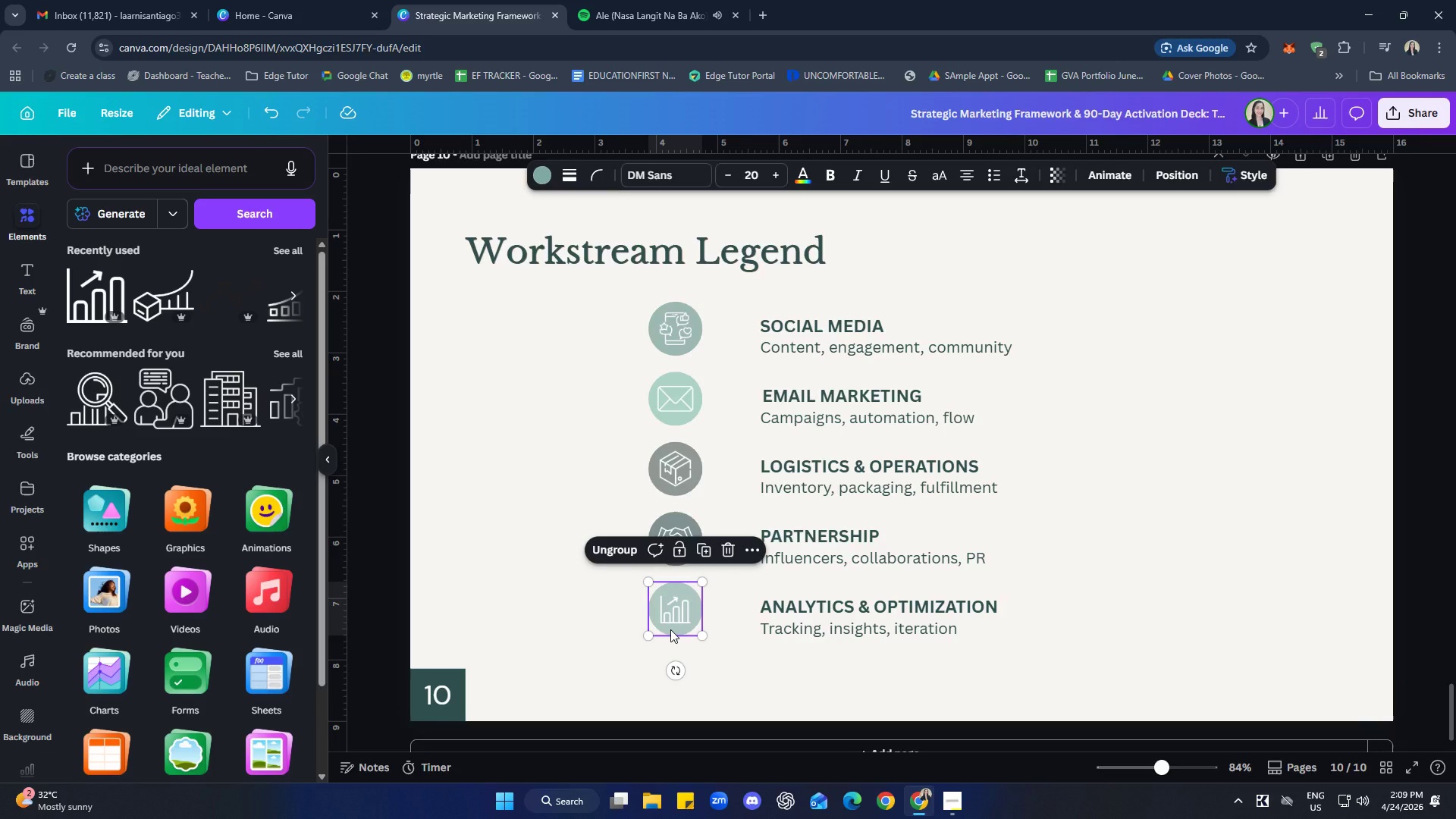 
key(ArrowDown)
 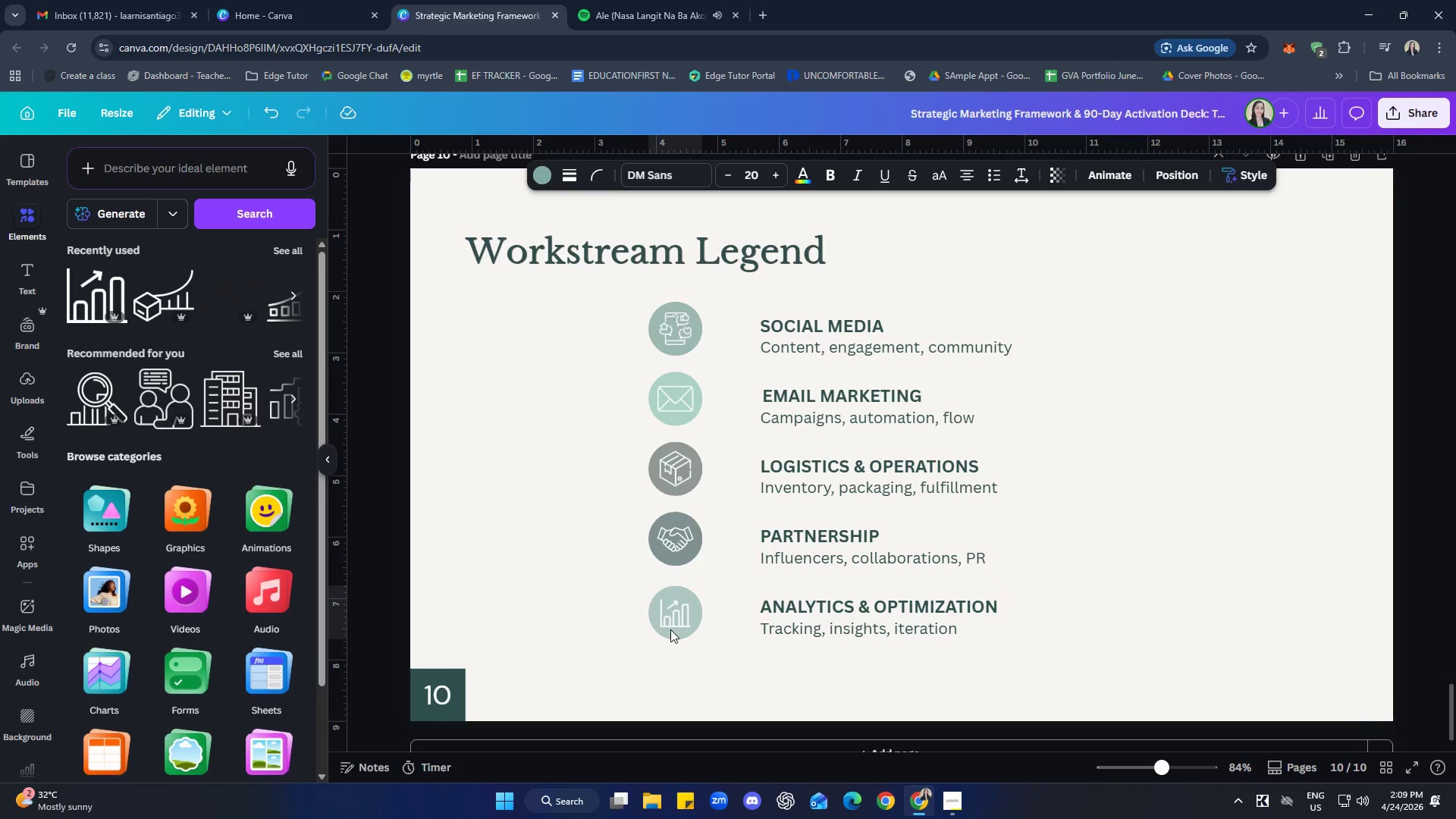 
key(ArrowDown)
 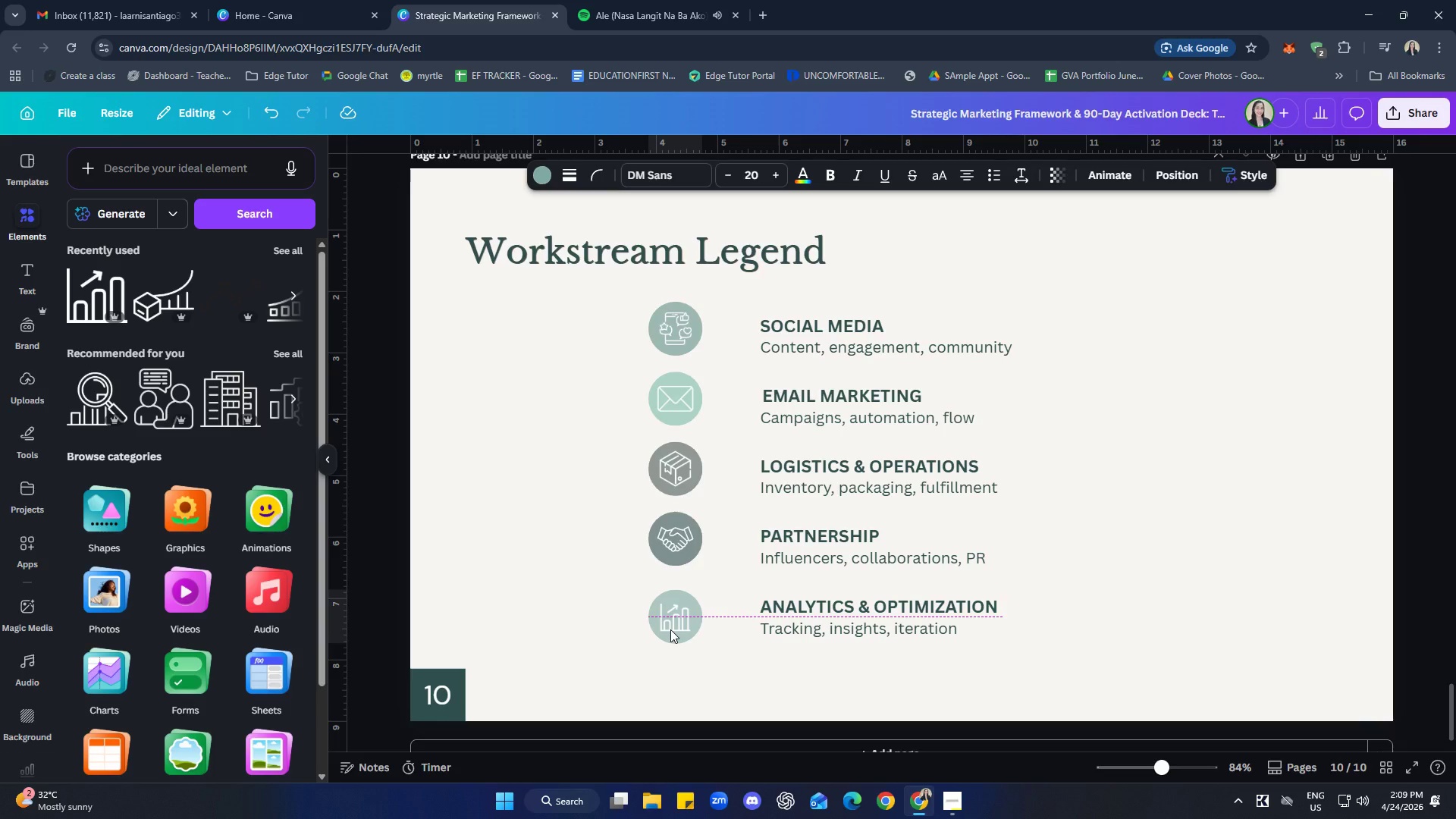 
key(ArrowUp)
 